 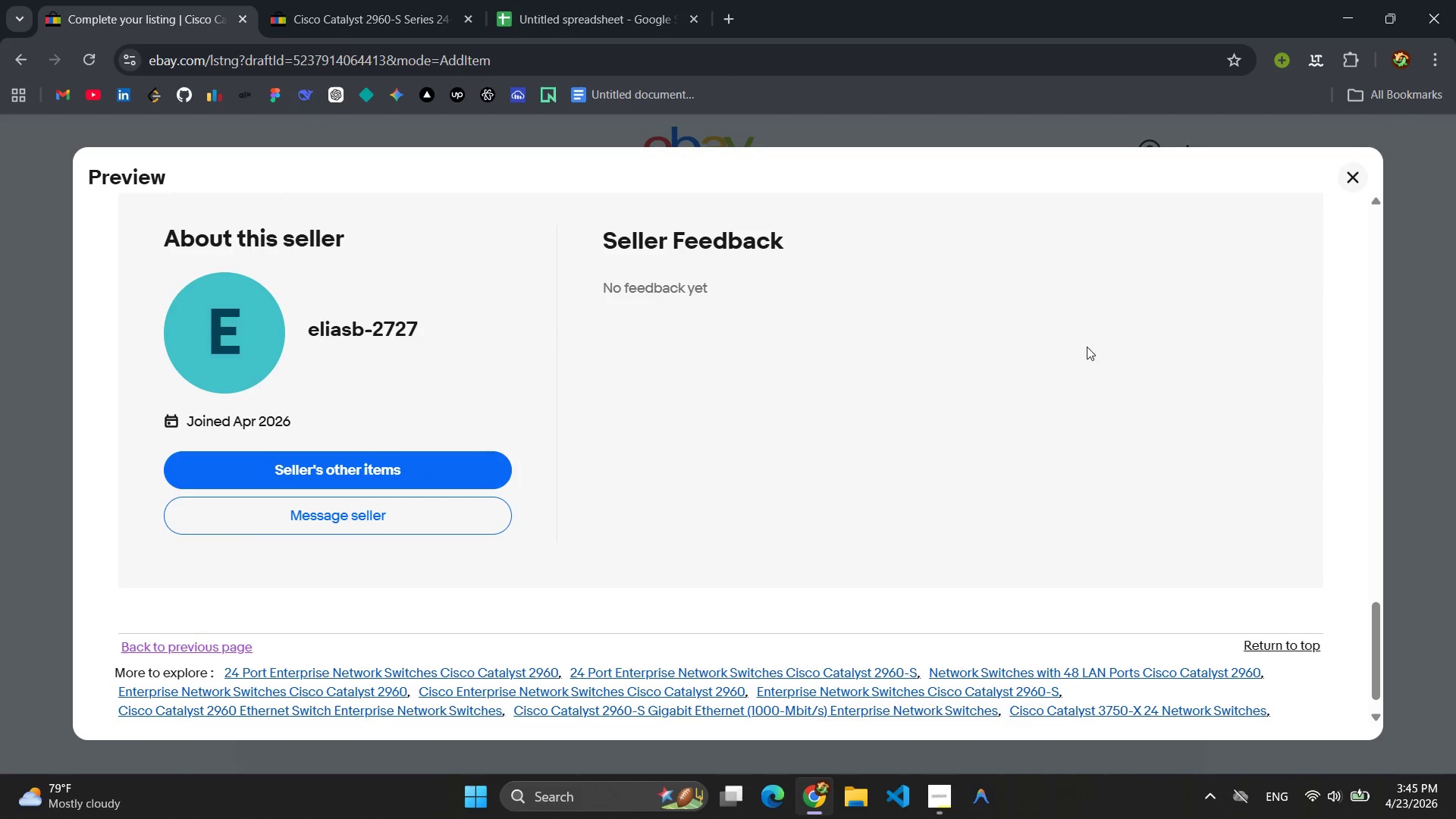 
left_click([1351, 177])
 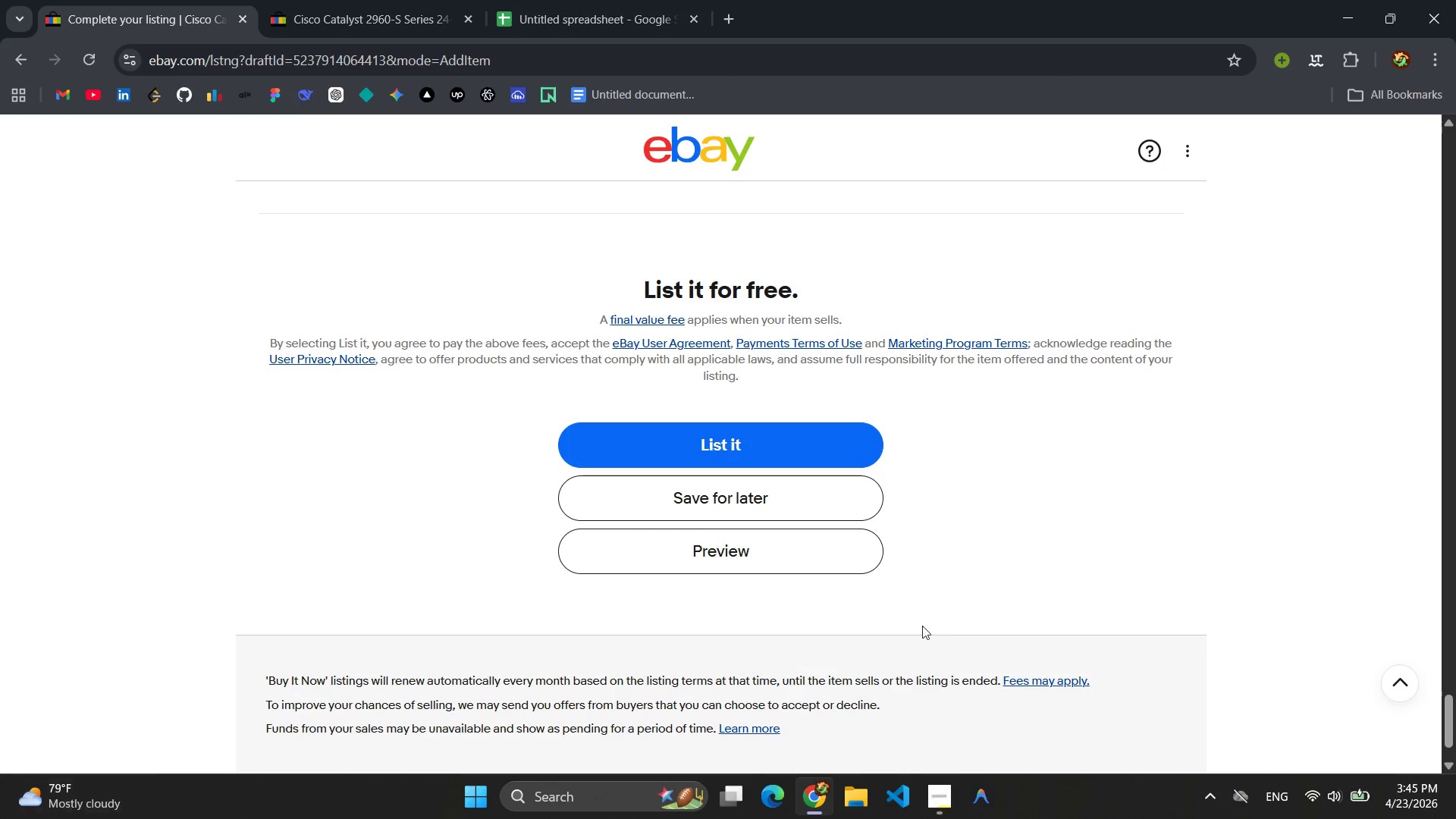 
scroll: coordinate [823, 540], scroll_direction: up, amount: 19.0
 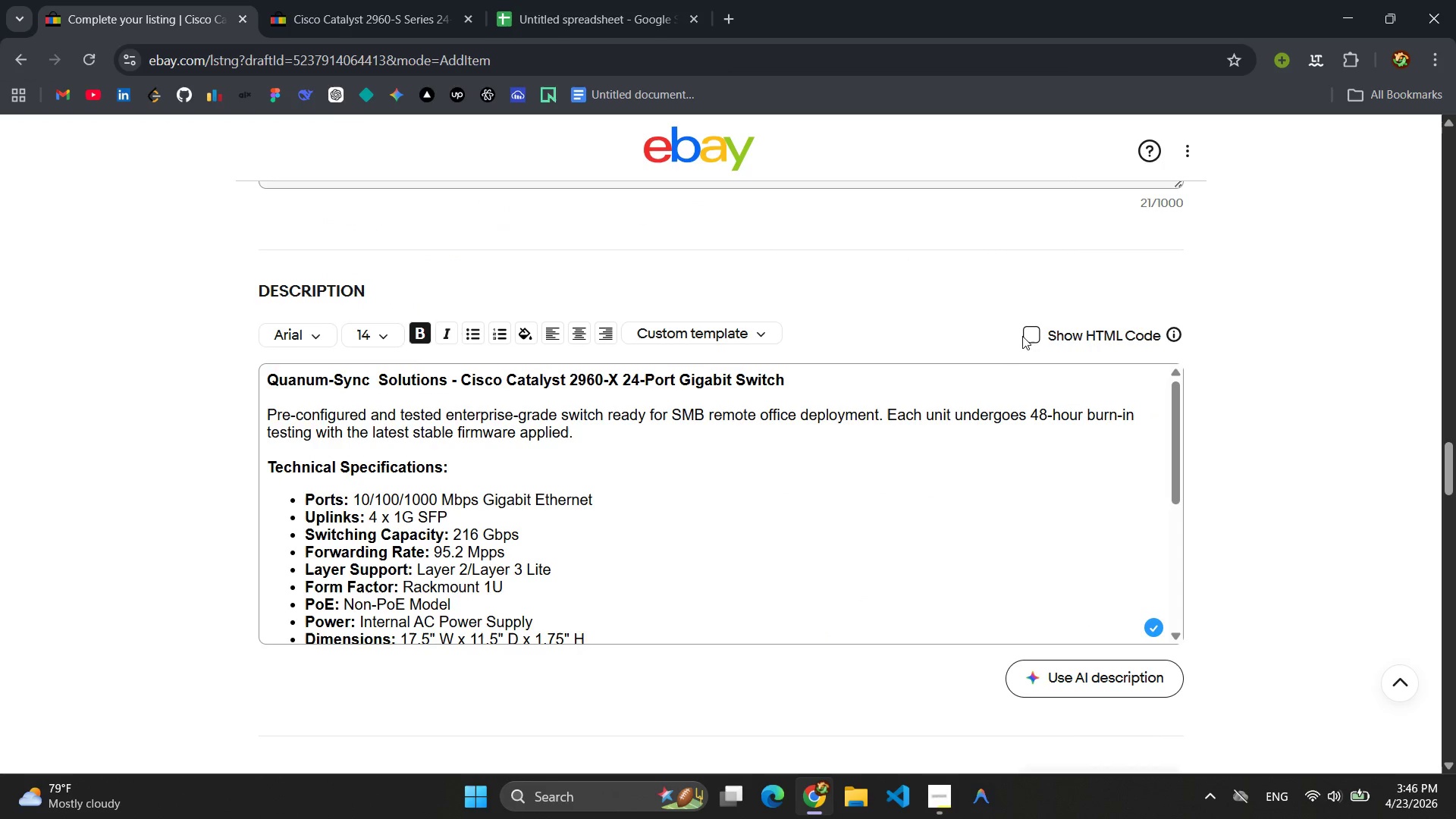 
left_click([1035, 331])
 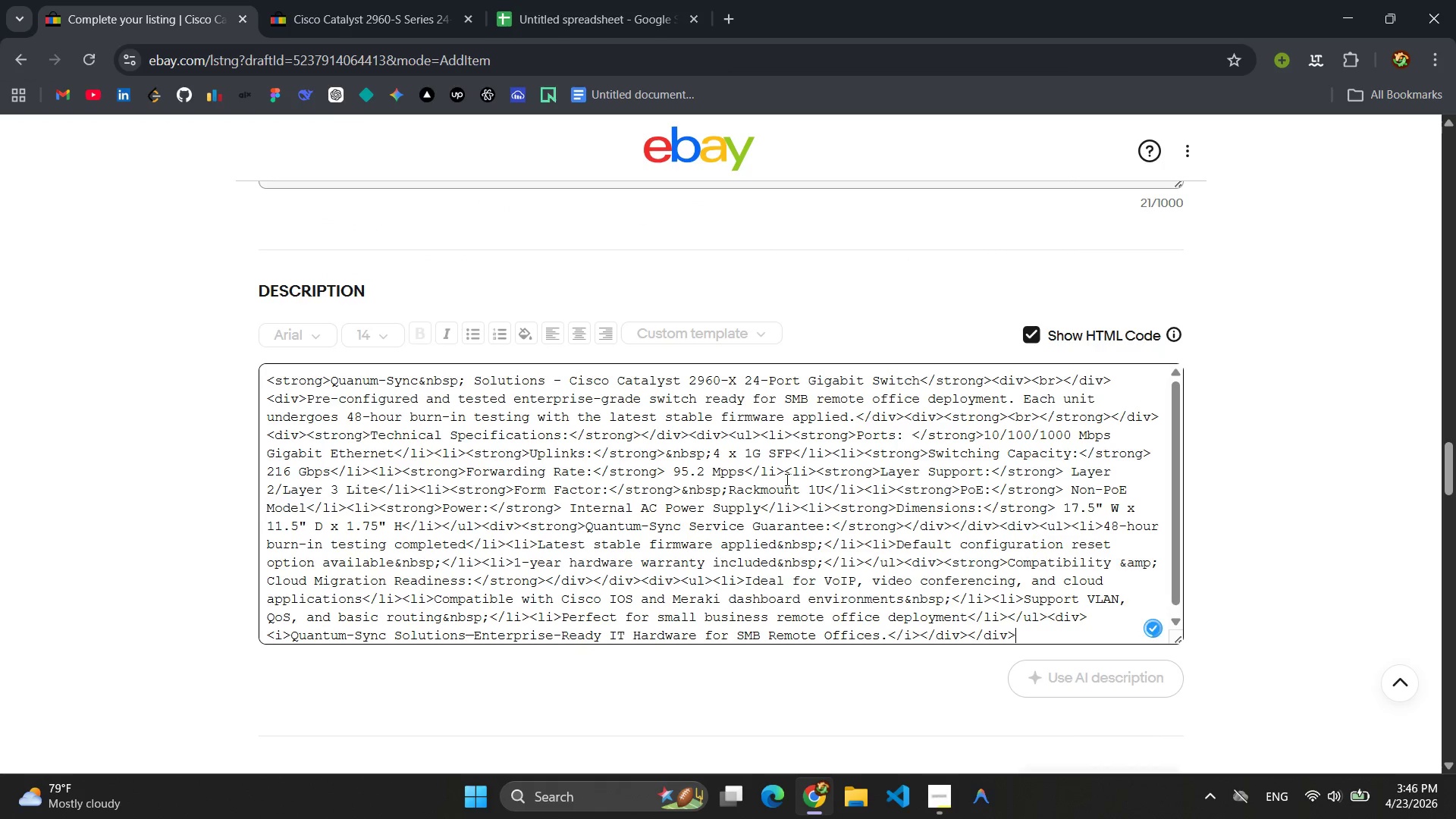 
left_click([786, 479])
 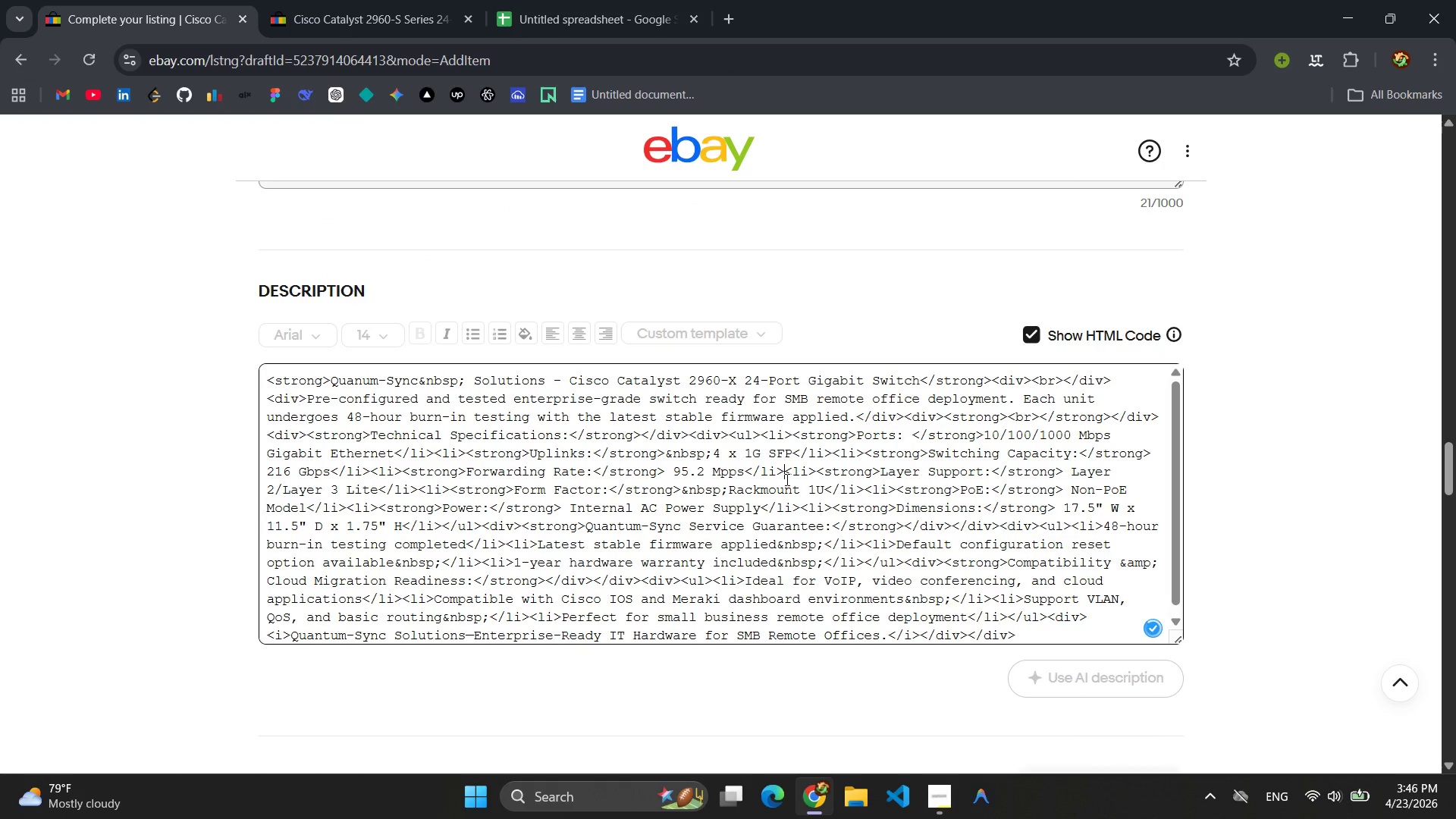 
key(Control+A)
 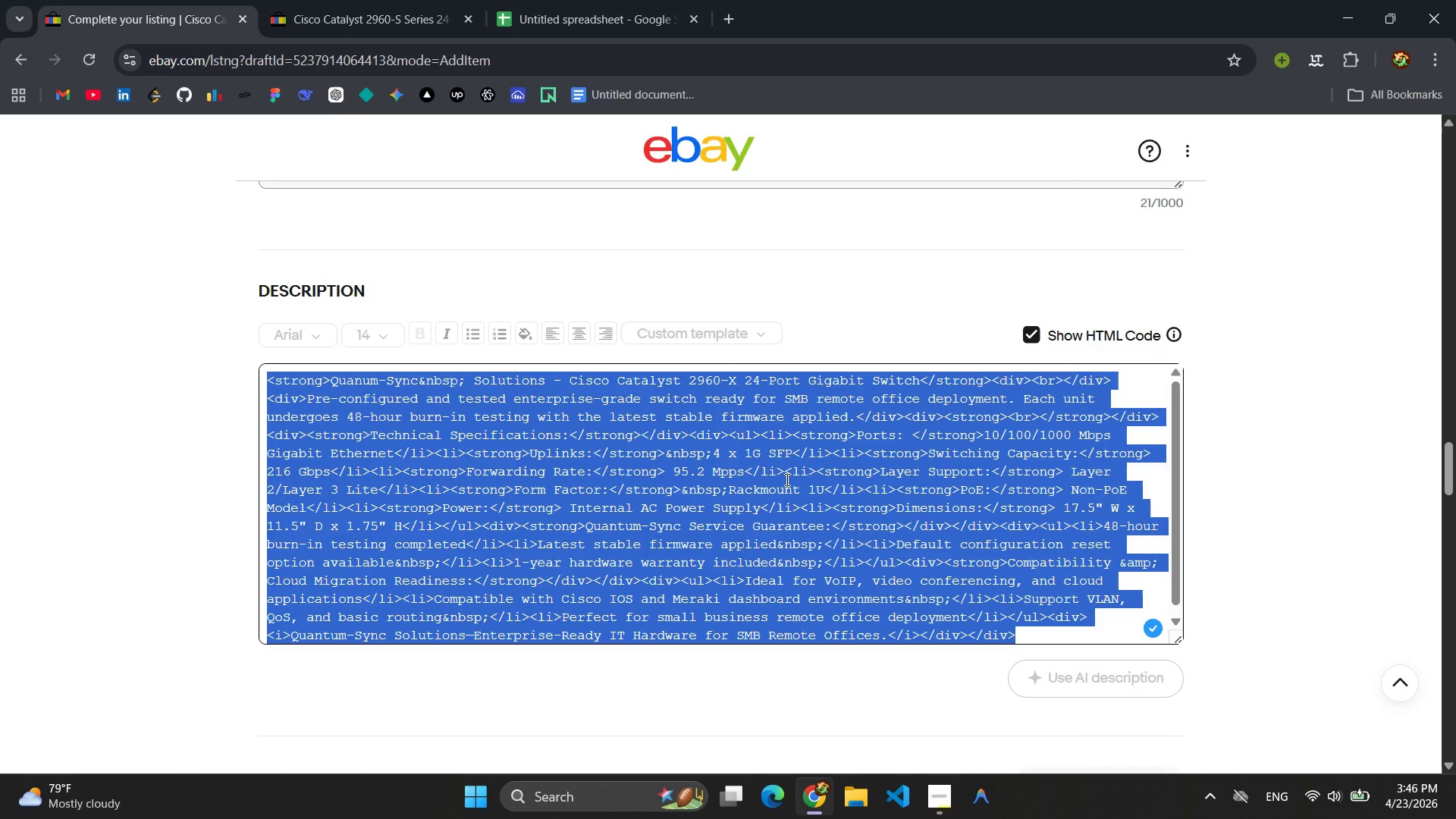 
key(Control+C)
 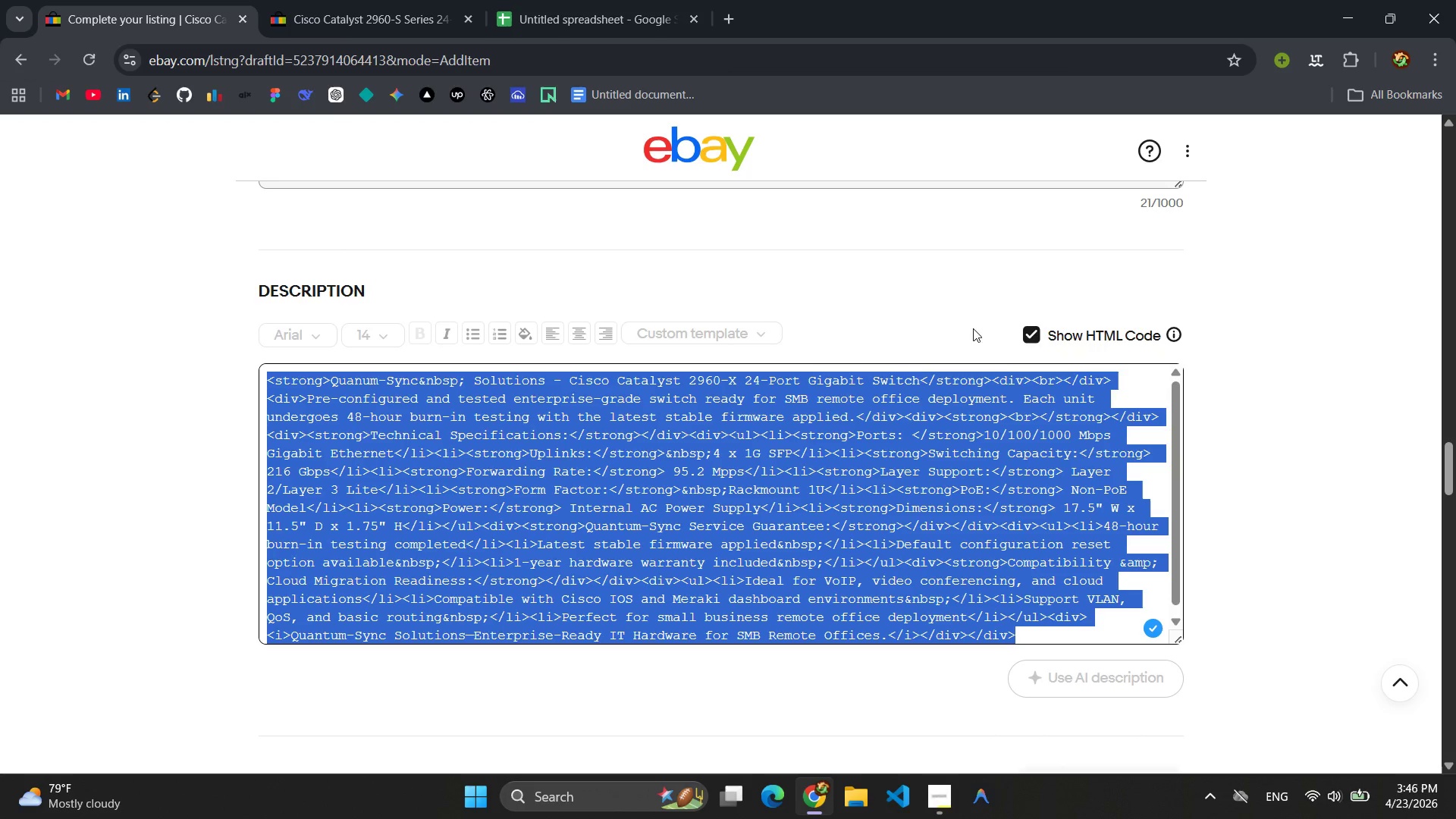 
left_click([1025, 330])
 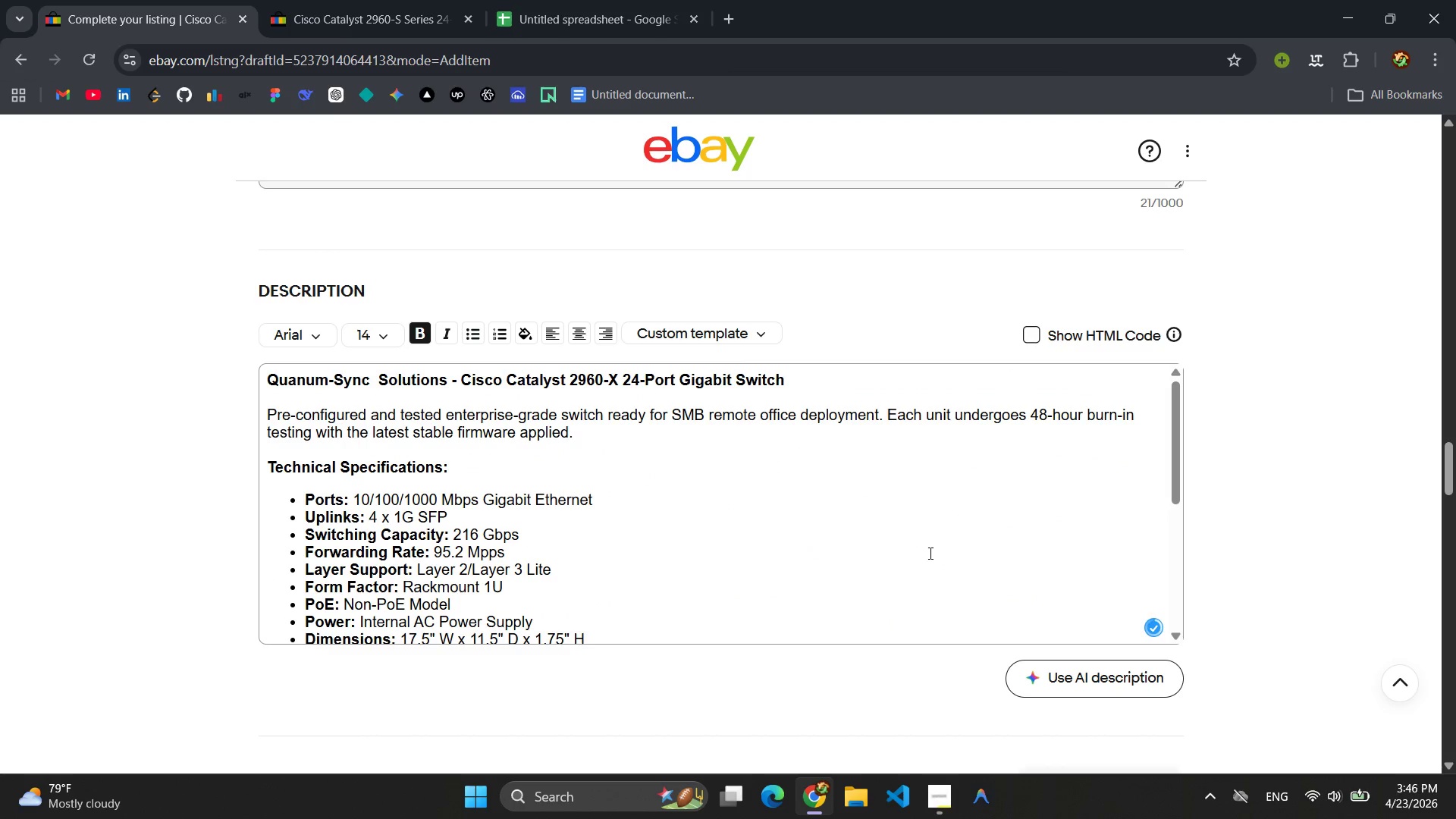 
scroll: coordinate [818, 636], scroll_direction: down, amount: 35.0
 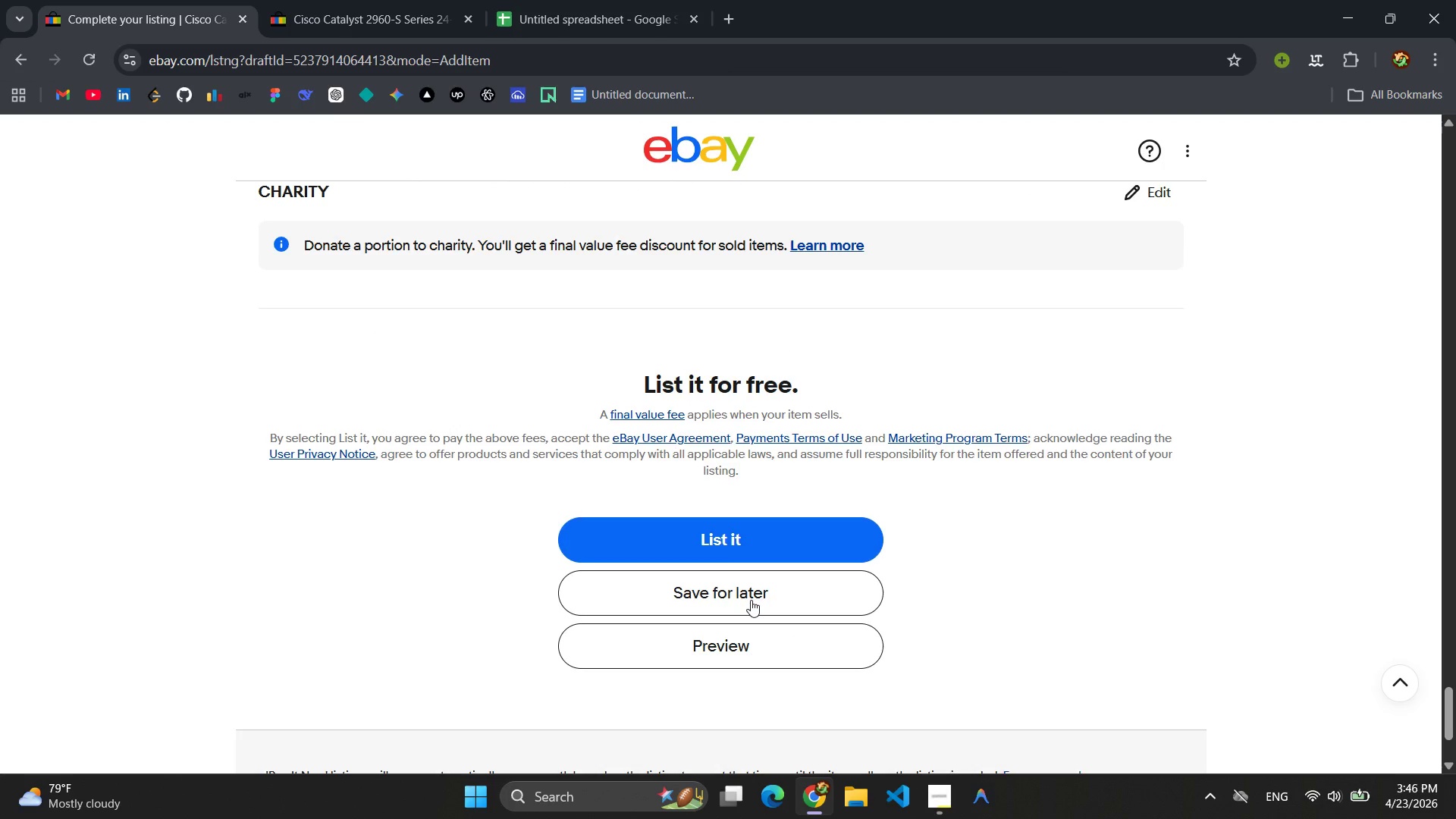 
left_click([751, 600])
 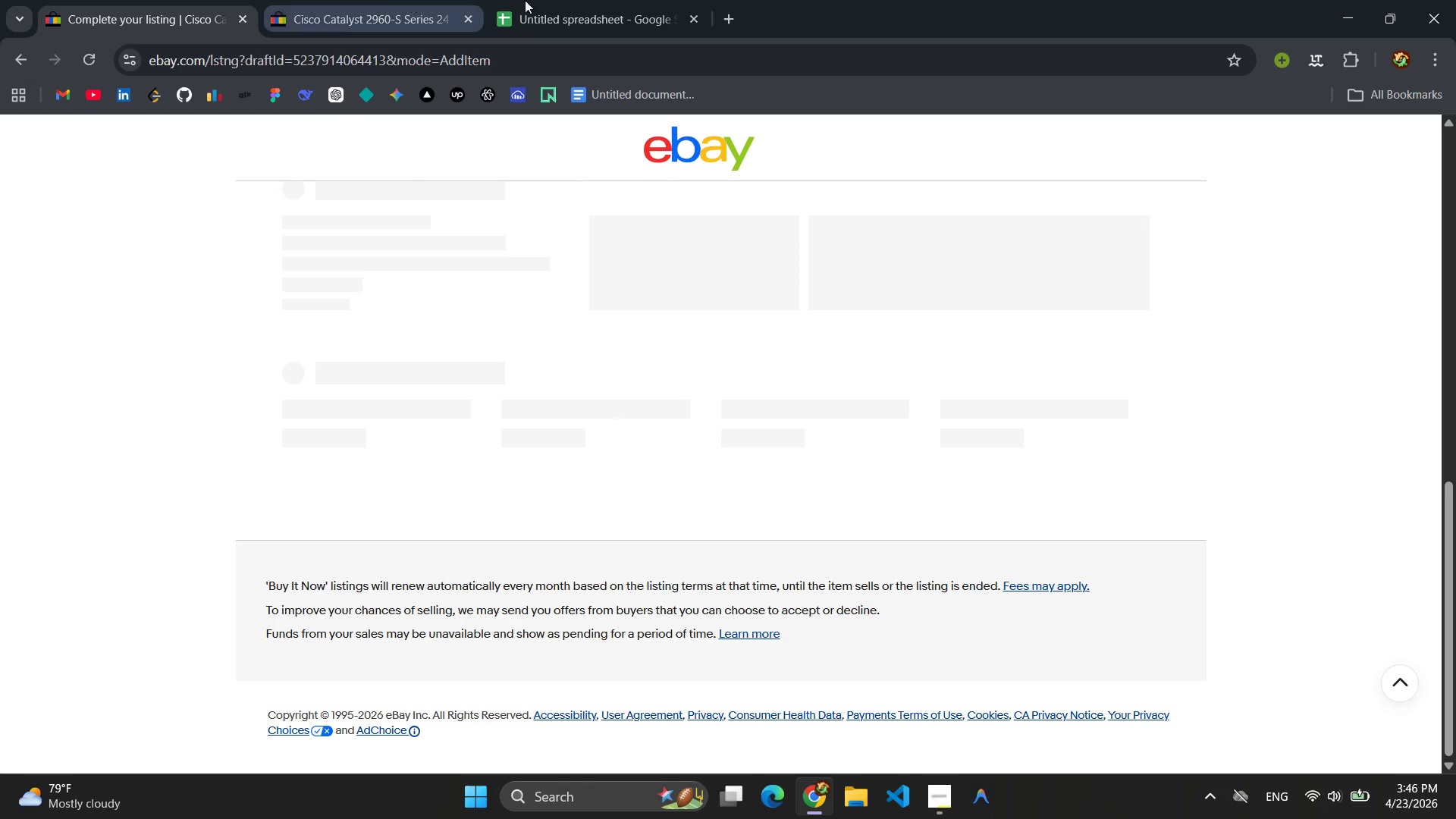 
left_click([620, 11])
 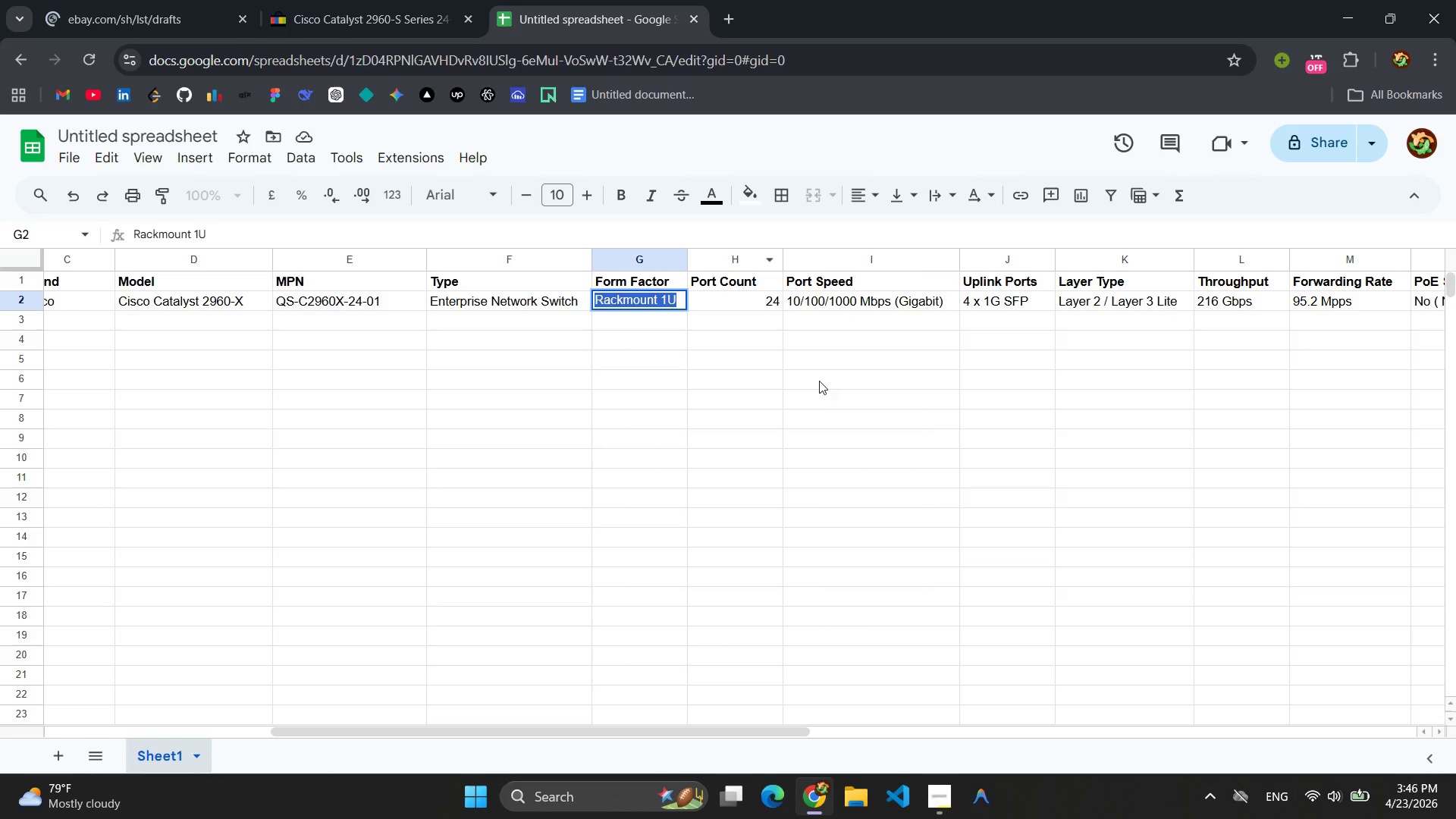 
left_click([806, 393])
 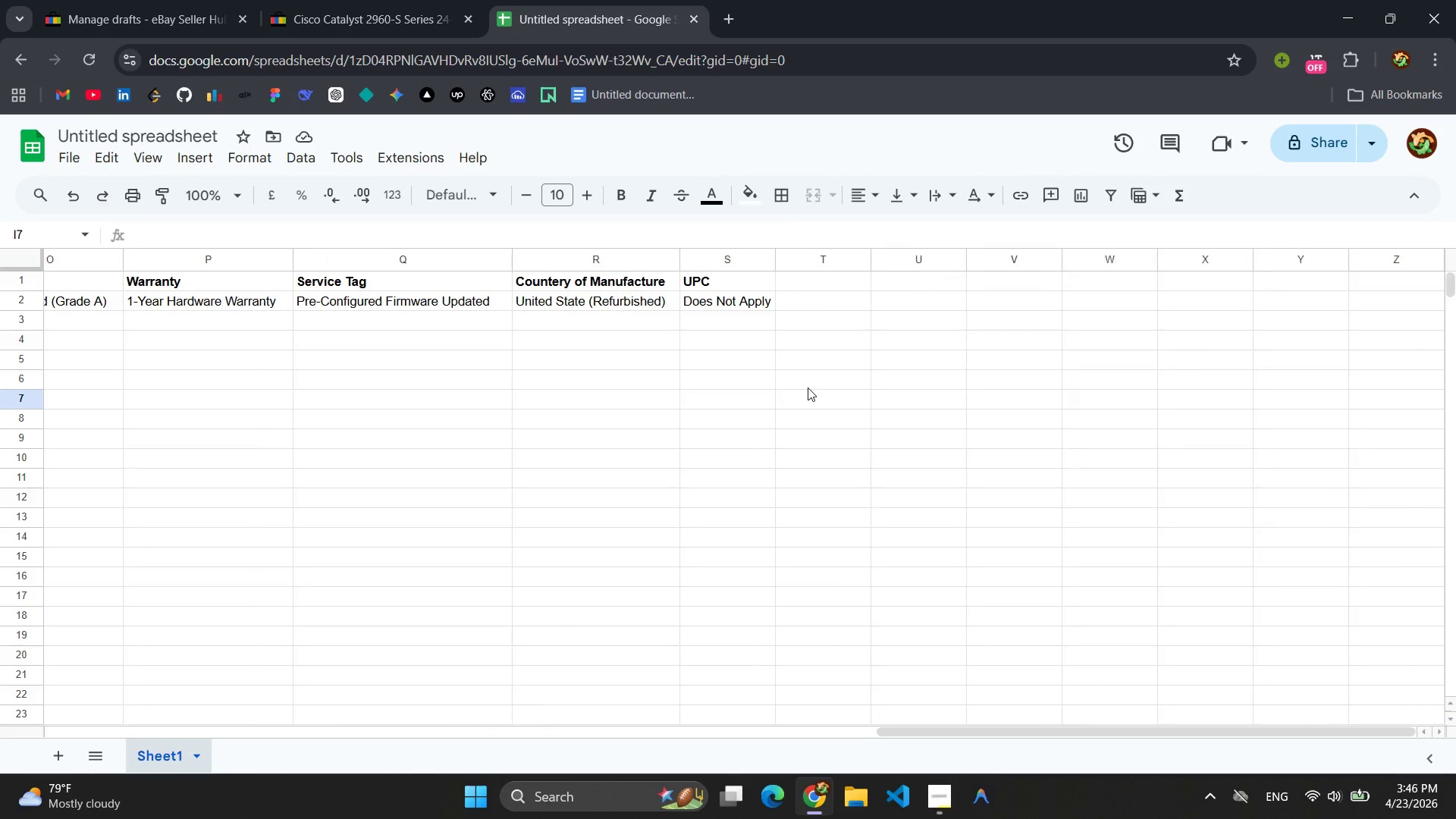 
left_click([821, 281])
 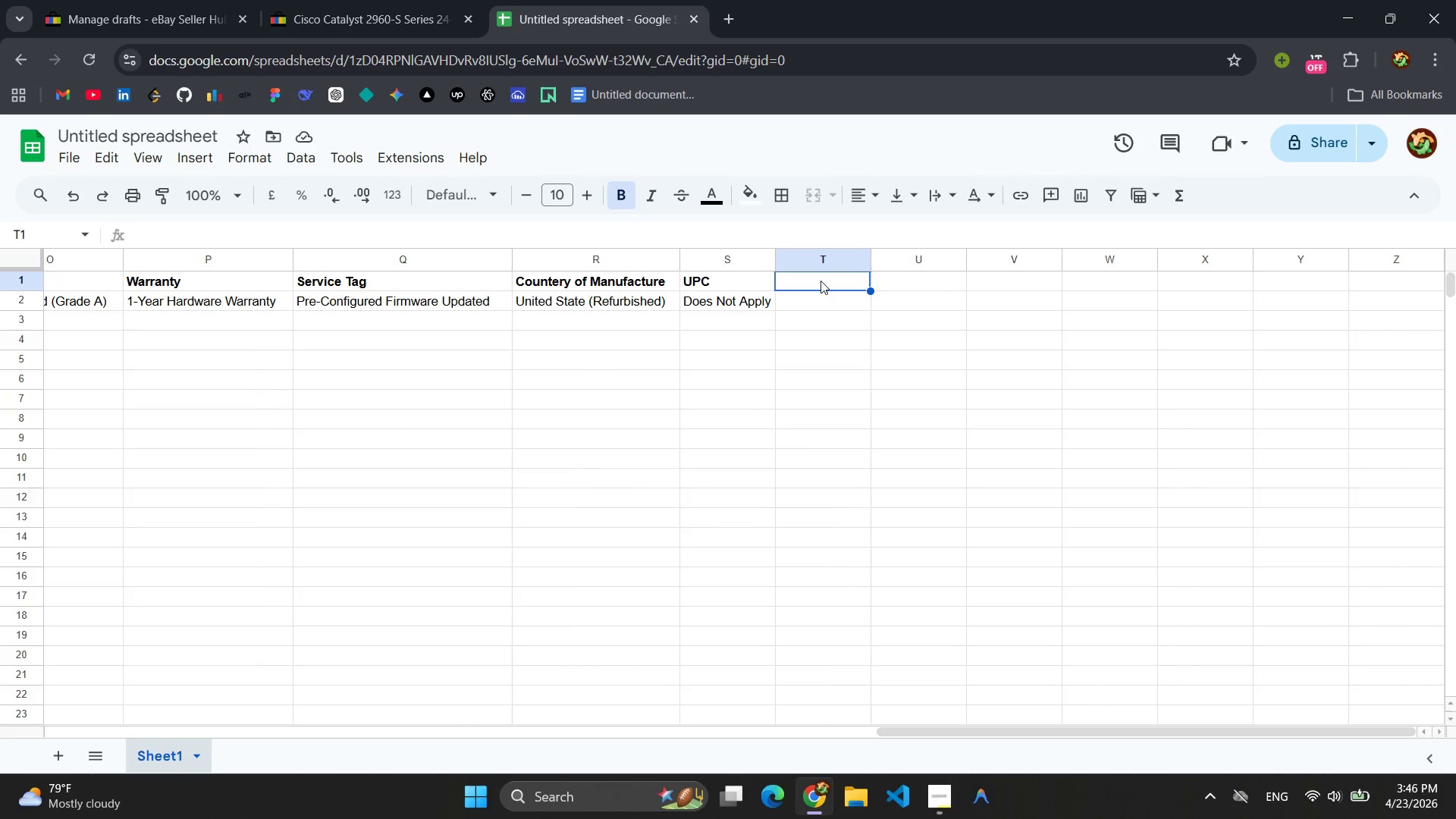 
type(Descrit)
key(Backspace)
type(ption )
key(Backspace)
 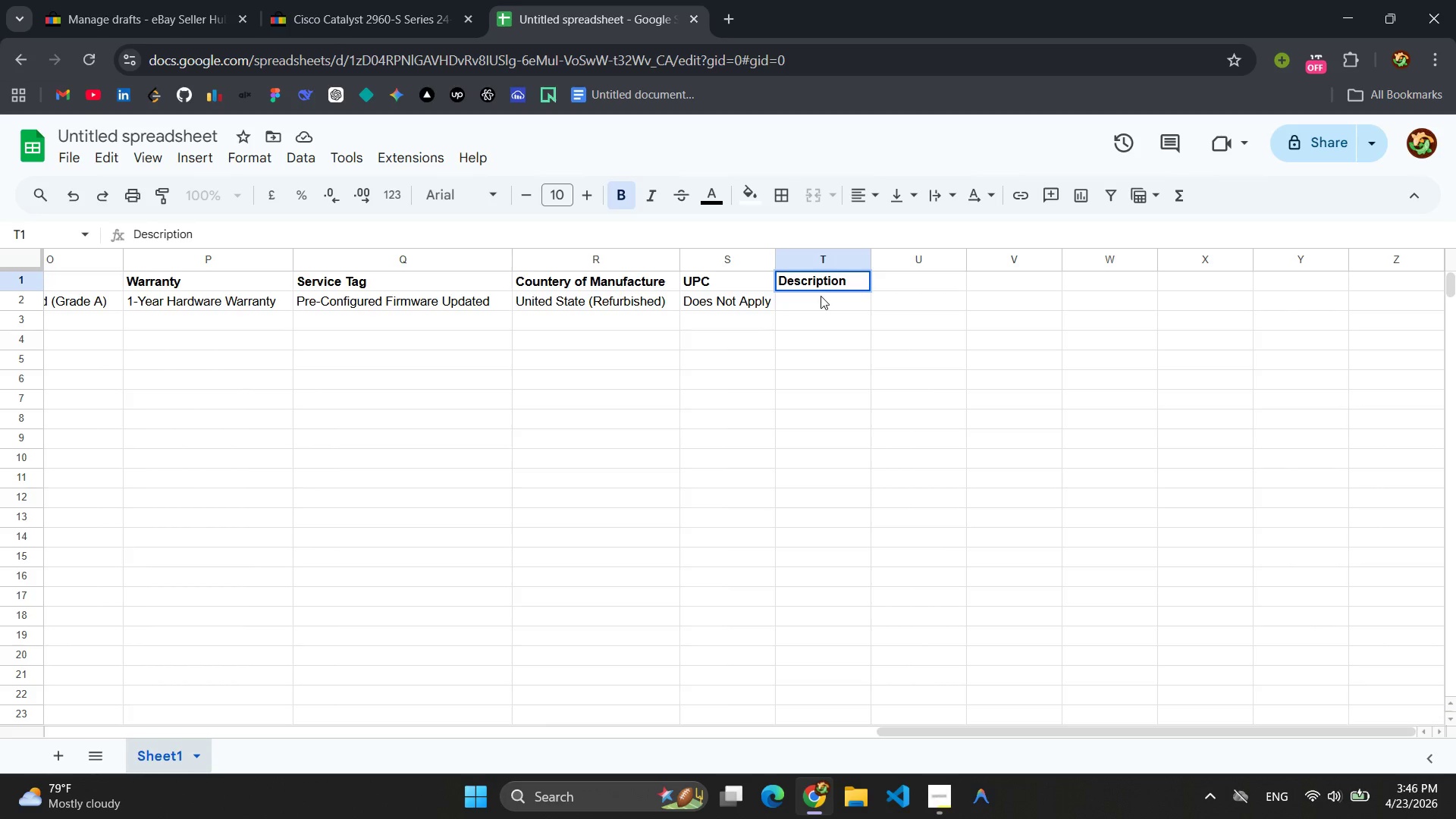 
left_click([820, 302])
 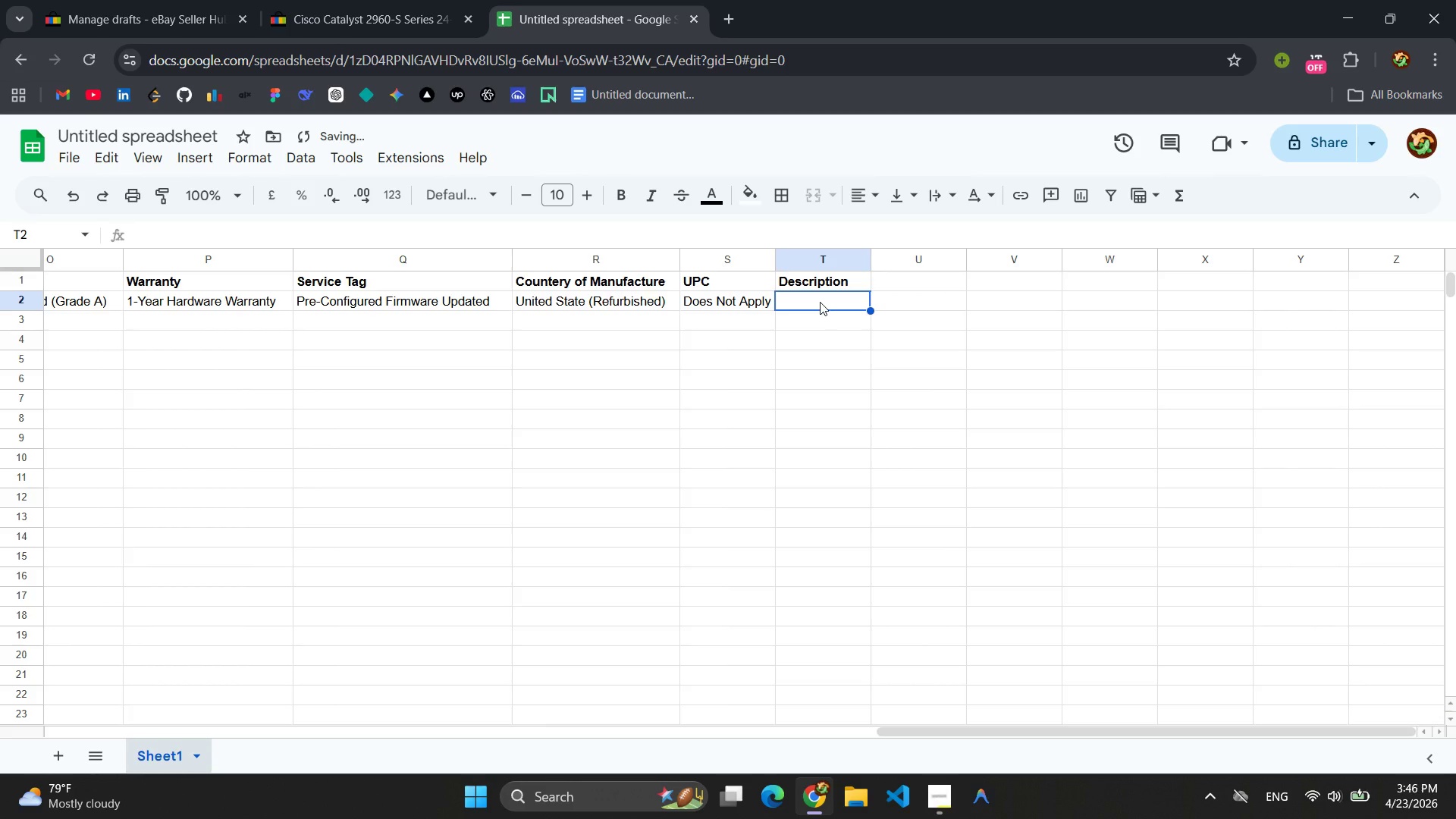 
double_click([820, 302])
 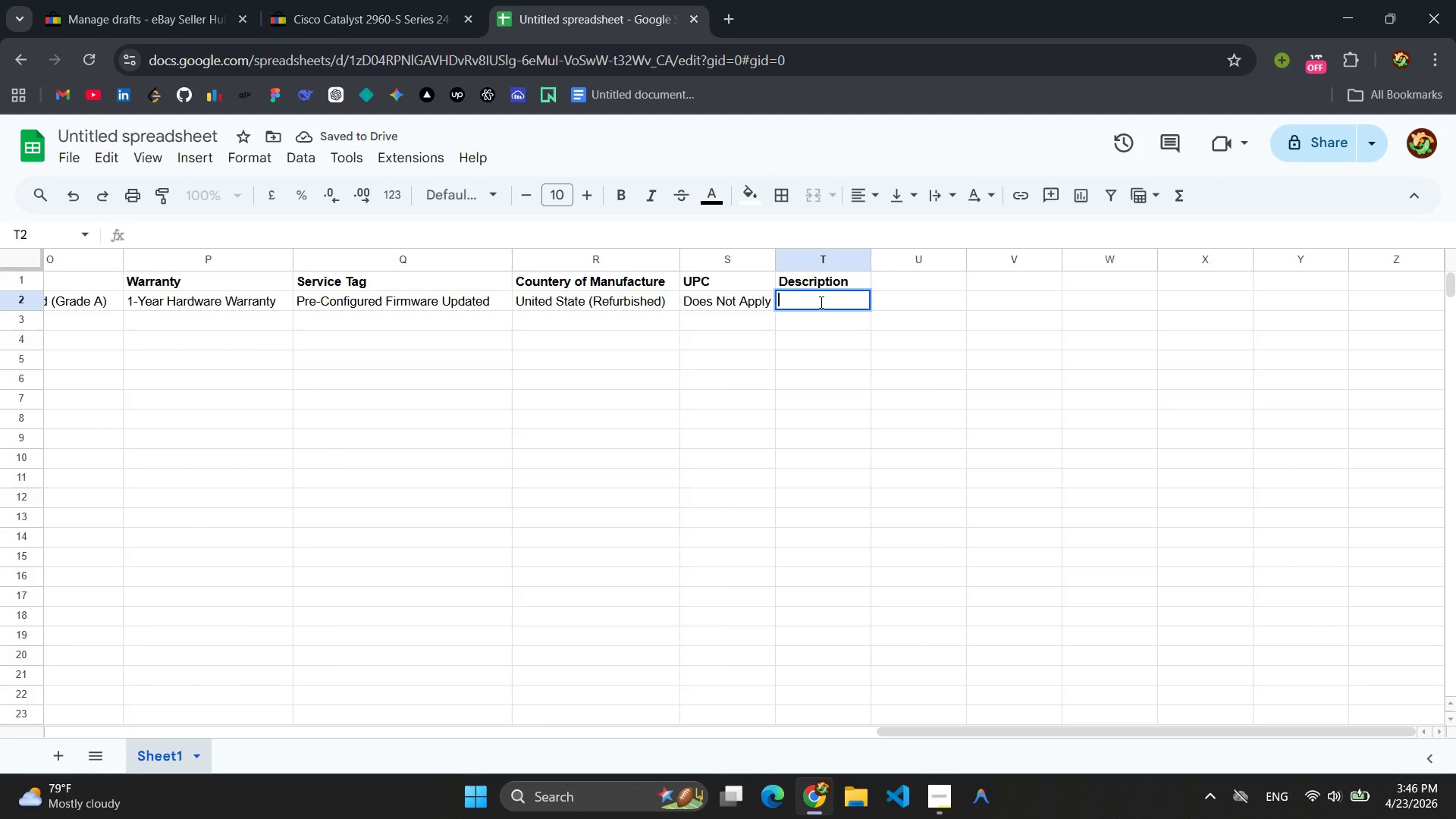 
key(Control+V)
 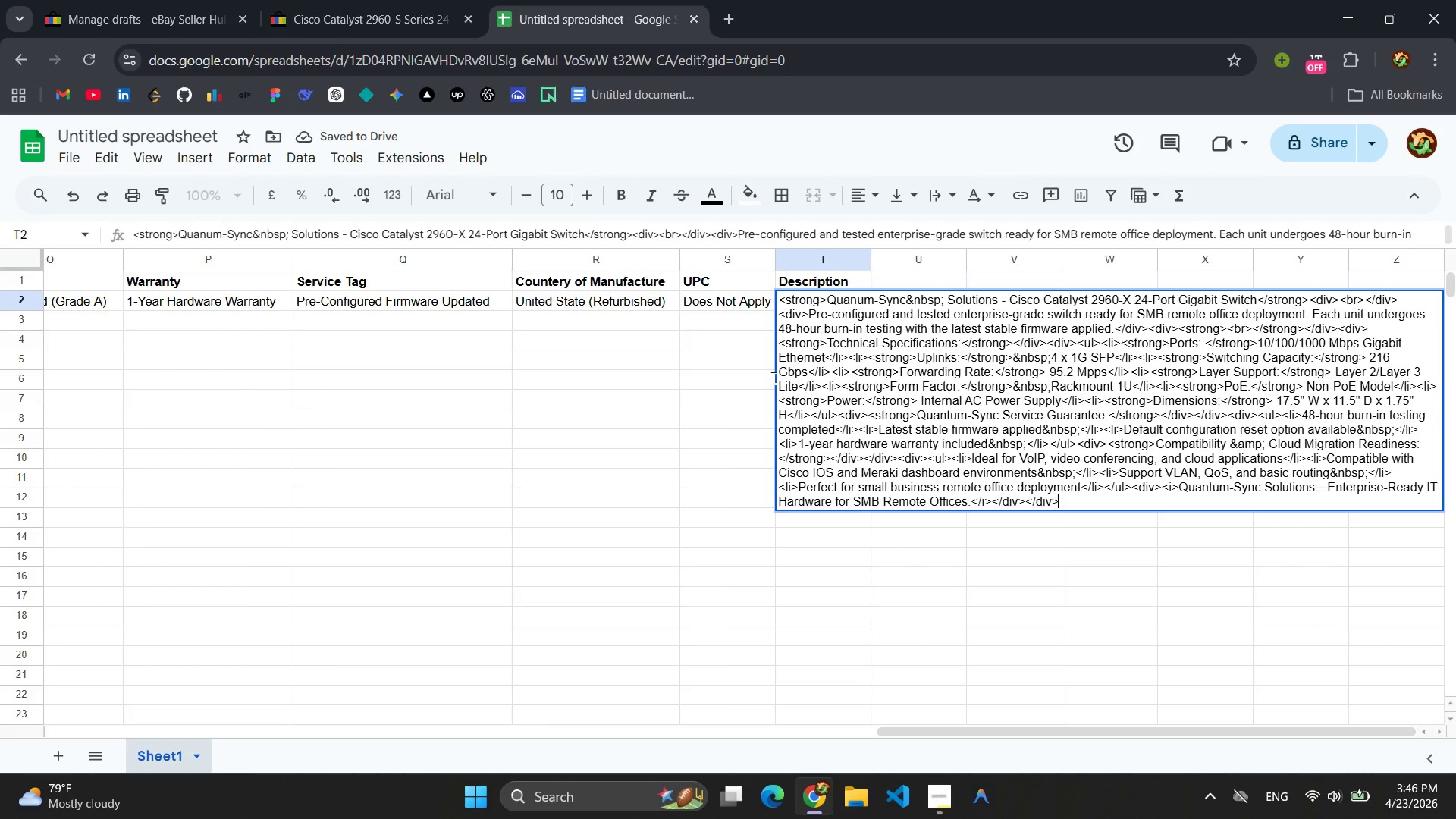 
left_click([629, 453])
 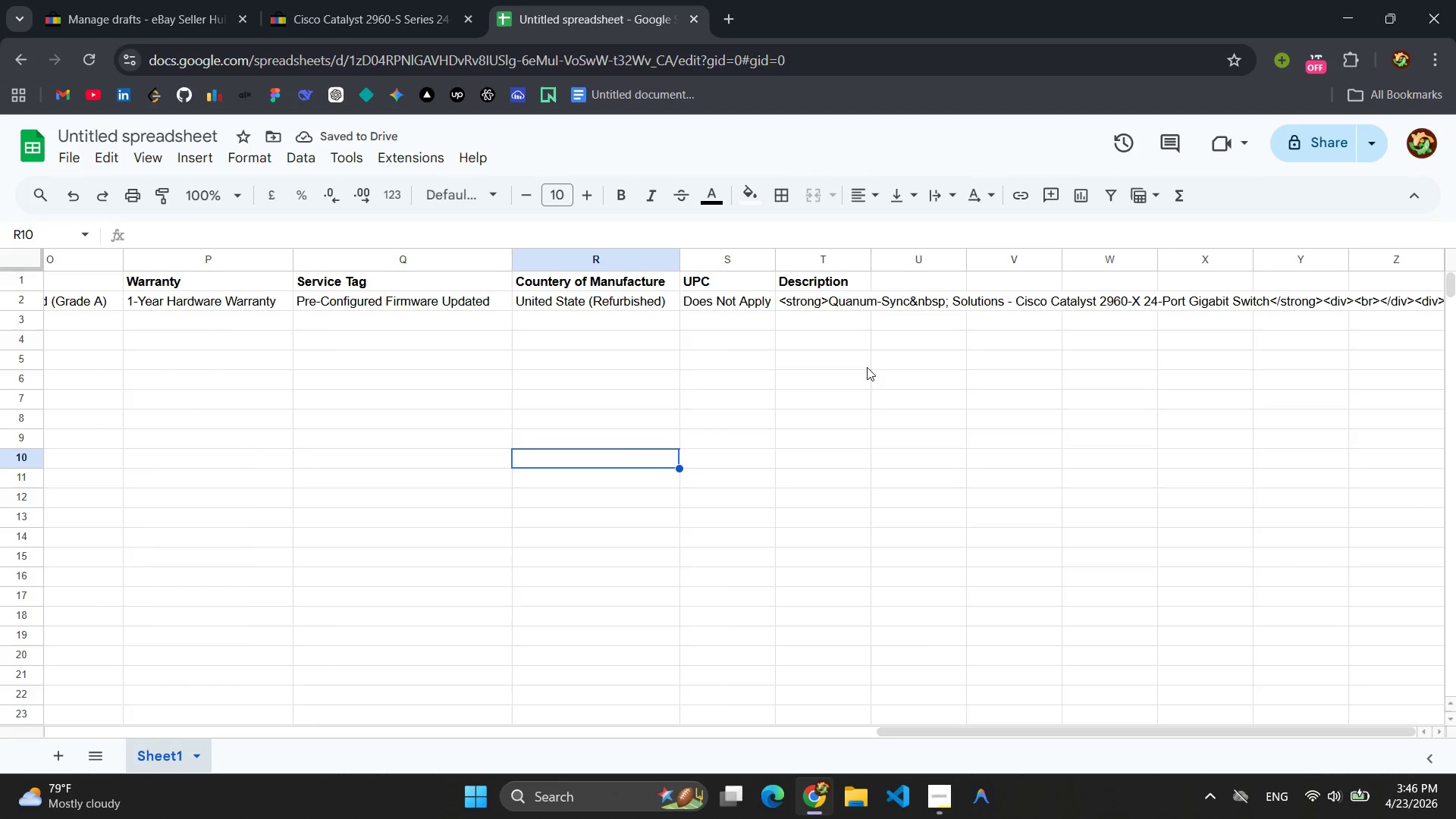 
left_click([844, 331])
 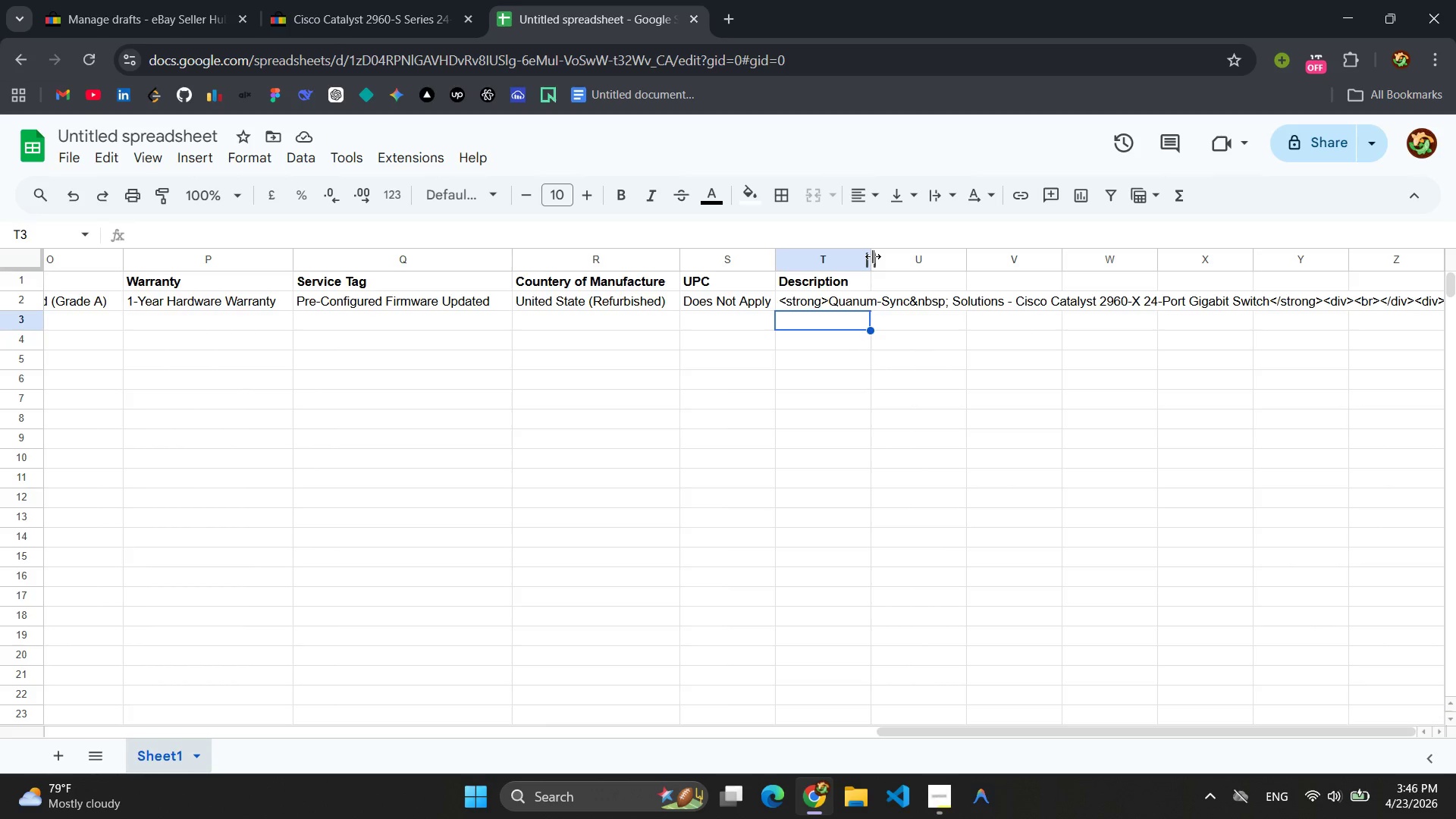 
left_click_drag(start_coordinate=[873, 256], to_coordinate=[1285, 253])
 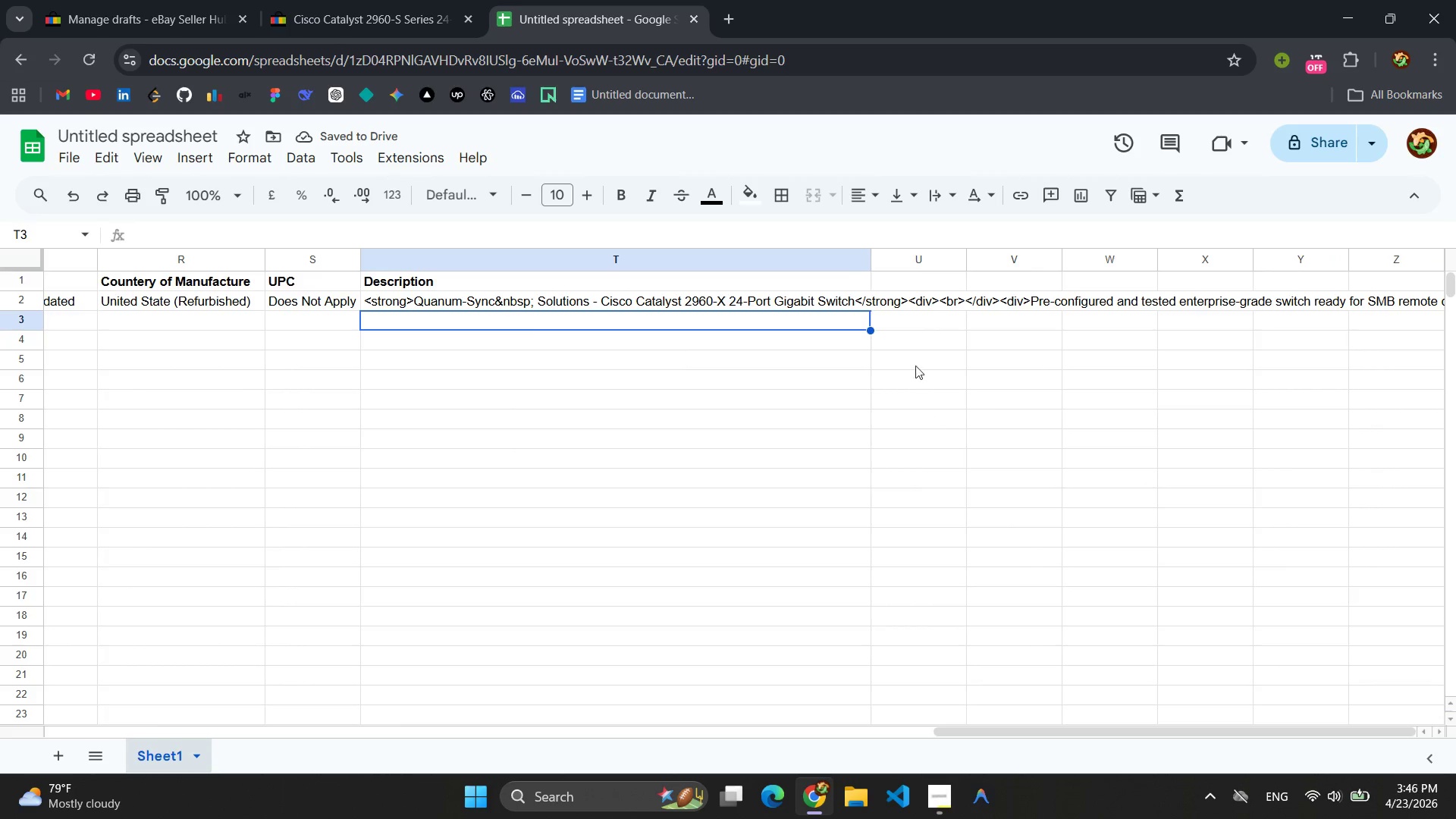 
left_click_drag(start_coordinate=[869, 261], to_coordinate=[1273, 253])
 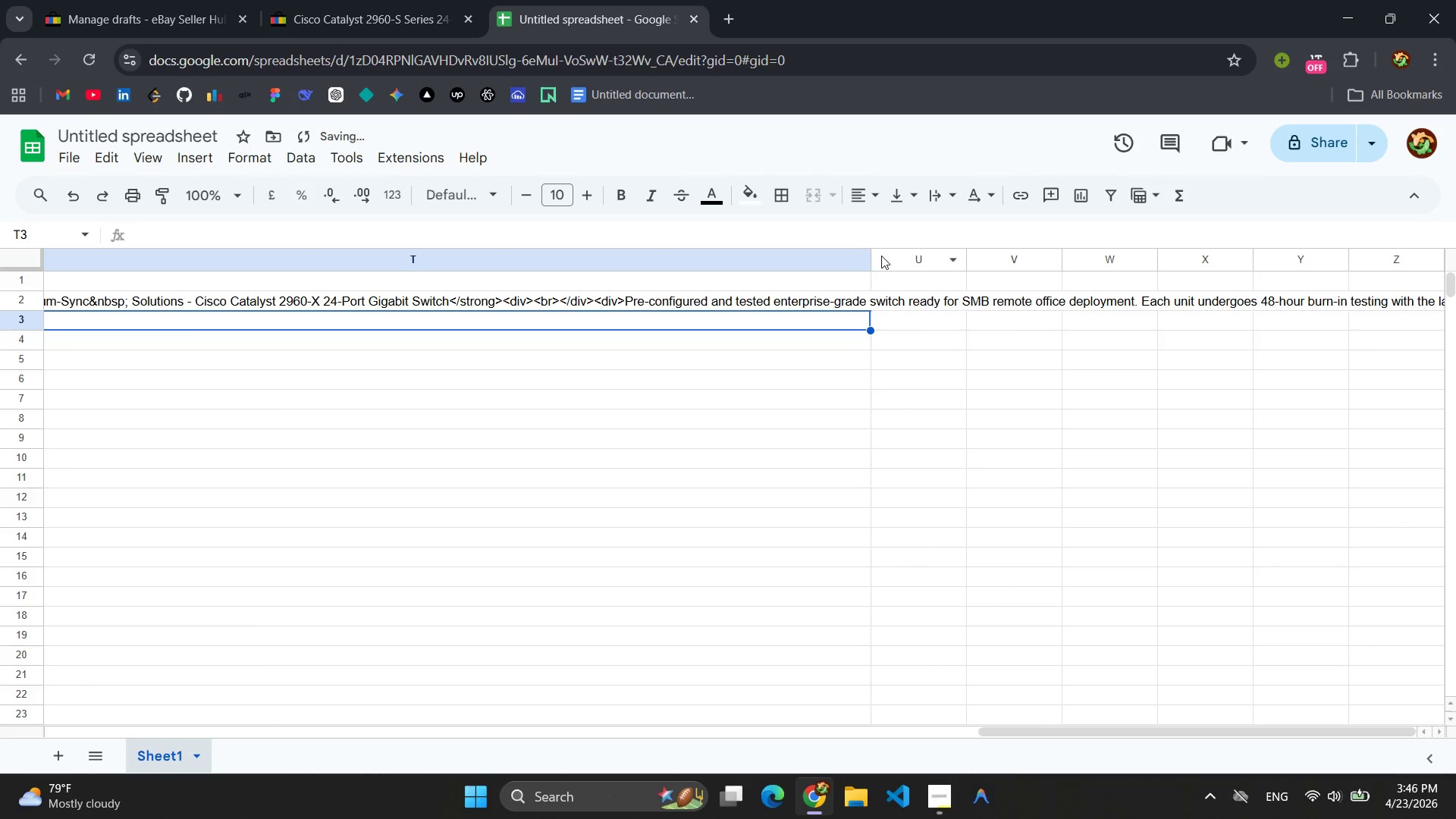 
left_click_drag(start_coordinate=[874, 254], to_coordinate=[1235, 245])
 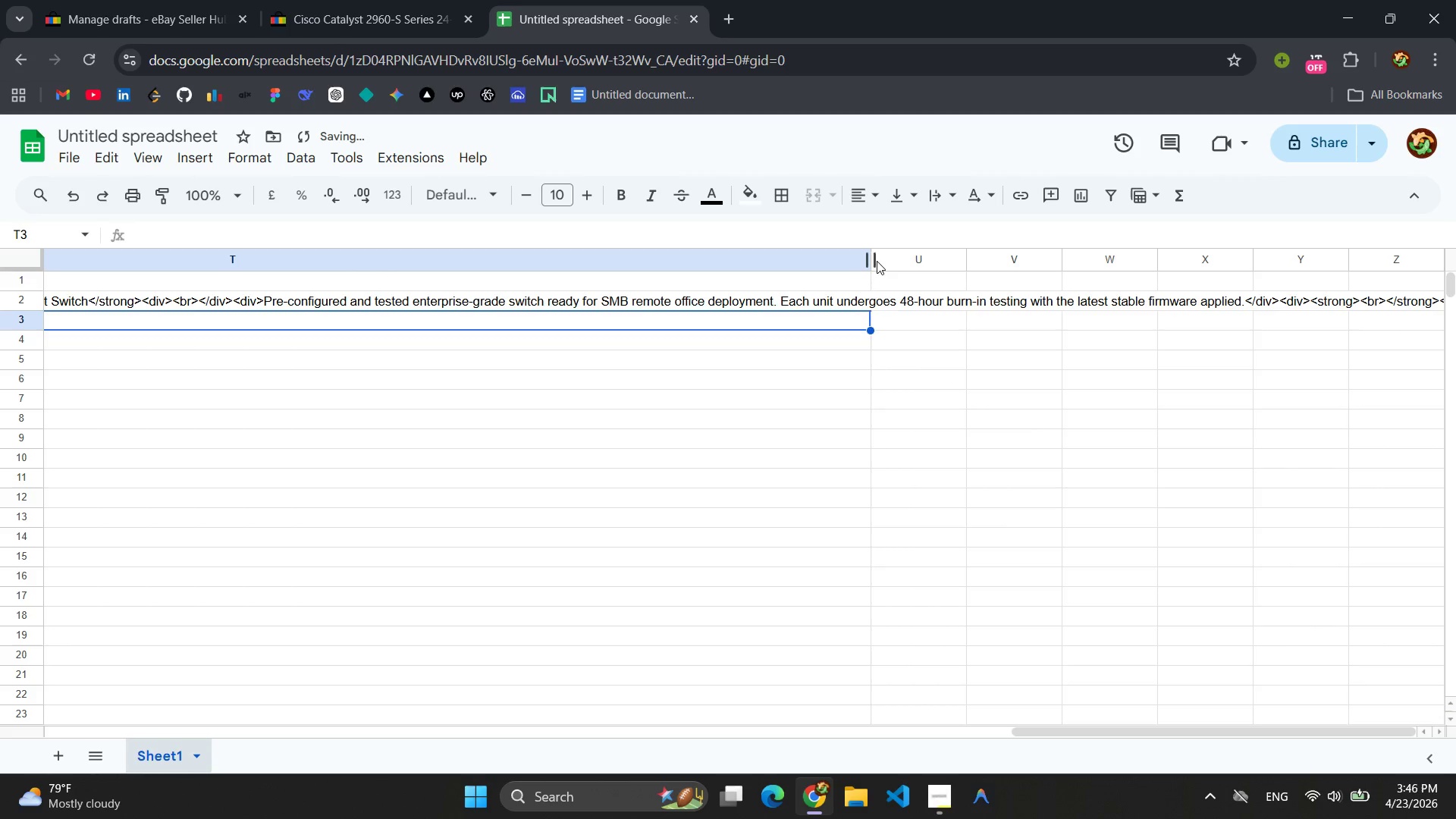 
left_click_drag(start_coordinate=[871, 261], to_coordinate=[1211, 250])
 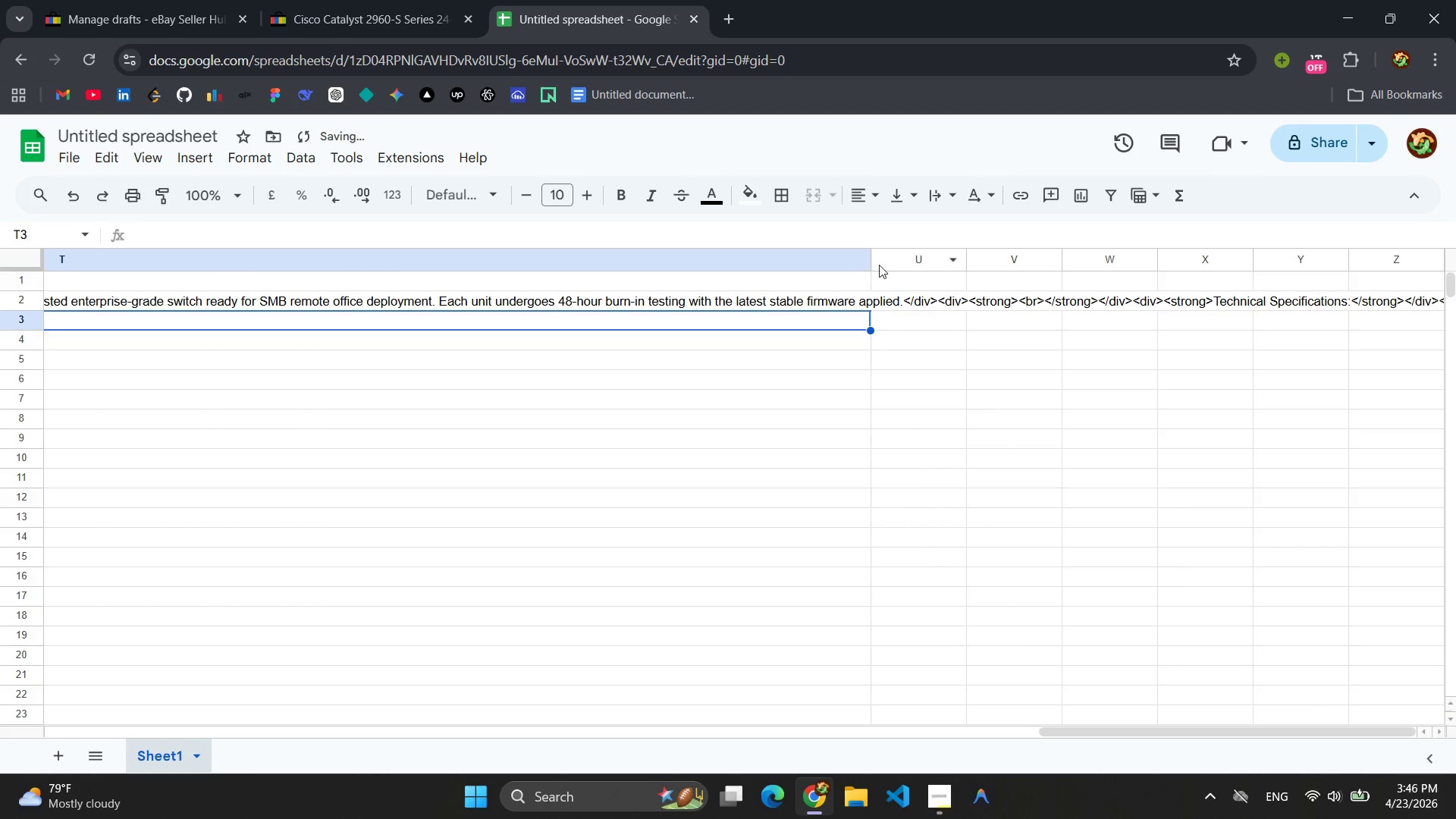 
left_click_drag(start_coordinate=[874, 260], to_coordinate=[1399, 227])
 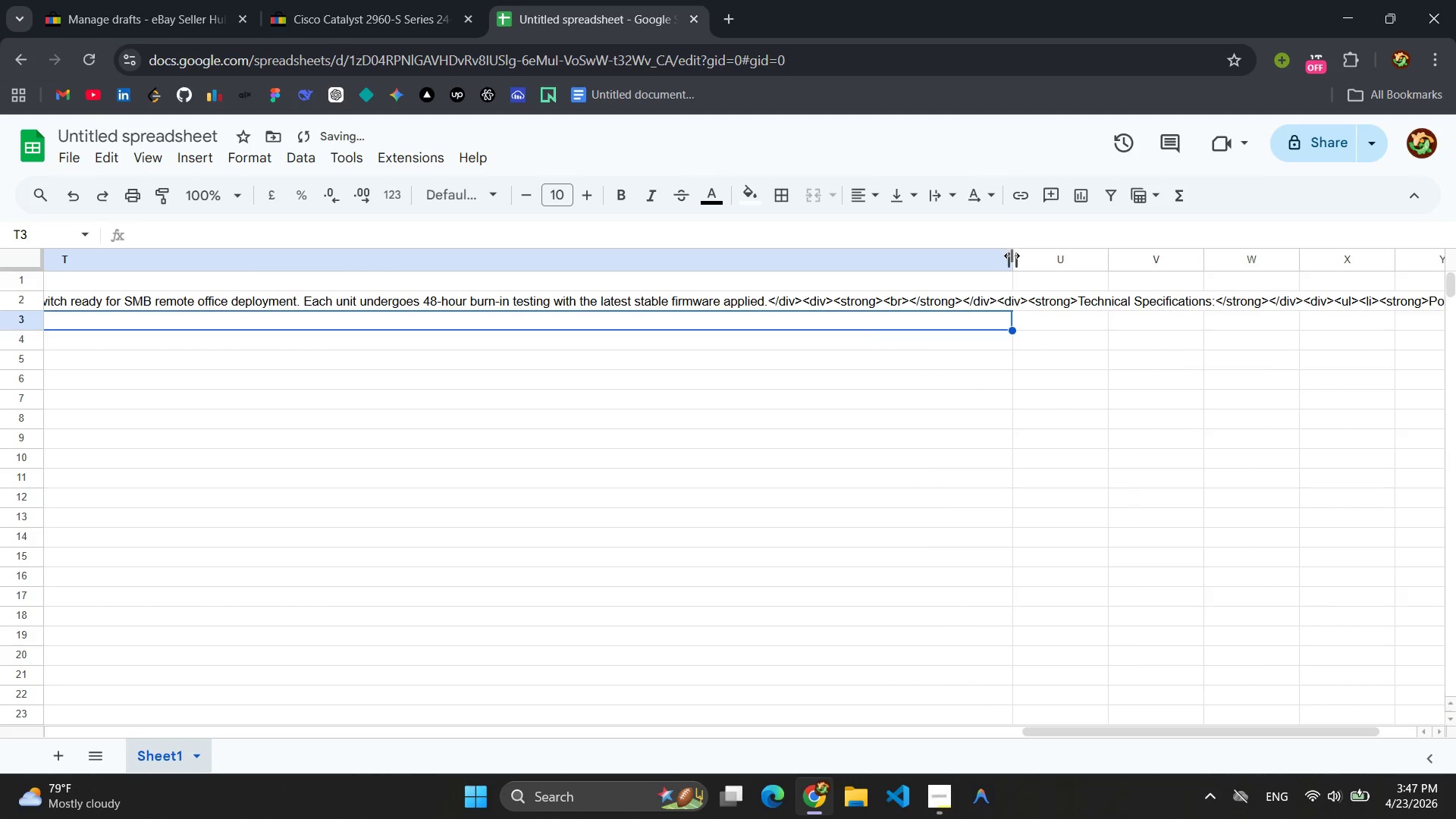 
left_click_drag(start_coordinate=[1012, 257], to_coordinate=[1404, 206])
 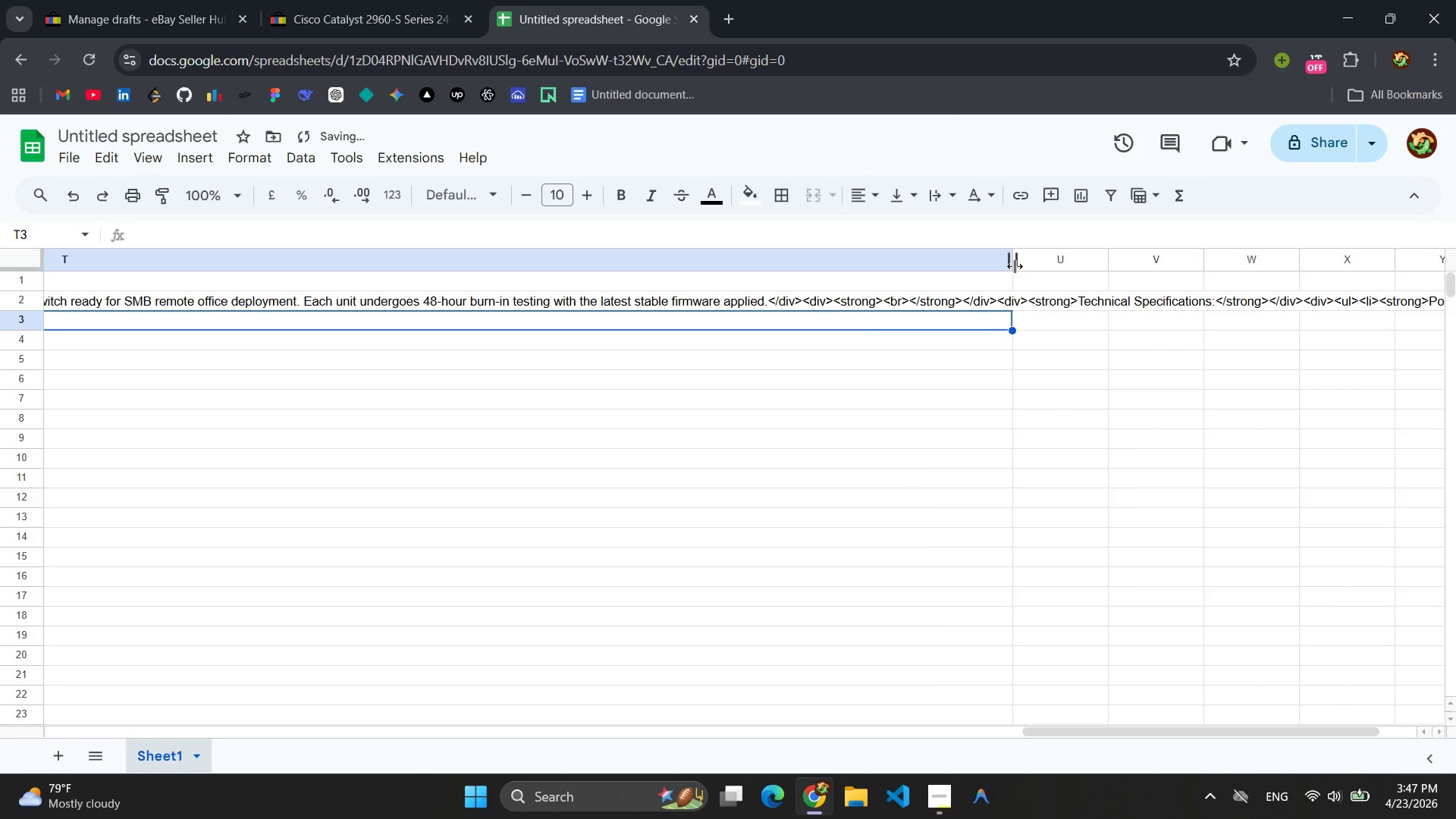 
left_click_drag(start_coordinate=[1015, 266], to_coordinate=[1222, 258])
 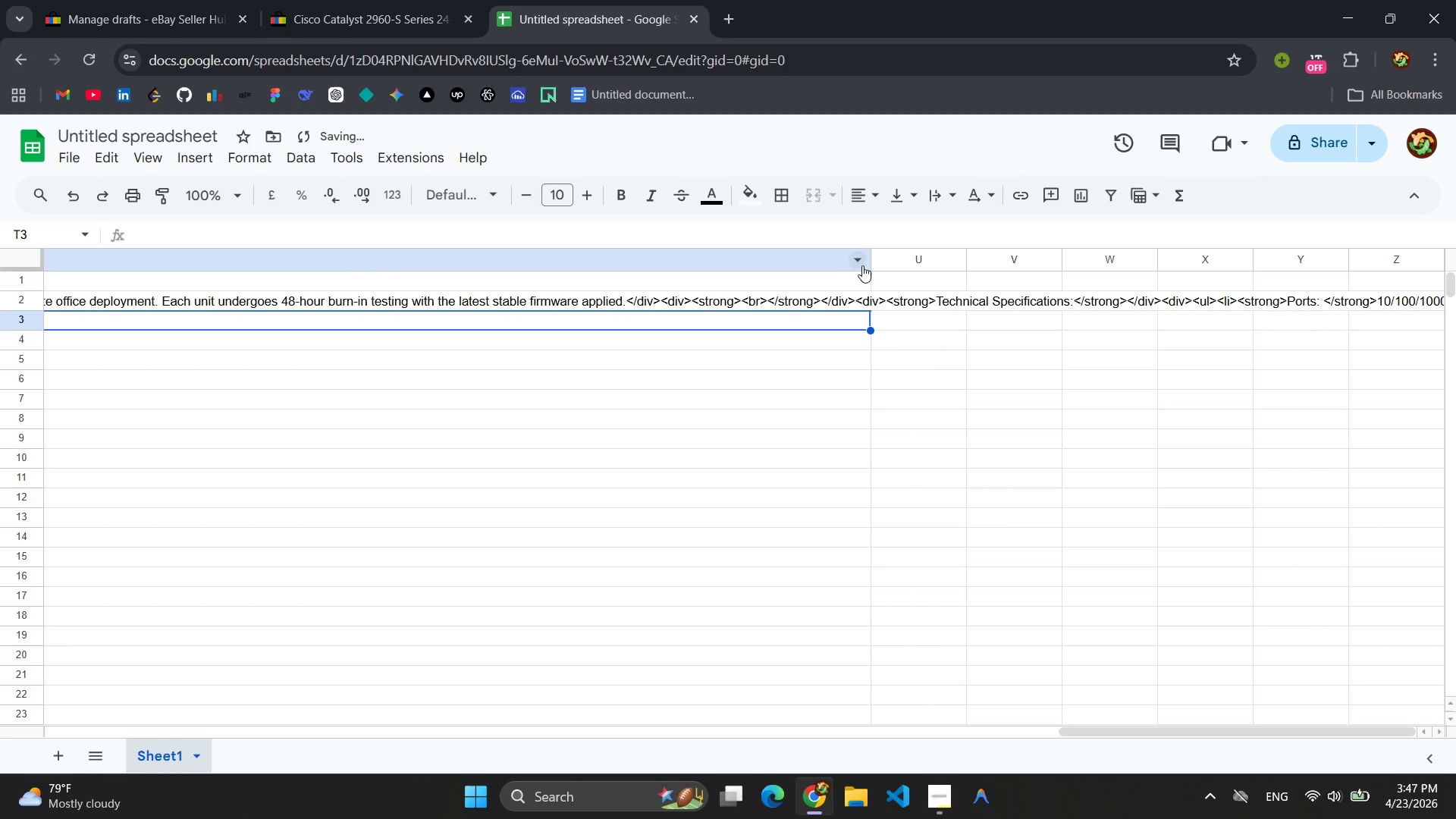 
left_click_drag(start_coordinate=[872, 256], to_coordinate=[1232, 224])
 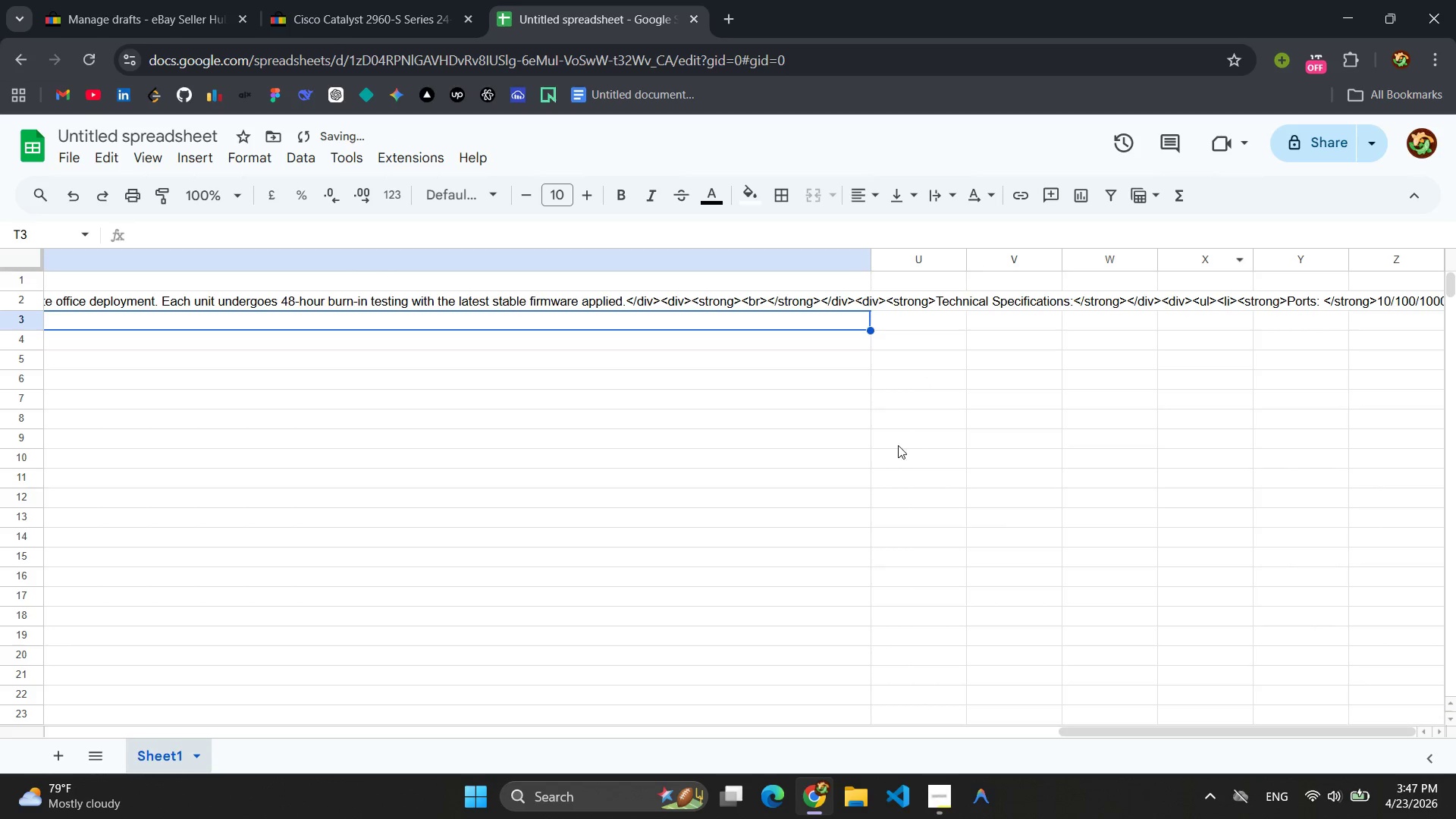 
left_click([879, 453])
 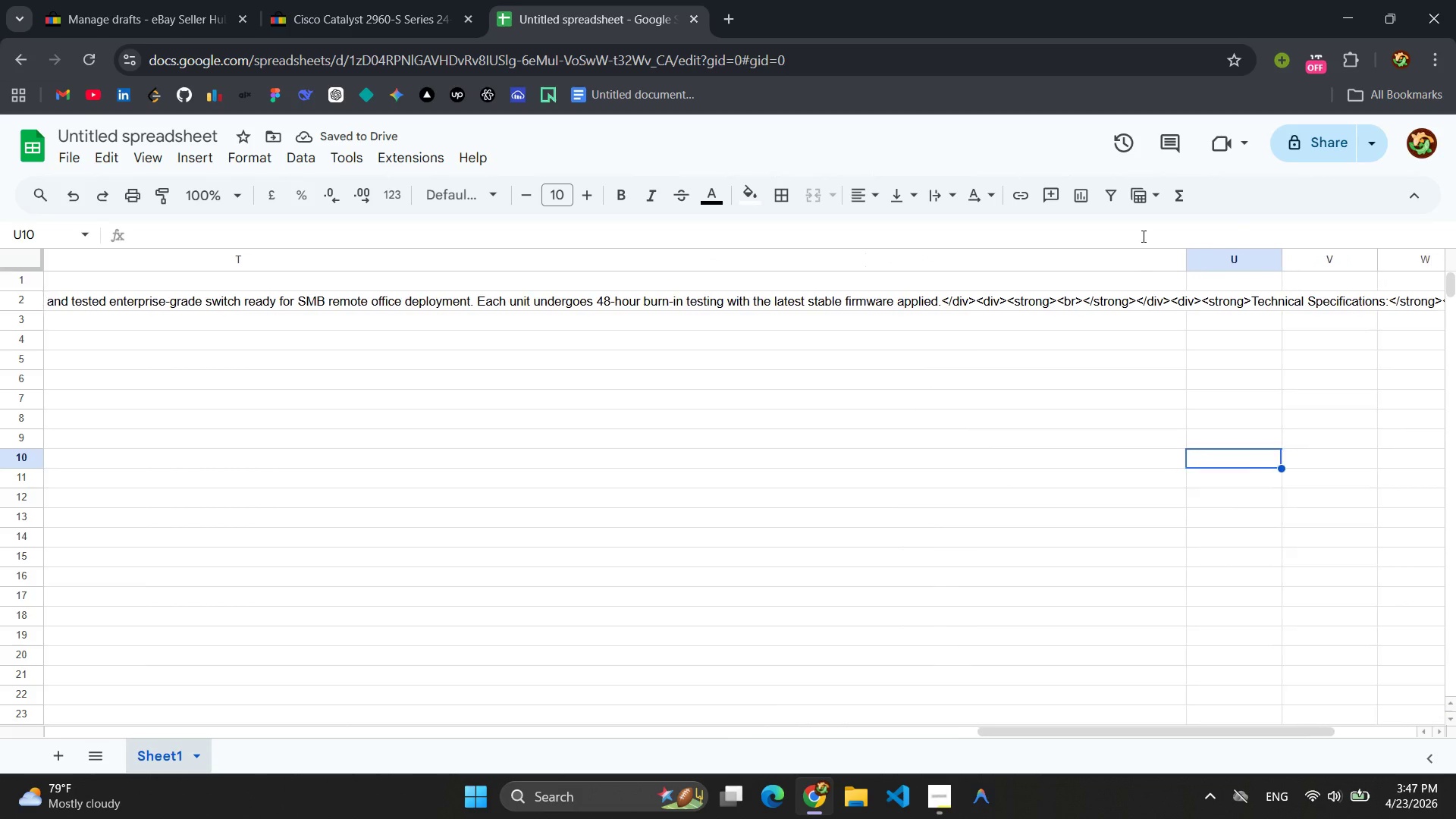 
left_click_drag(start_coordinate=[1163, 257], to_coordinate=[538, 276])
 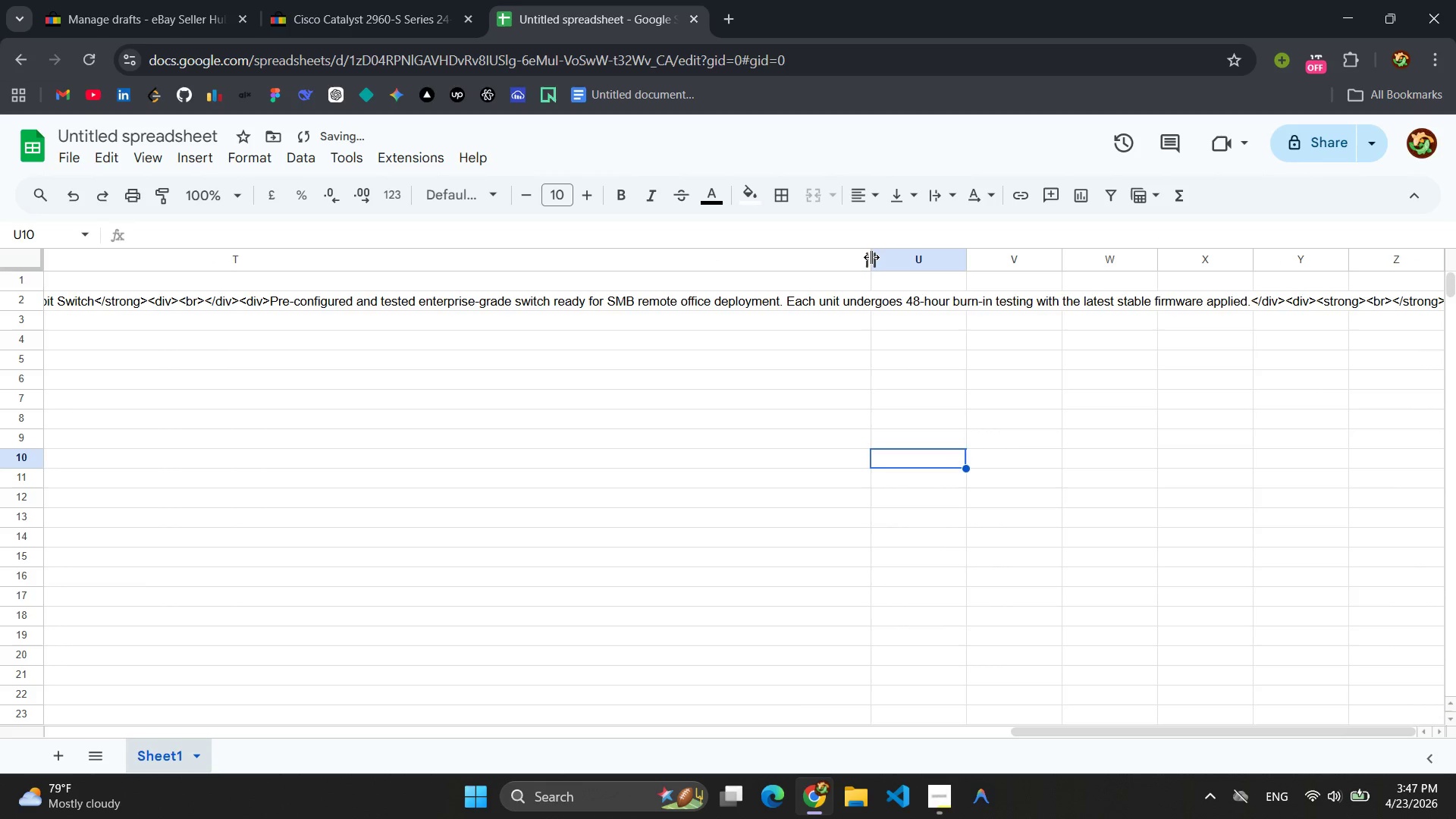 
left_click_drag(start_coordinate=[871, 257], to_coordinate=[446, 259])
 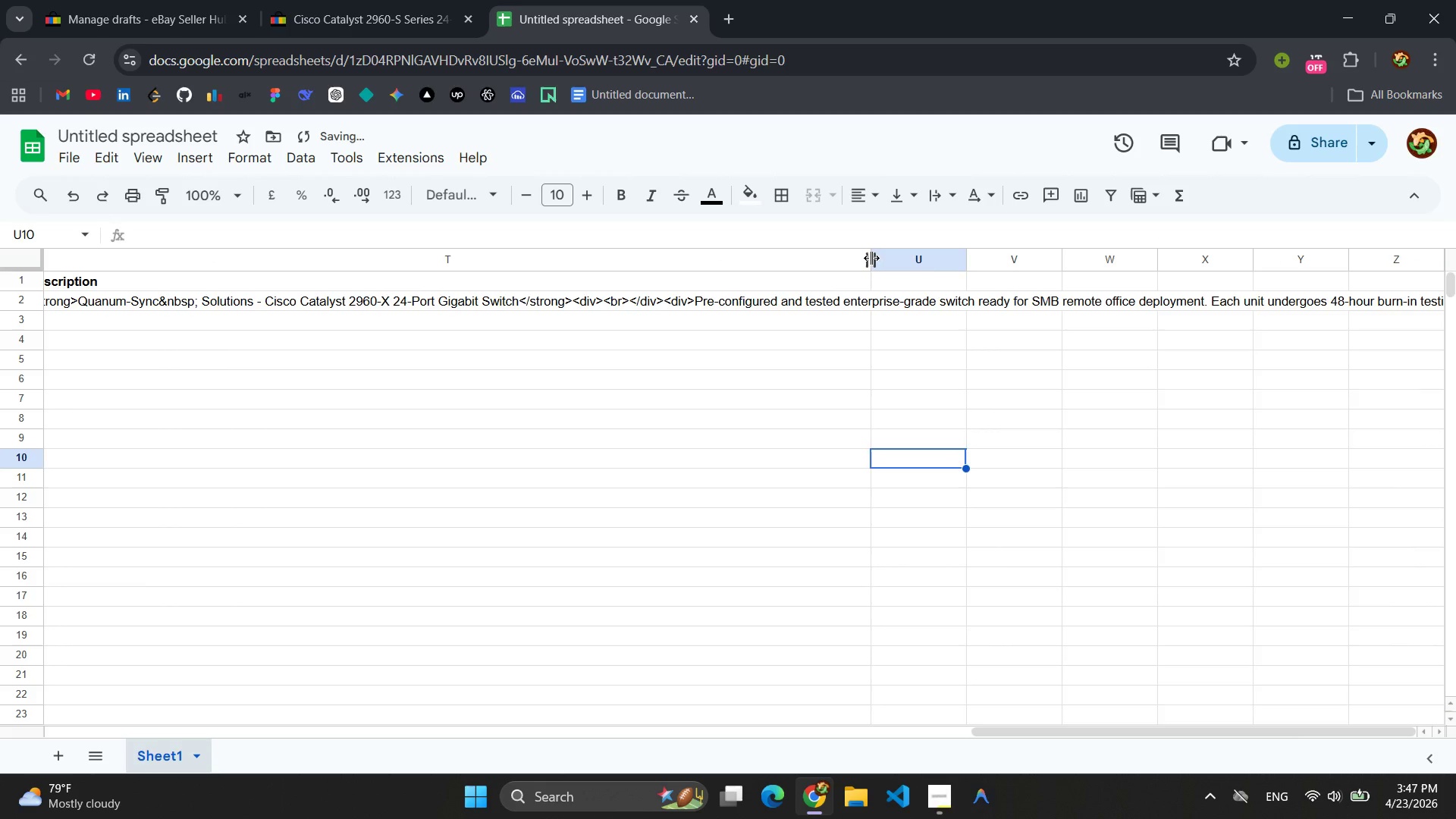 
left_click_drag(start_coordinate=[871, 258], to_coordinate=[398, 268])
 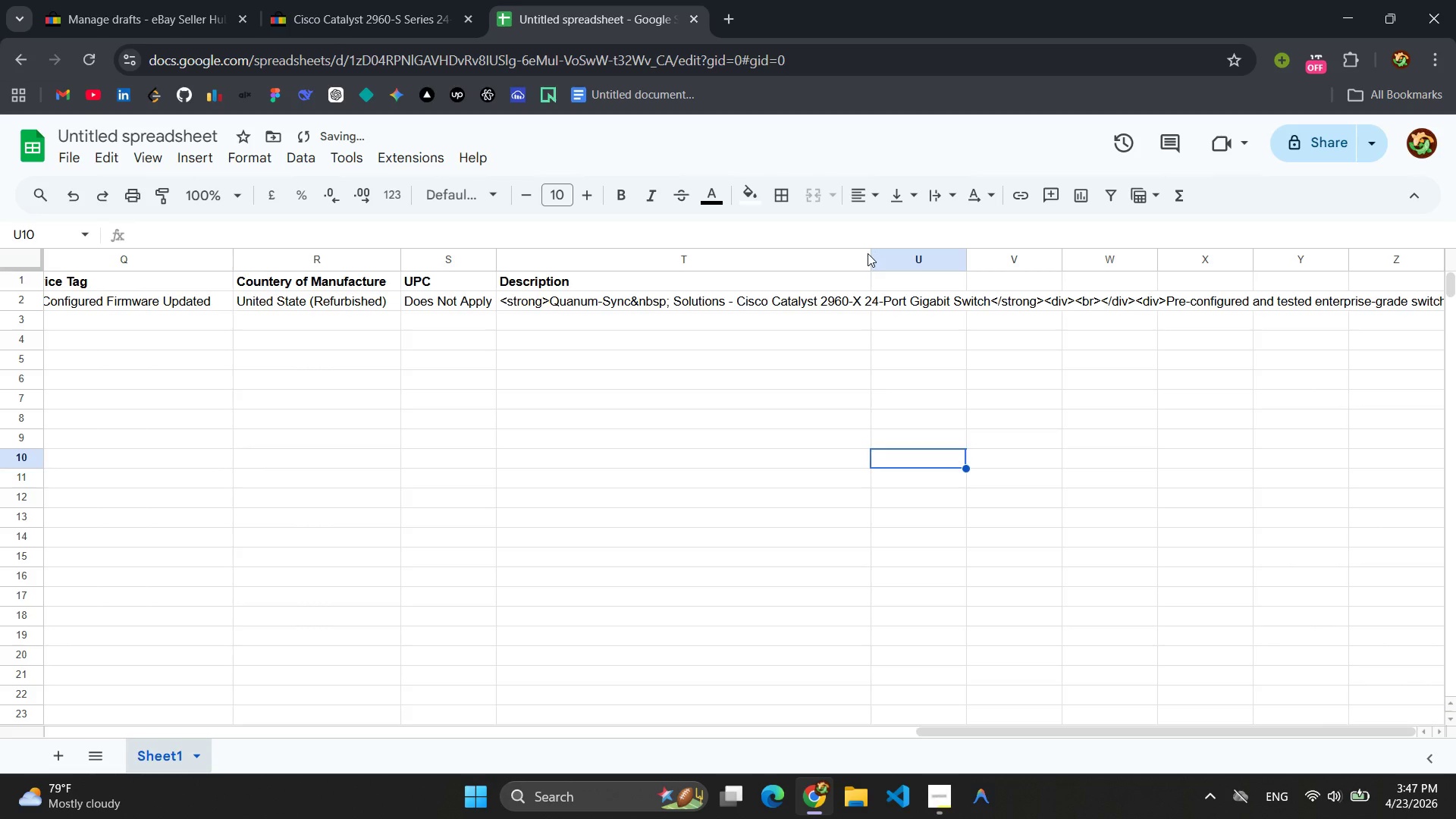 
left_click_drag(start_coordinate=[870, 259], to_coordinate=[618, 274])
 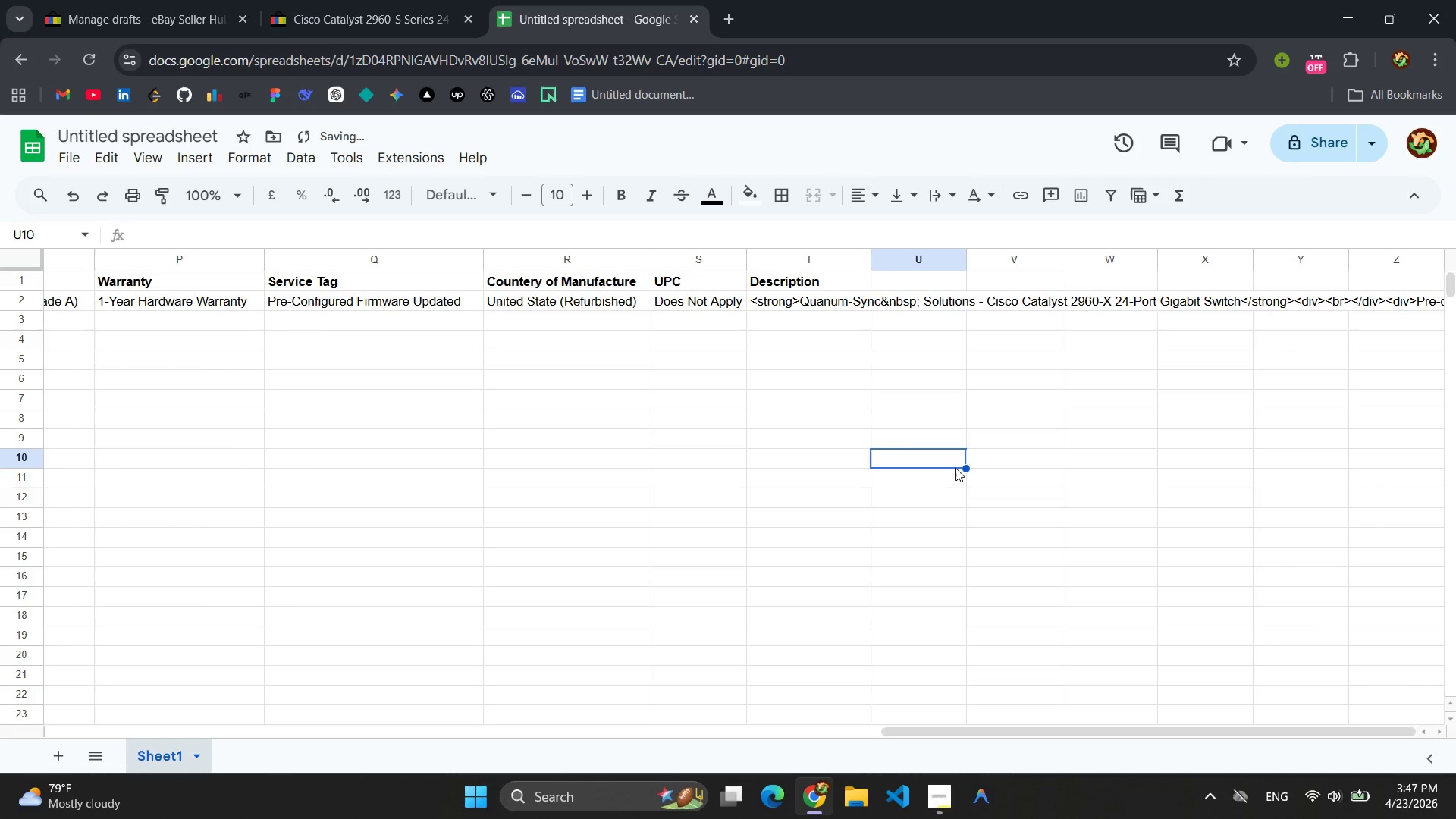 
left_click([637, 449])
 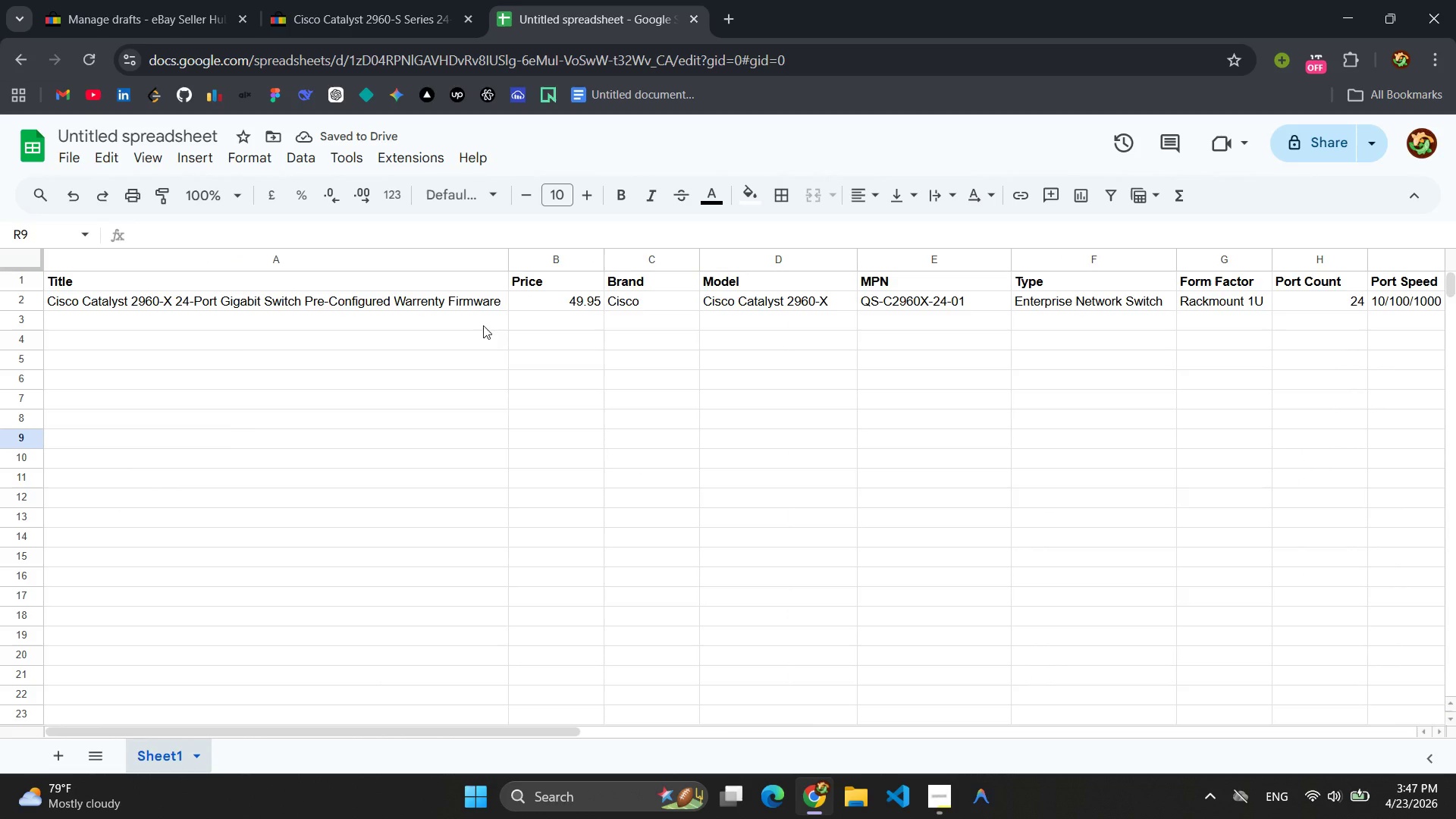 
left_click([170, 18])
 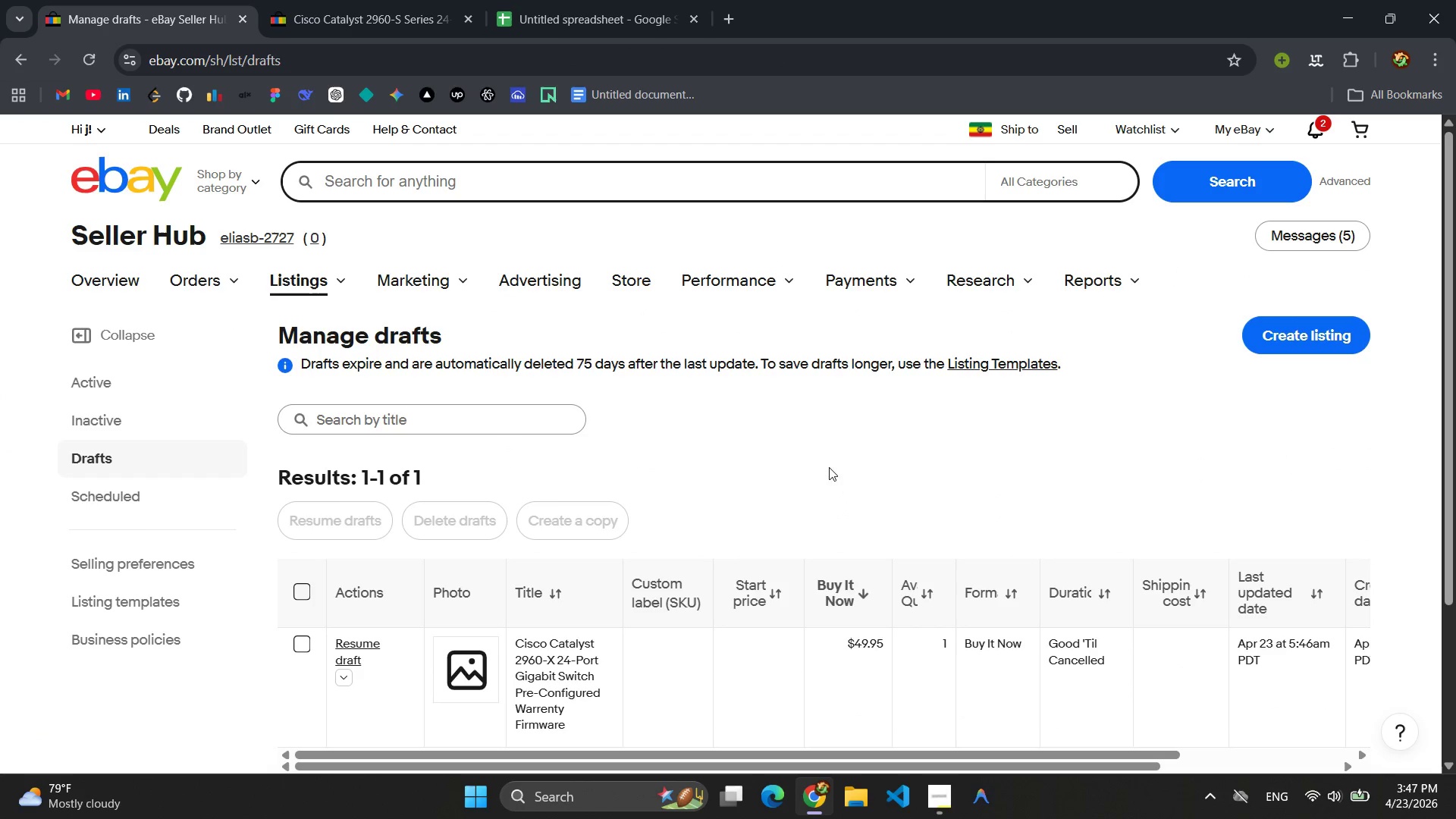 
scroll: coordinate [826, 538], scroll_direction: down, amount: 3.0
 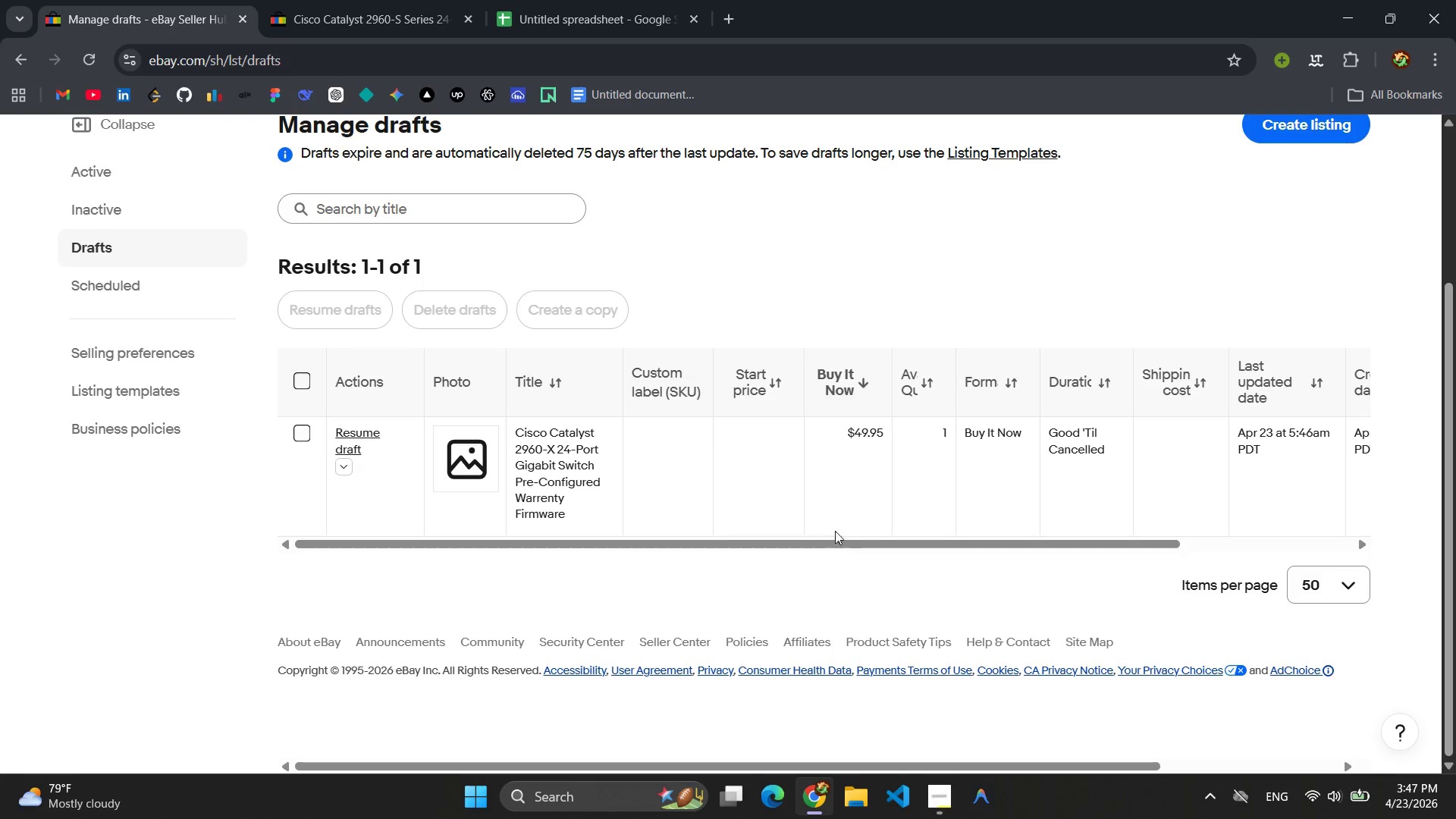 
scroll: coordinate [886, 514], scroll_direction: up, amount: 2.0
 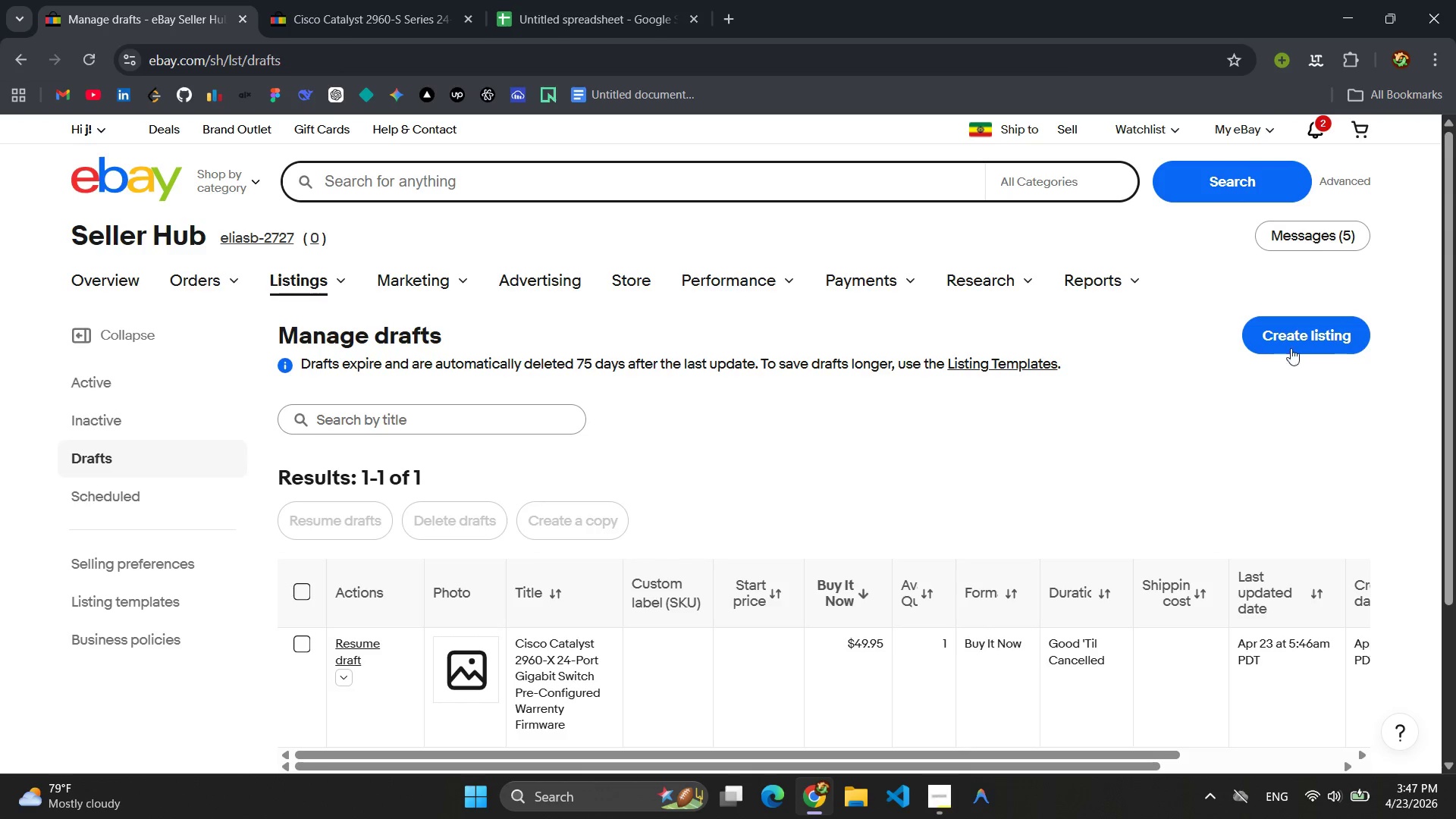 
left_click([1292, 346])
 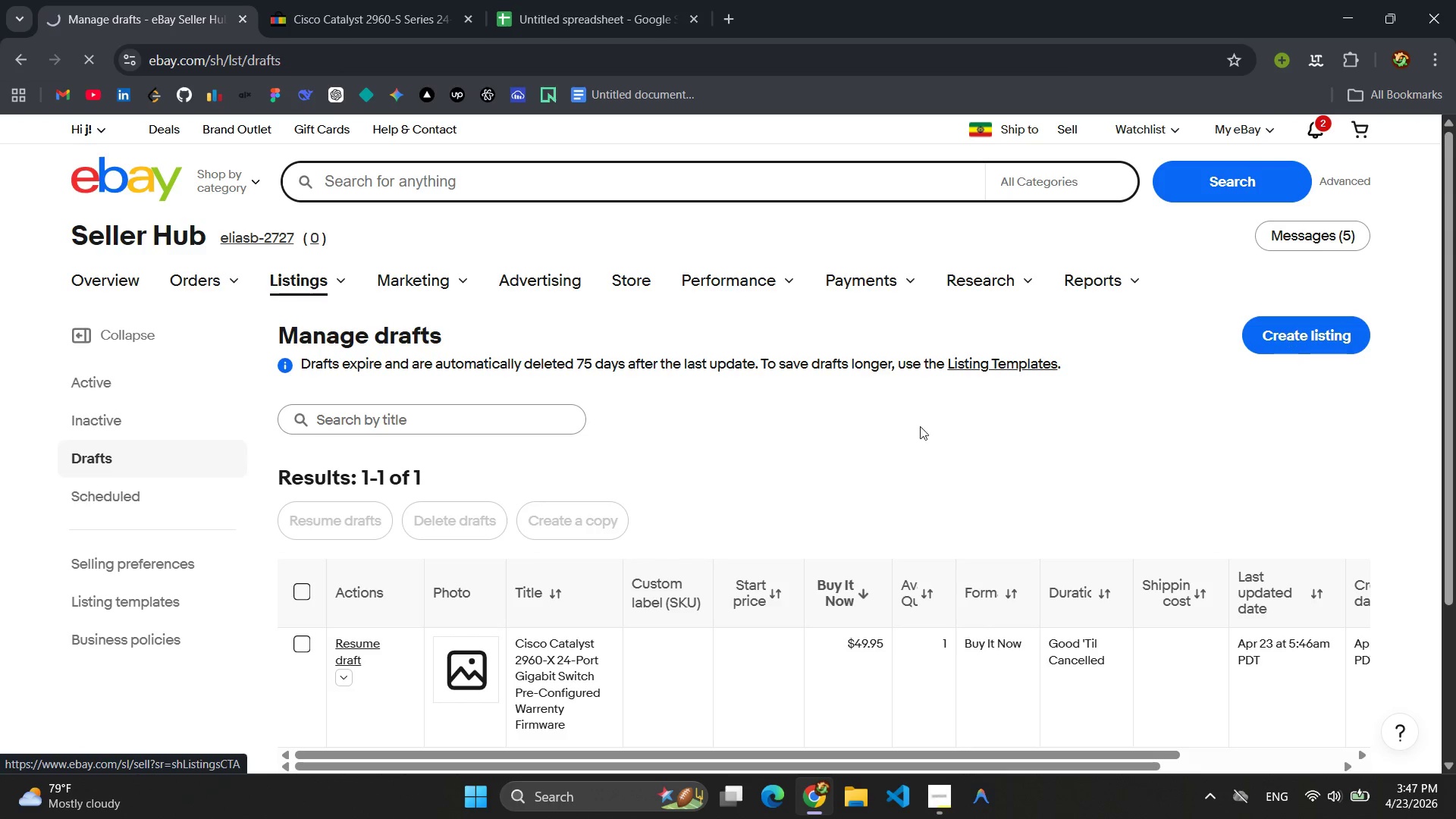 
mouse_move([554, 494])
 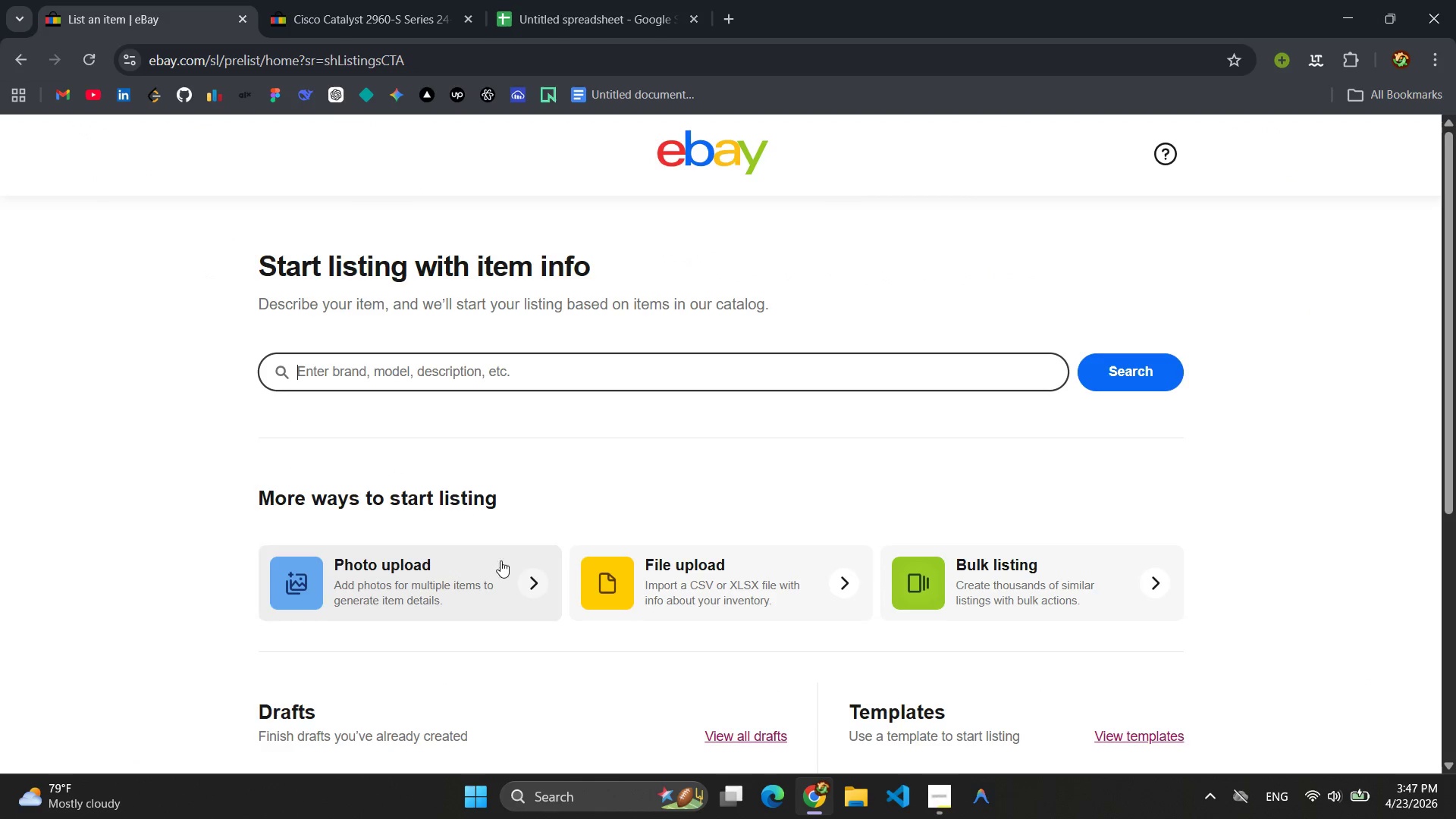 
scroll: coordinate [537, 460], scroll_direction: down, amount: 3.0
 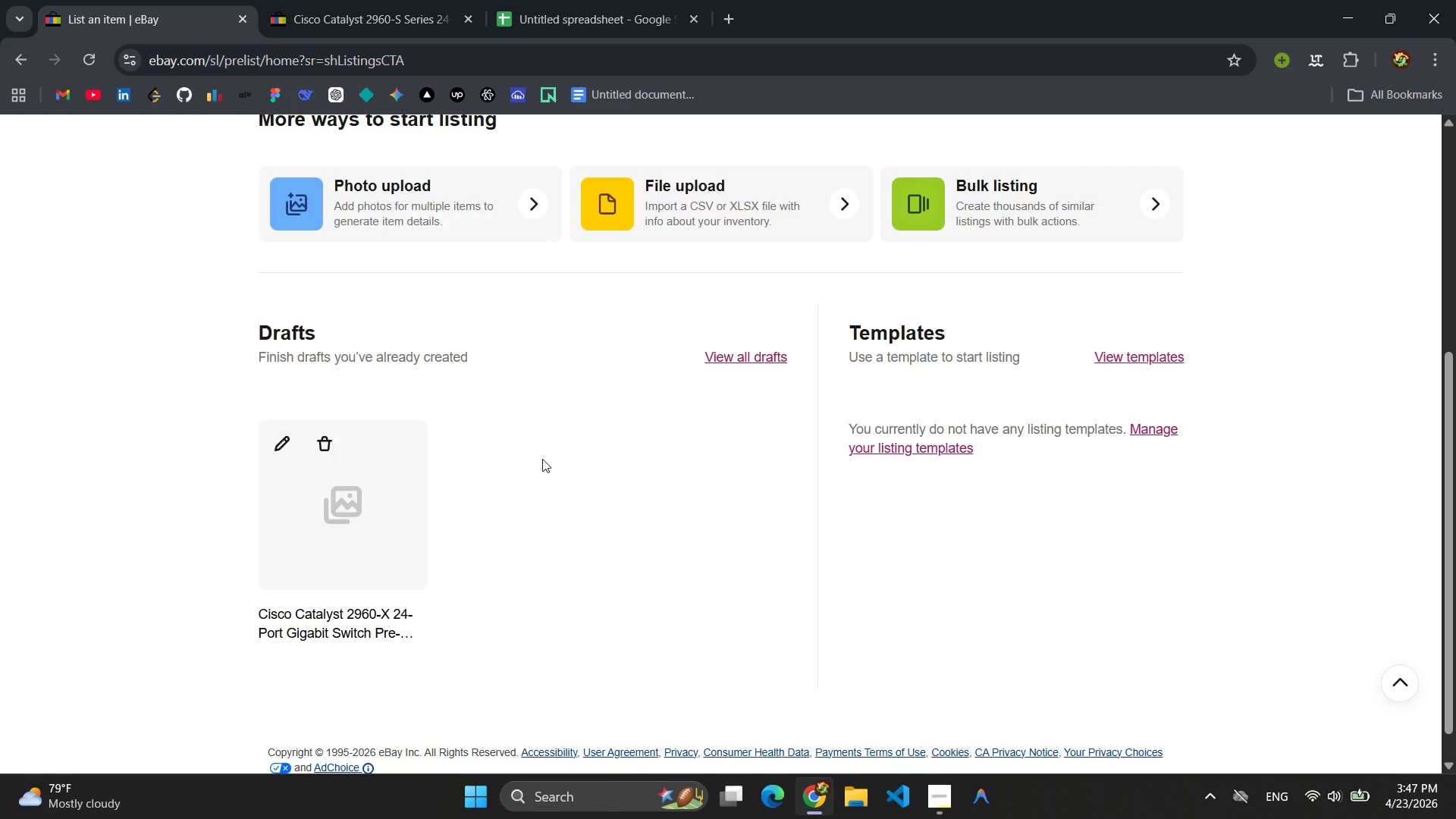 
wait(12.79)
 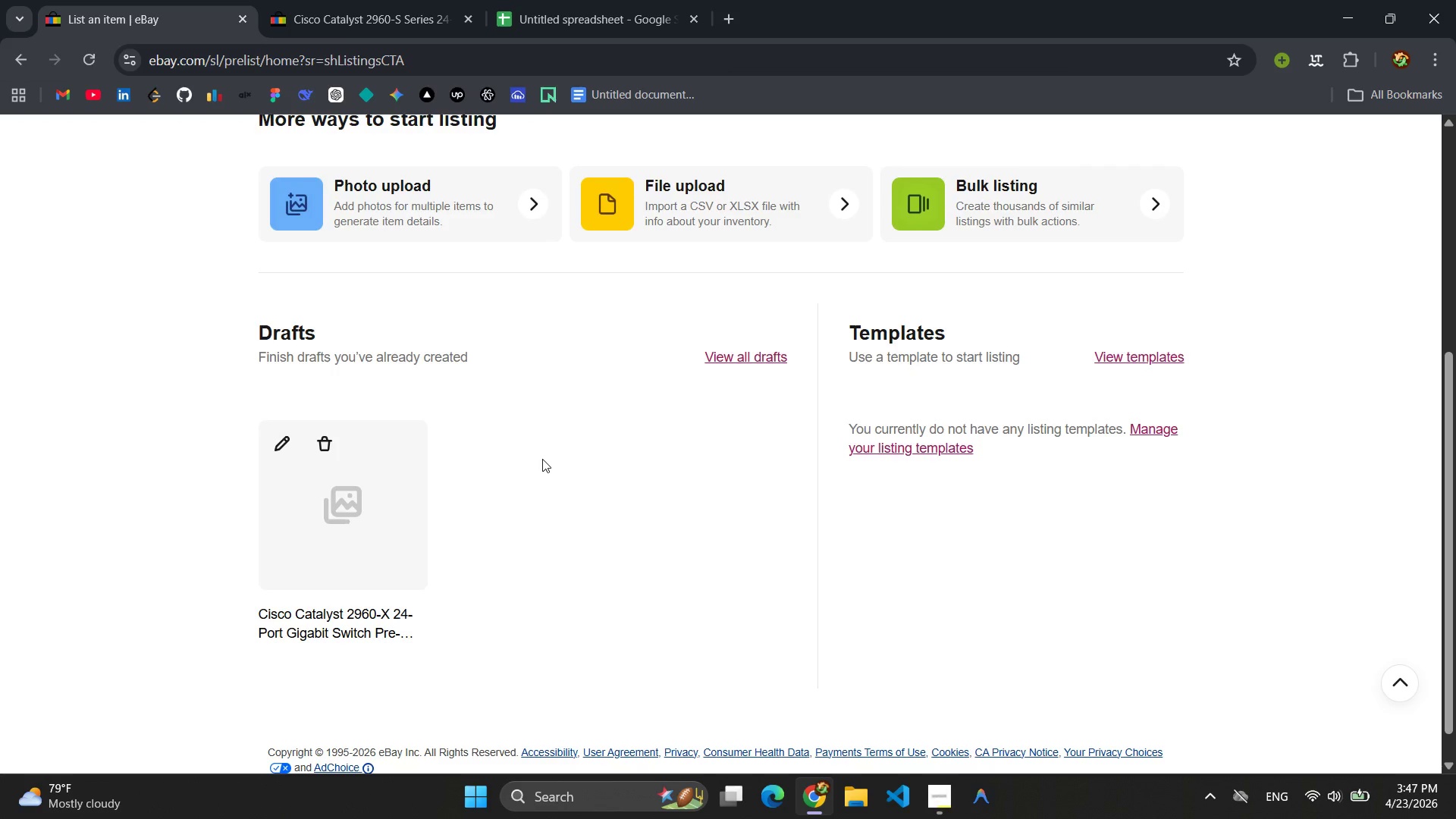 
scroll: coordinate [624, 504], scroll_direction: up, amount: 3.0
 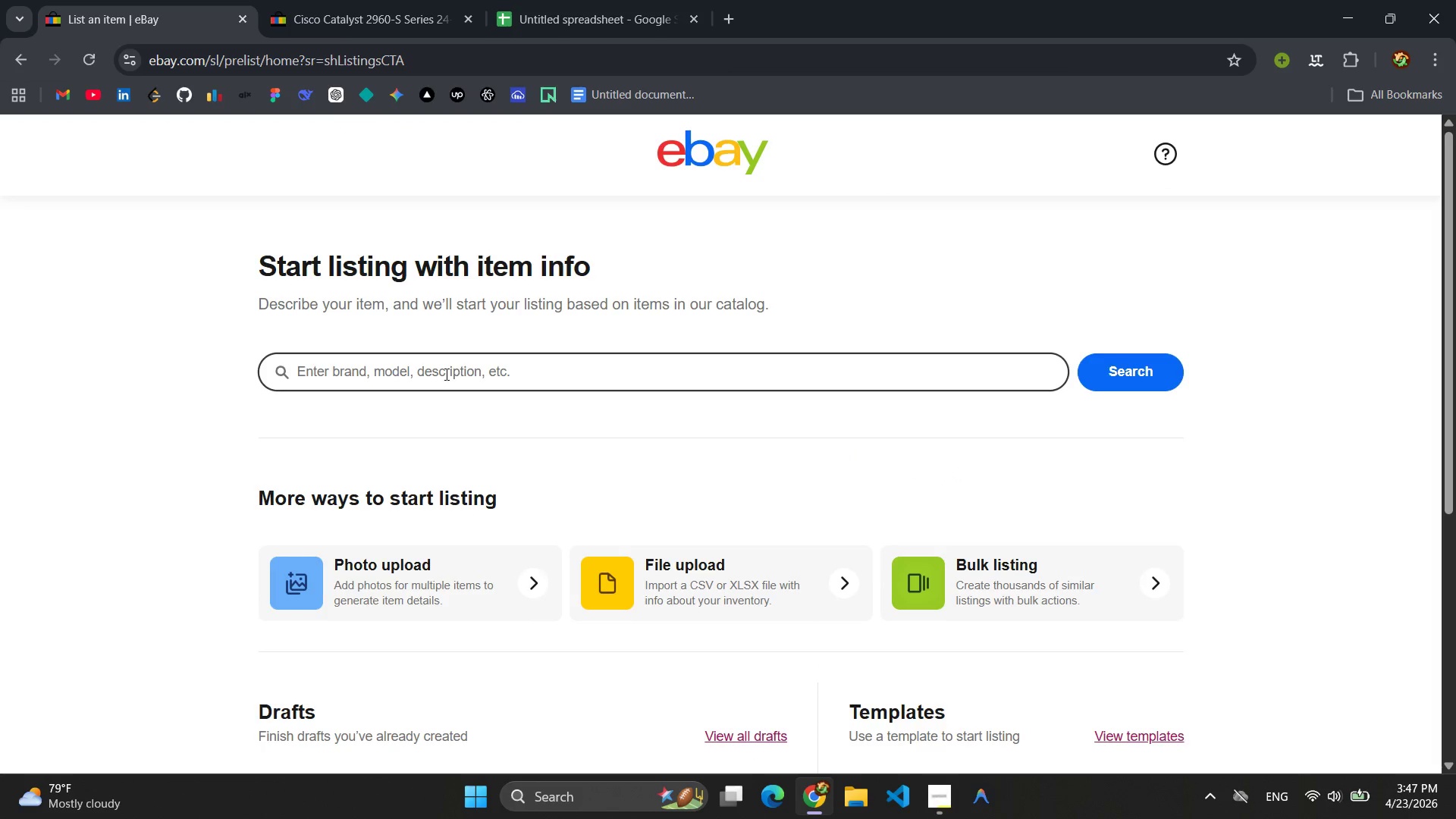 
left_click([425, 369])
 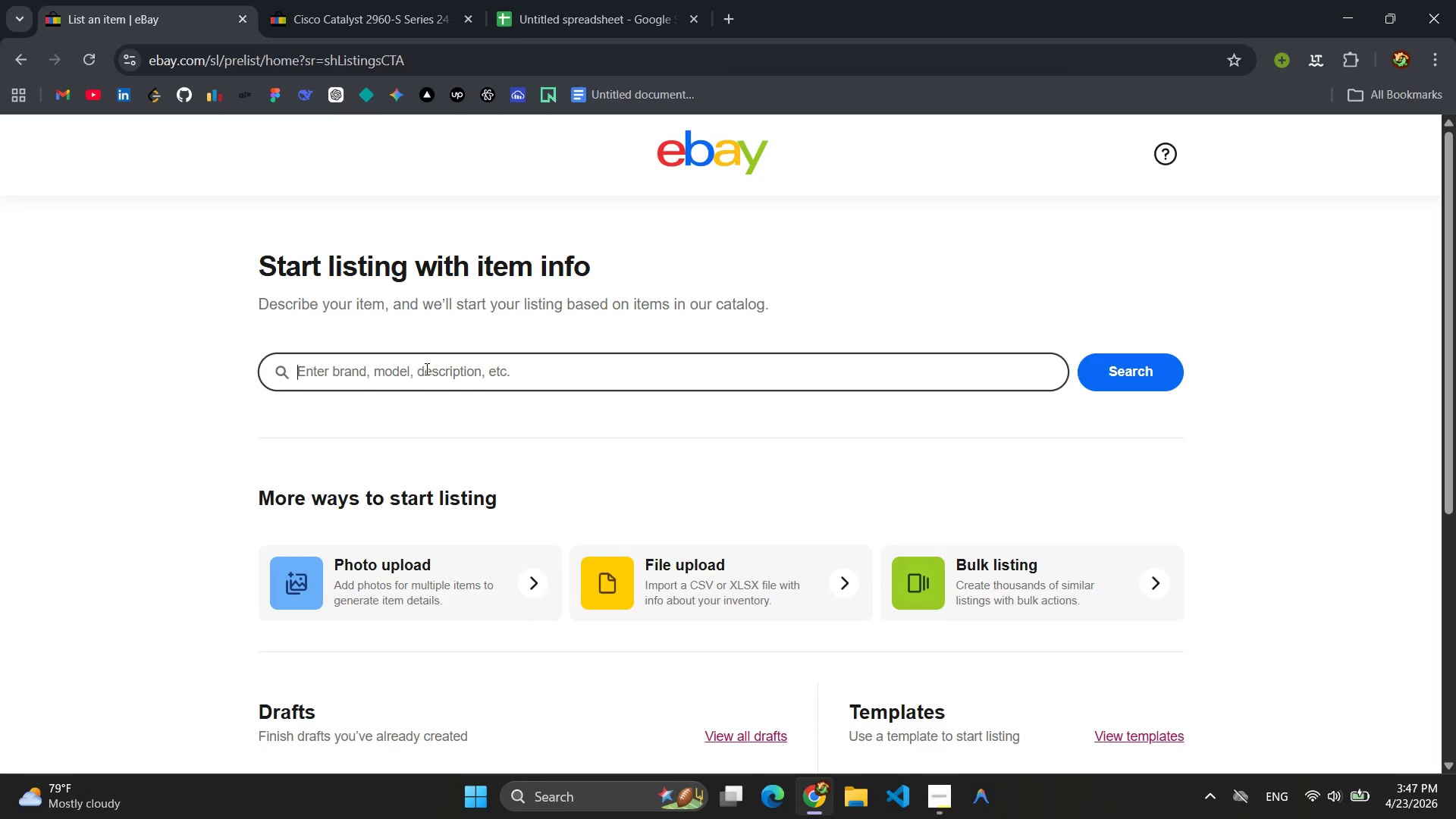 
type(Dell PowerEdge R630 9)
key(Backspace)
type(8-Bay SFF)
 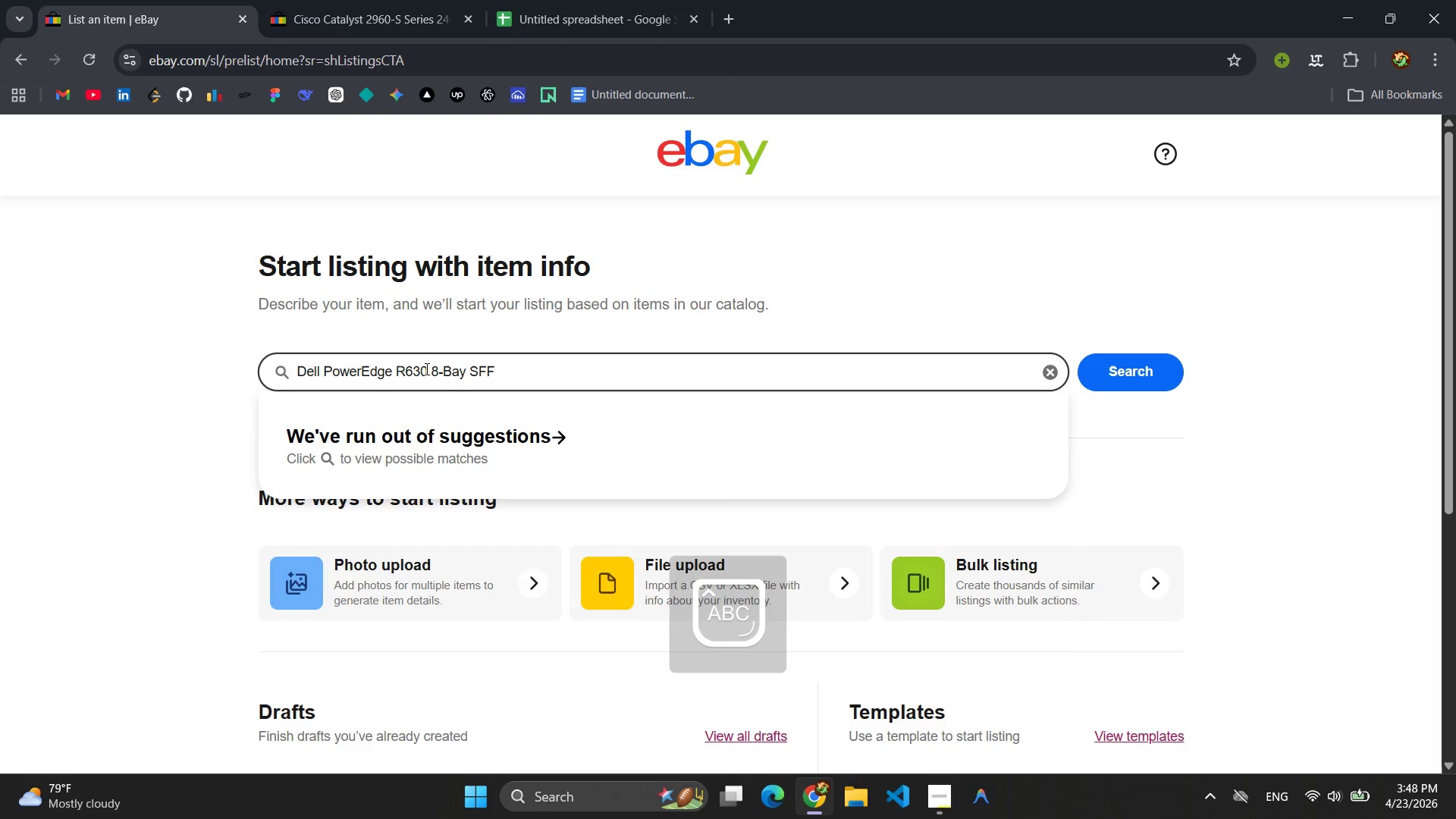 
wait(6.26)
 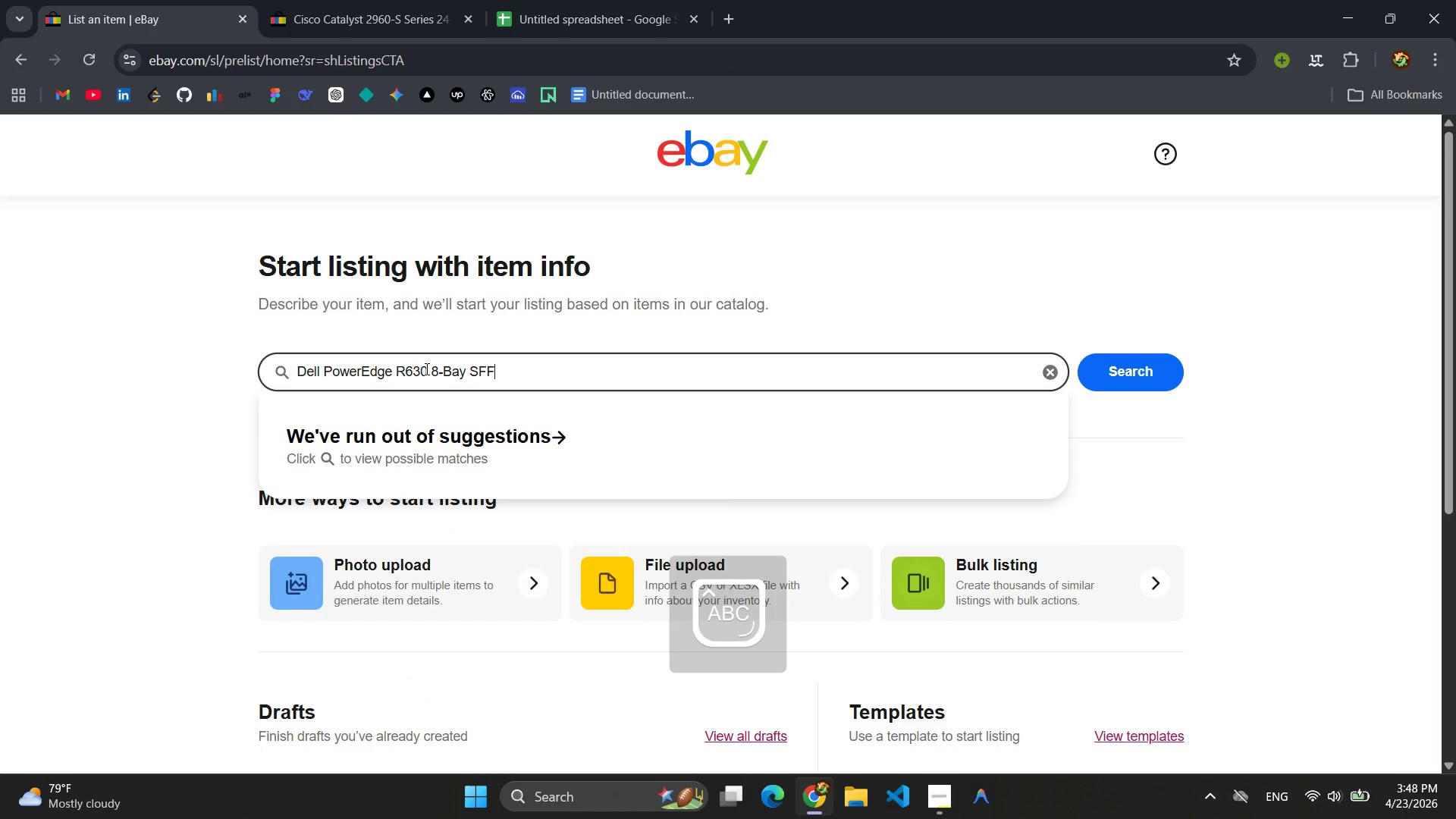 
type( Server 2x E5-2)
 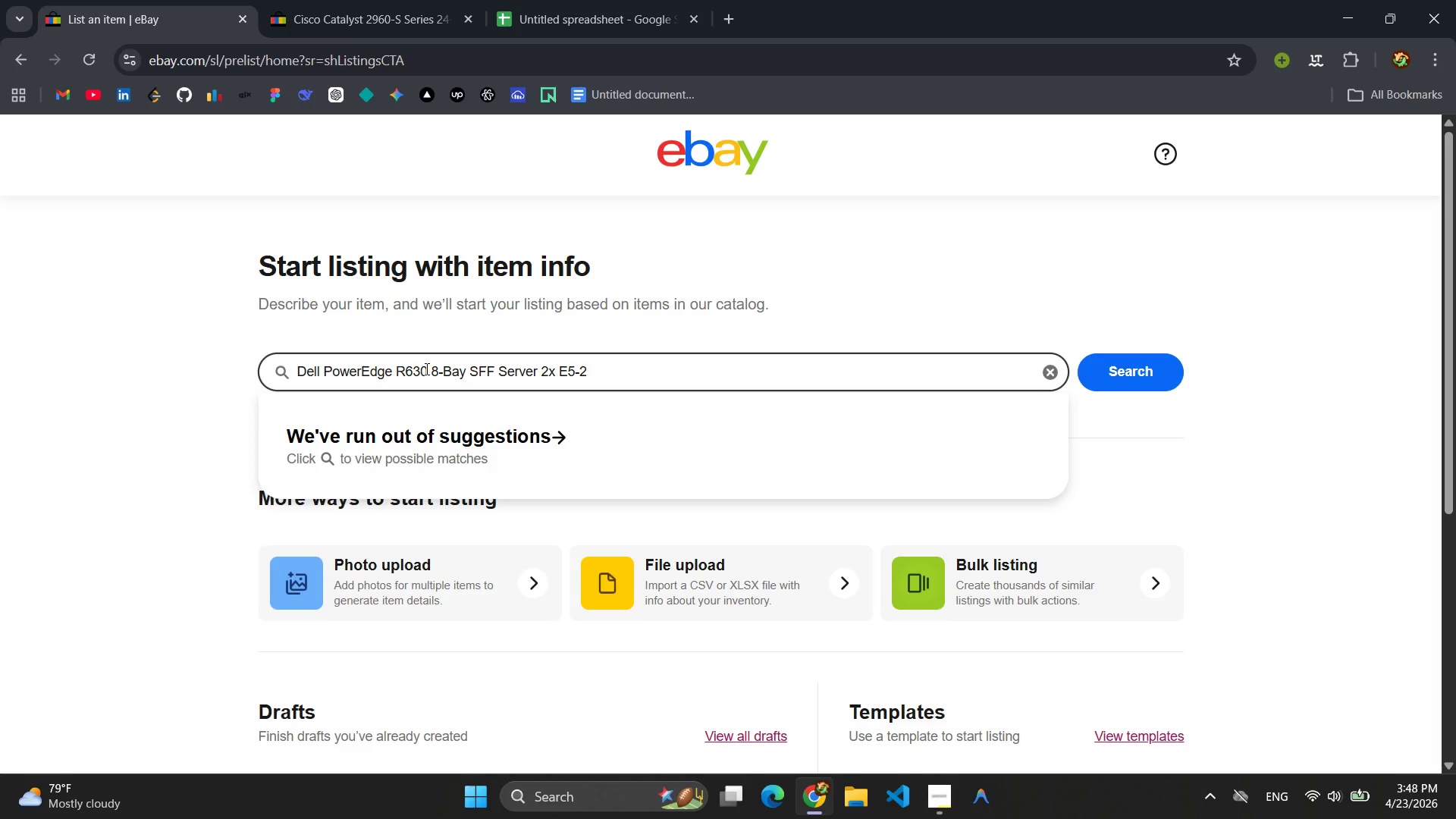 
wait(10.74)
 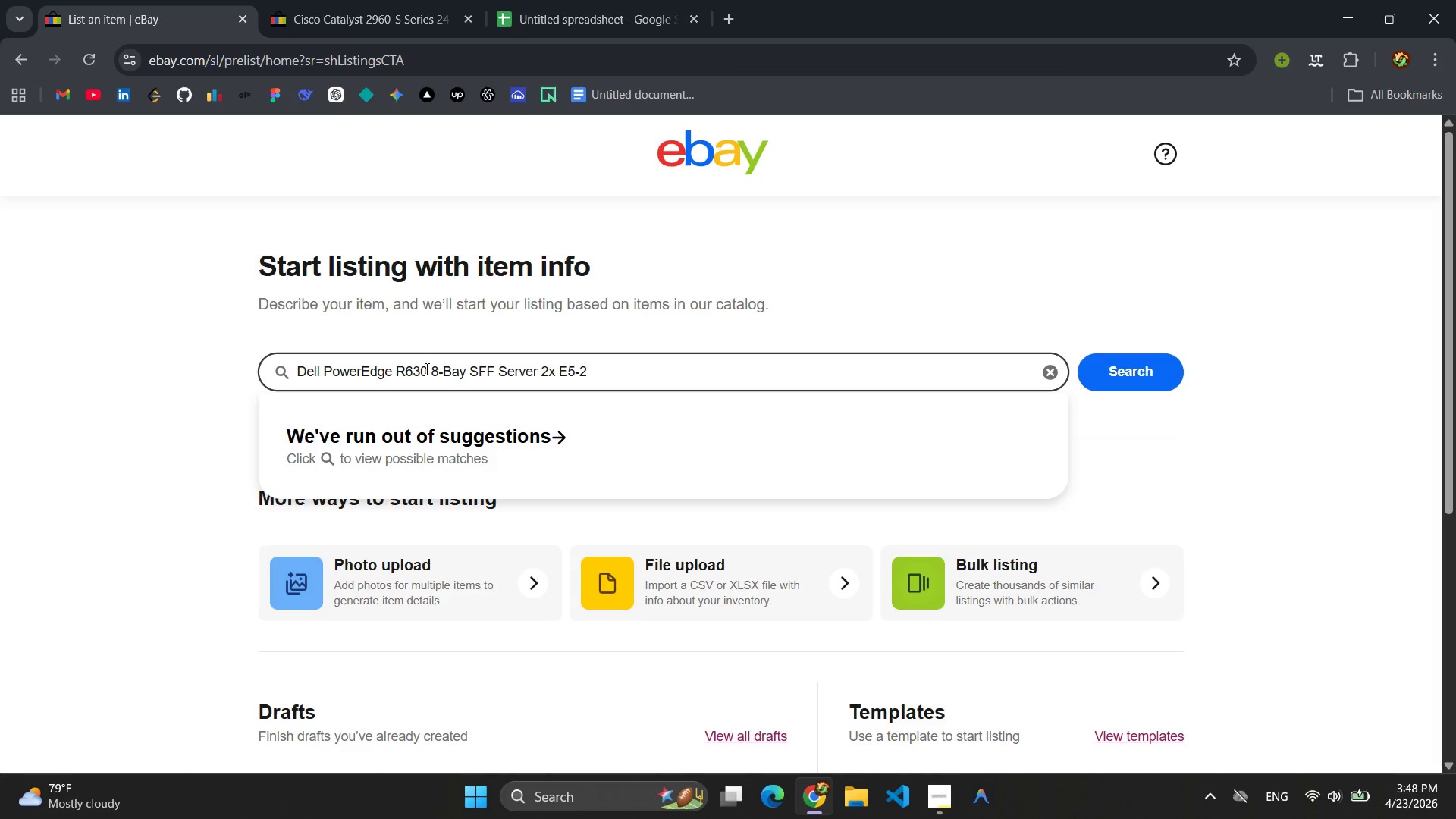 
type(680)
 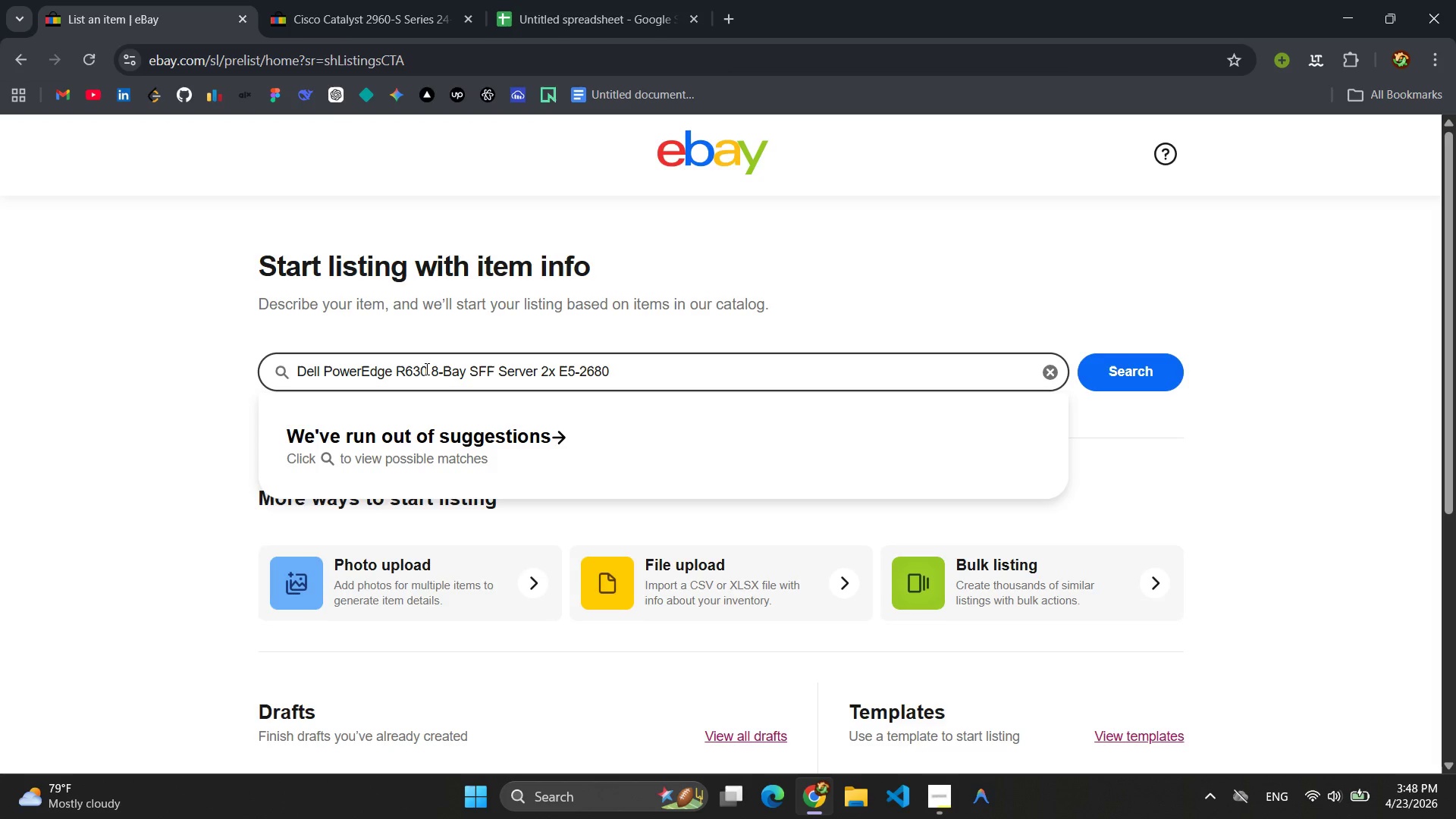 
type( v4 ^4)
key(Backspace)
key(Backspace)
type(64GB Ra)
key(Backspace)
type(AM Pre-o)
key(Backspace)
type(Configurred RE)
key(Backspace)
type(AID)
 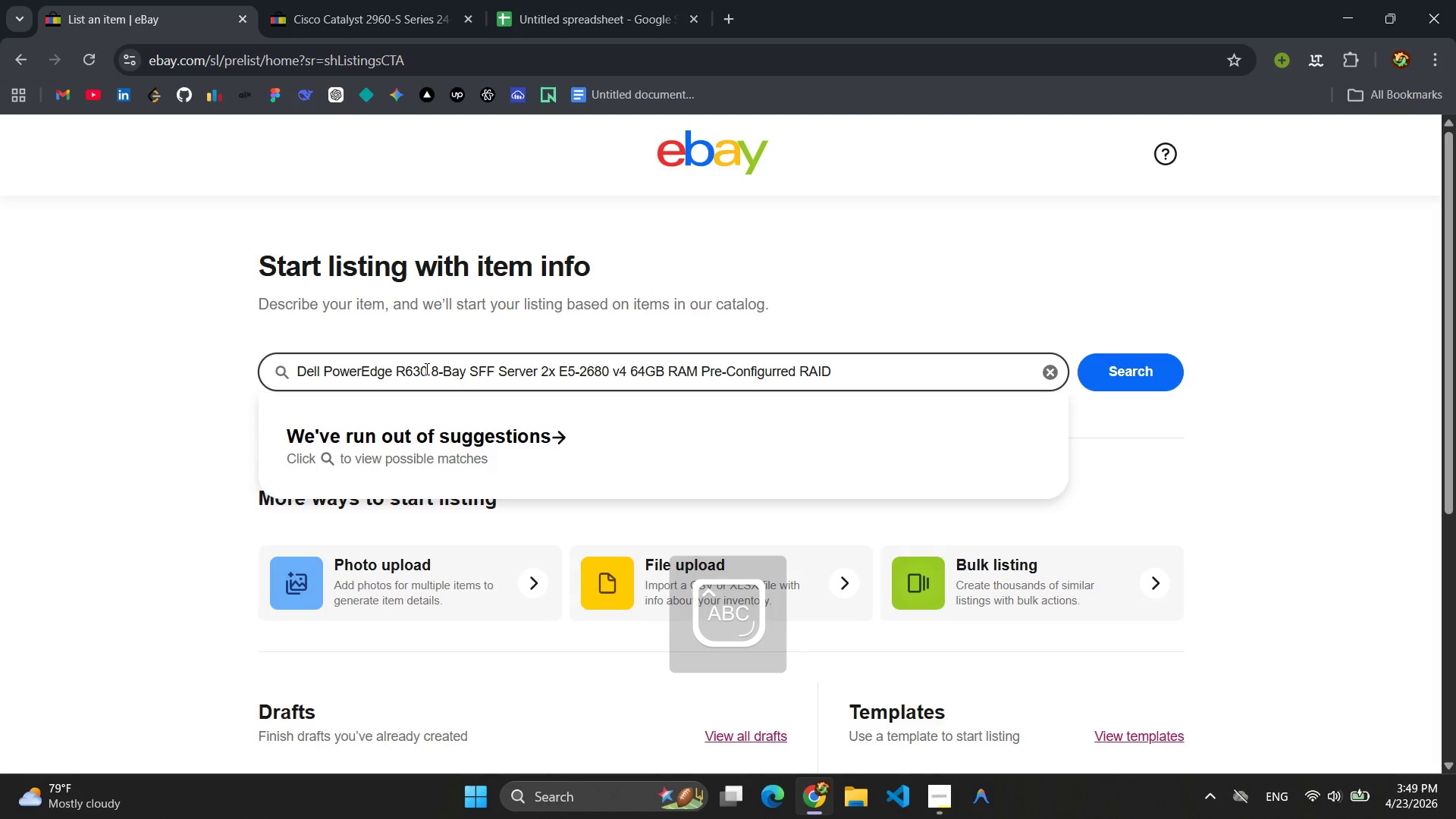 
key(Control+A)
 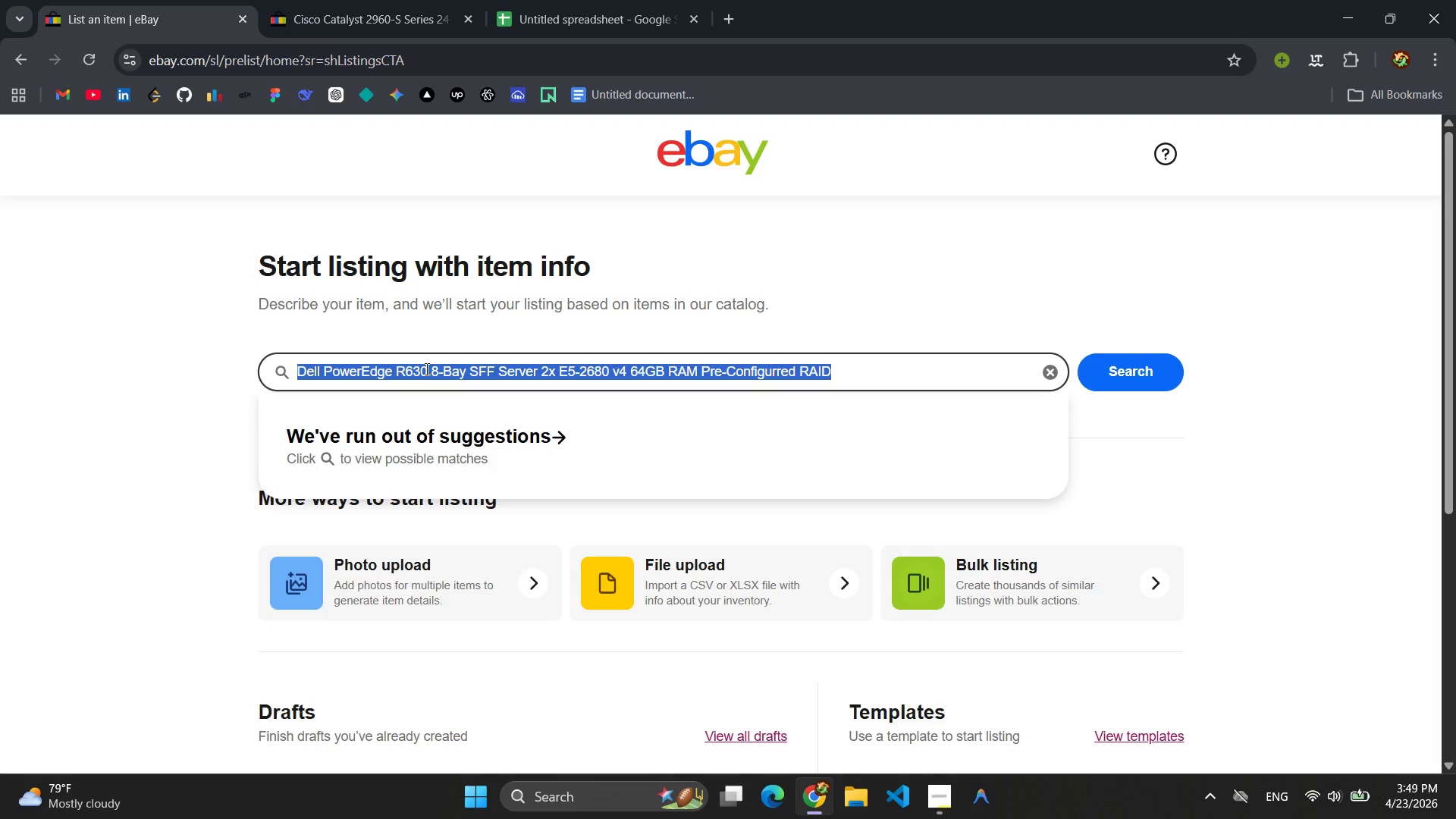 
key(Control+C)
 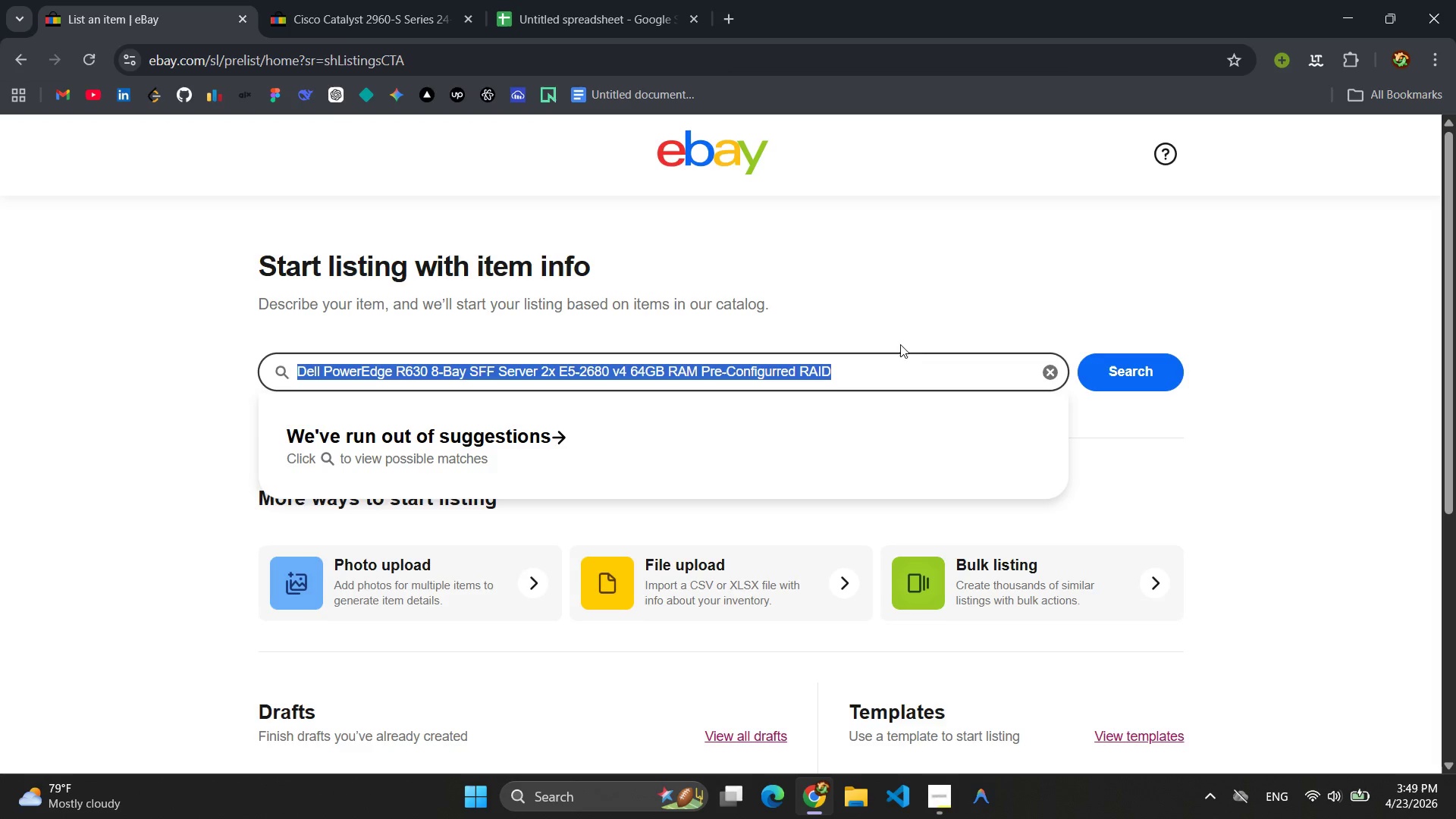 
left_click([1127, 377])
 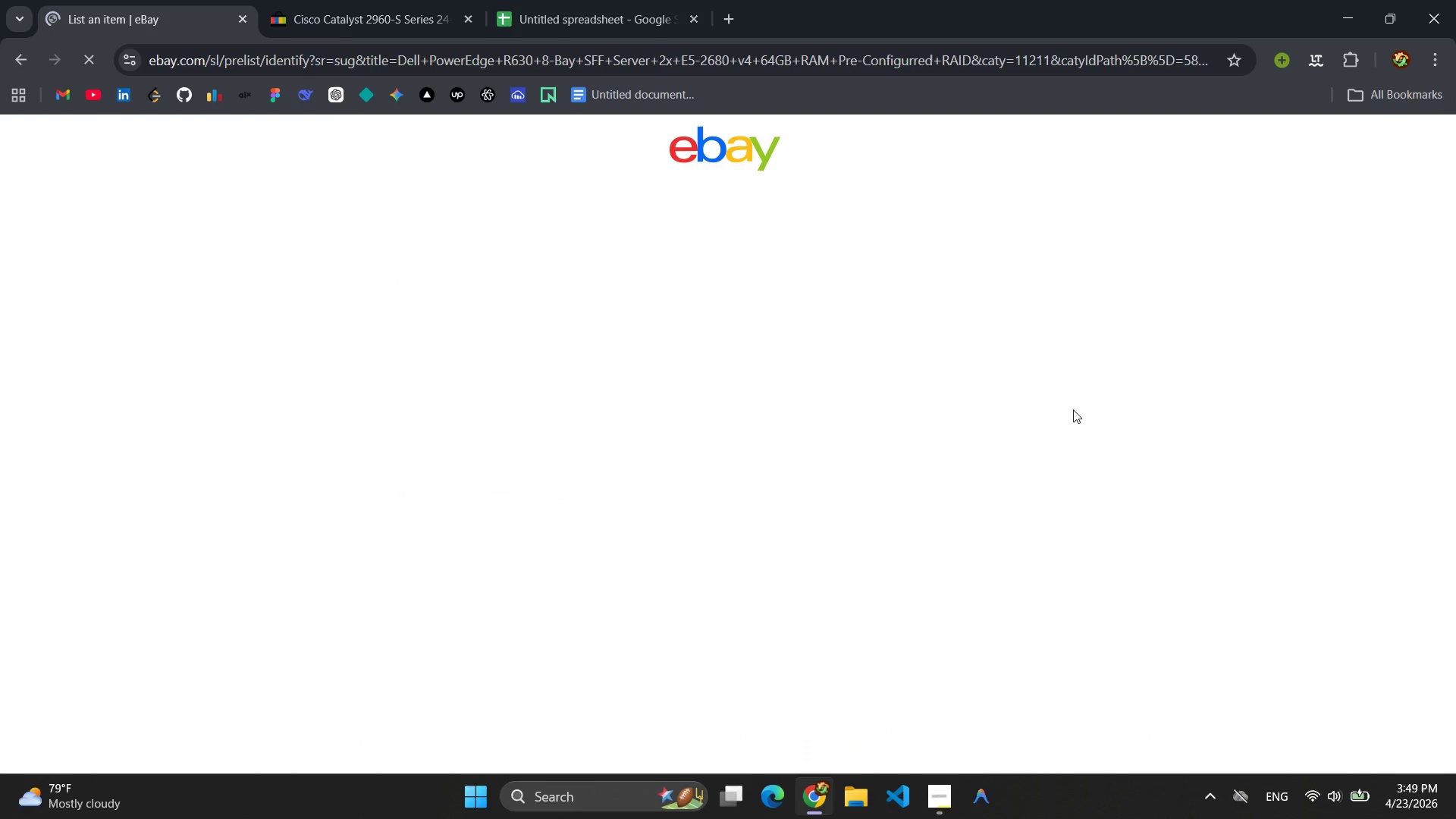 
mouse_move([143, 14])
 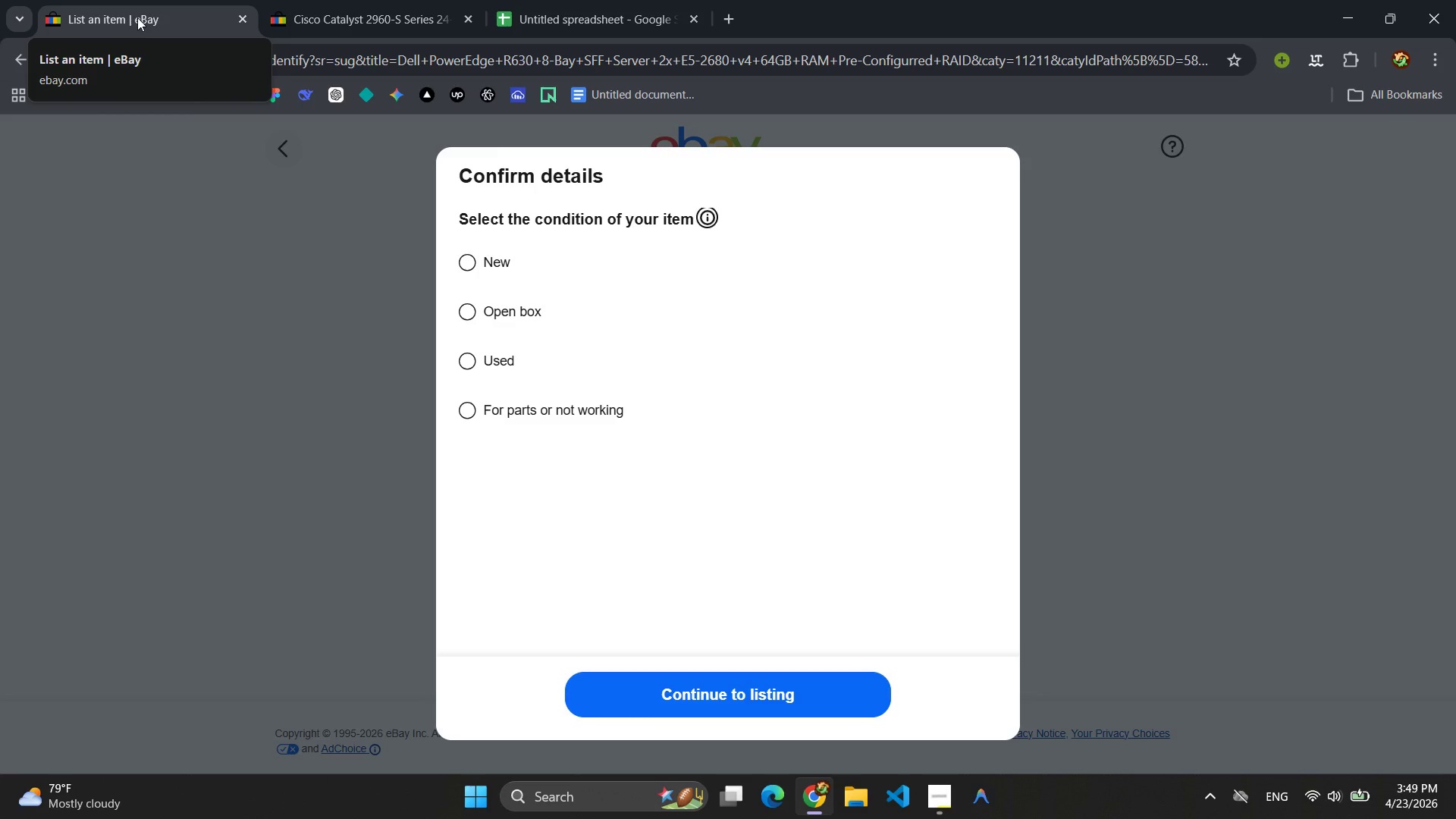 
mouse_move([113, 8])
 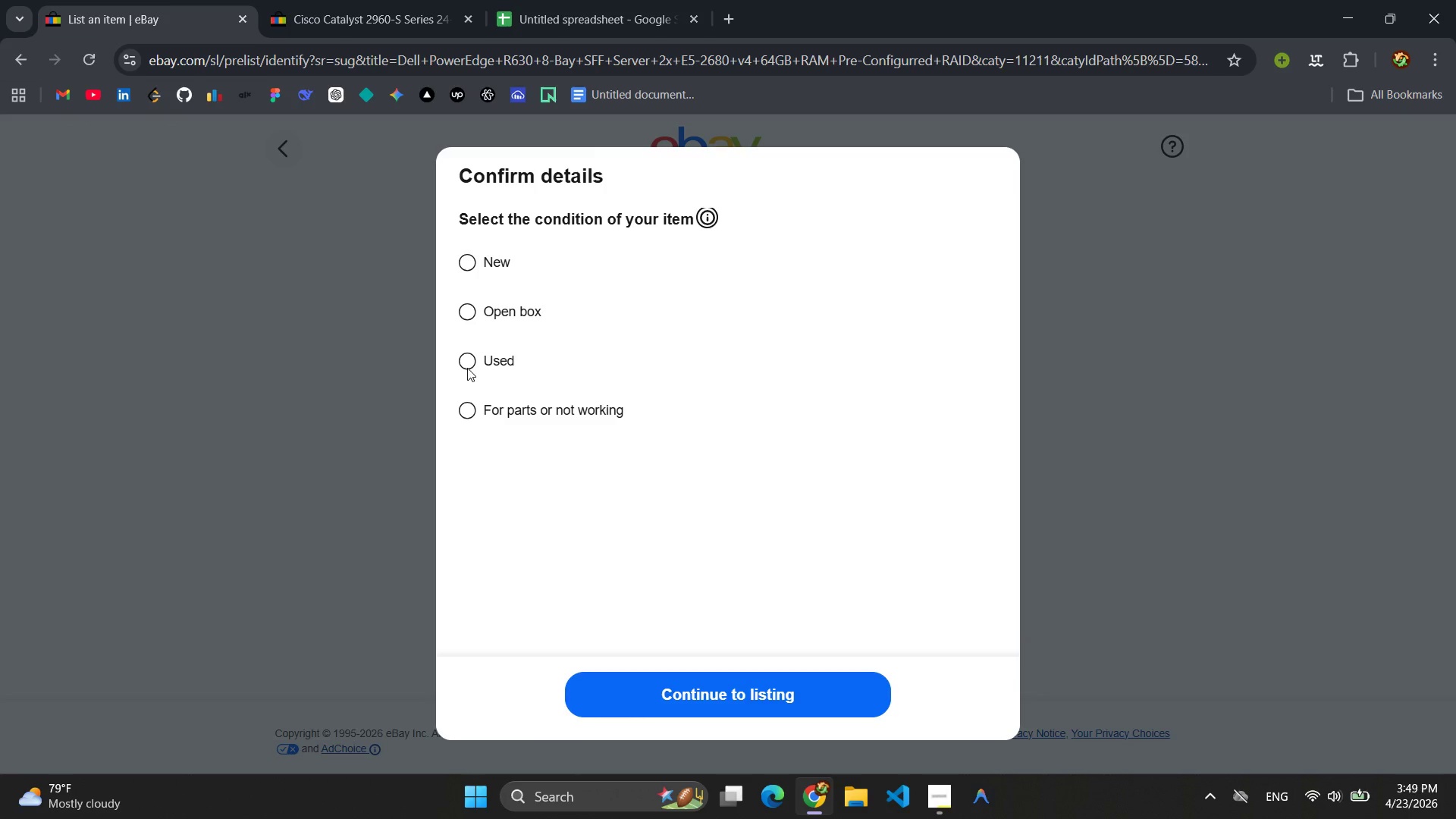 
wait(5.8)
 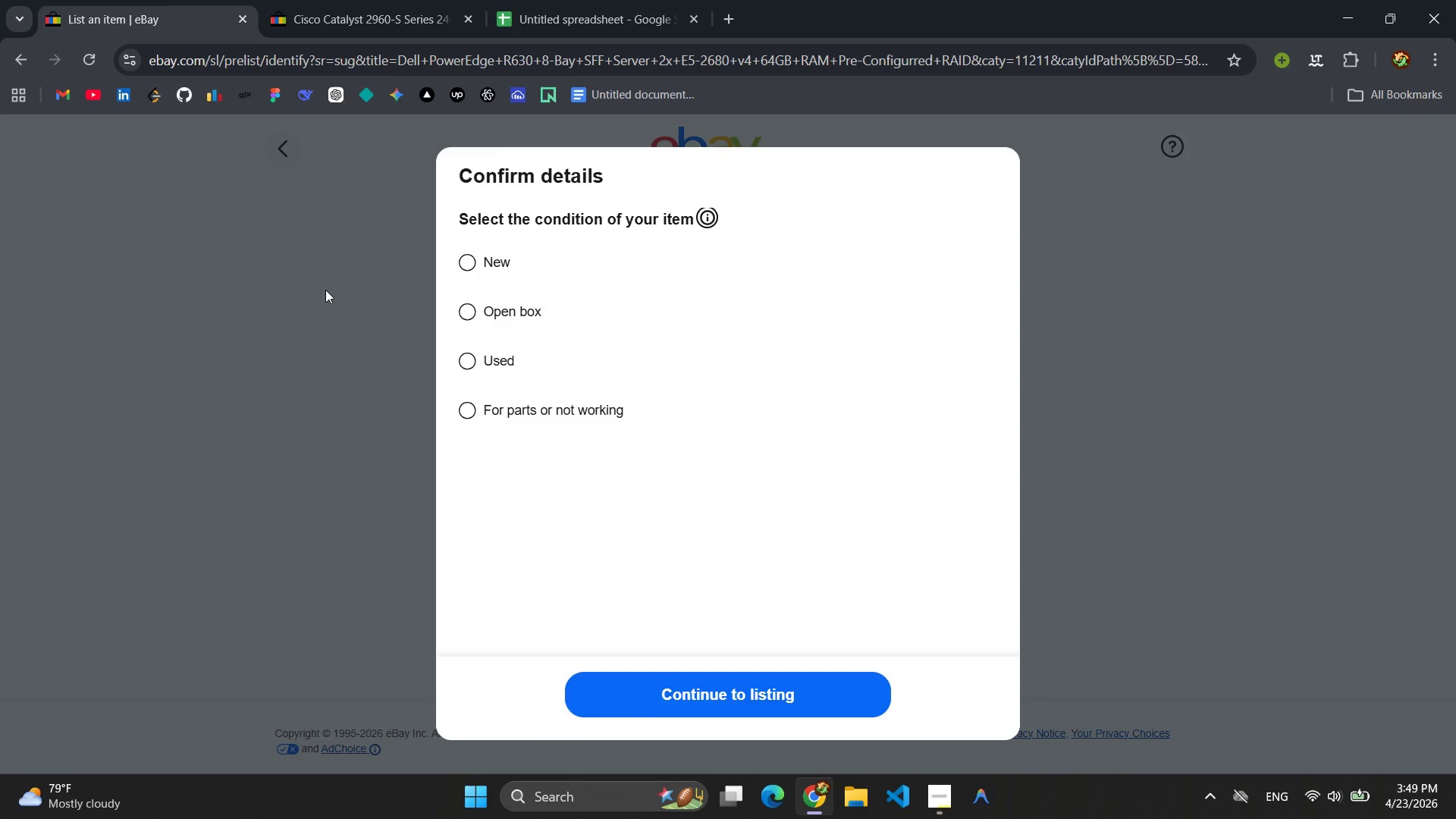 
left_click([466, 346])
 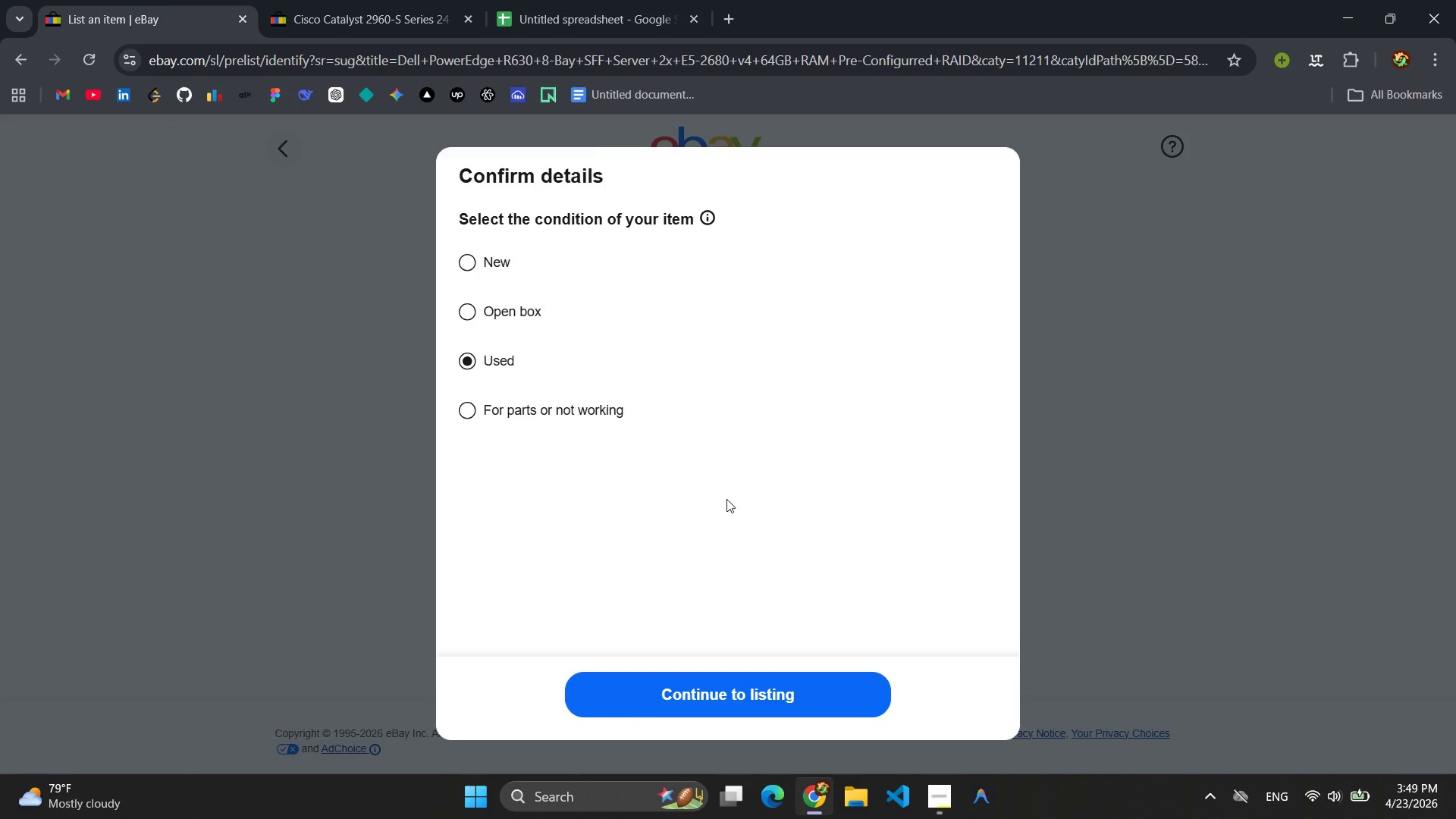 
left_click([723, 716])
 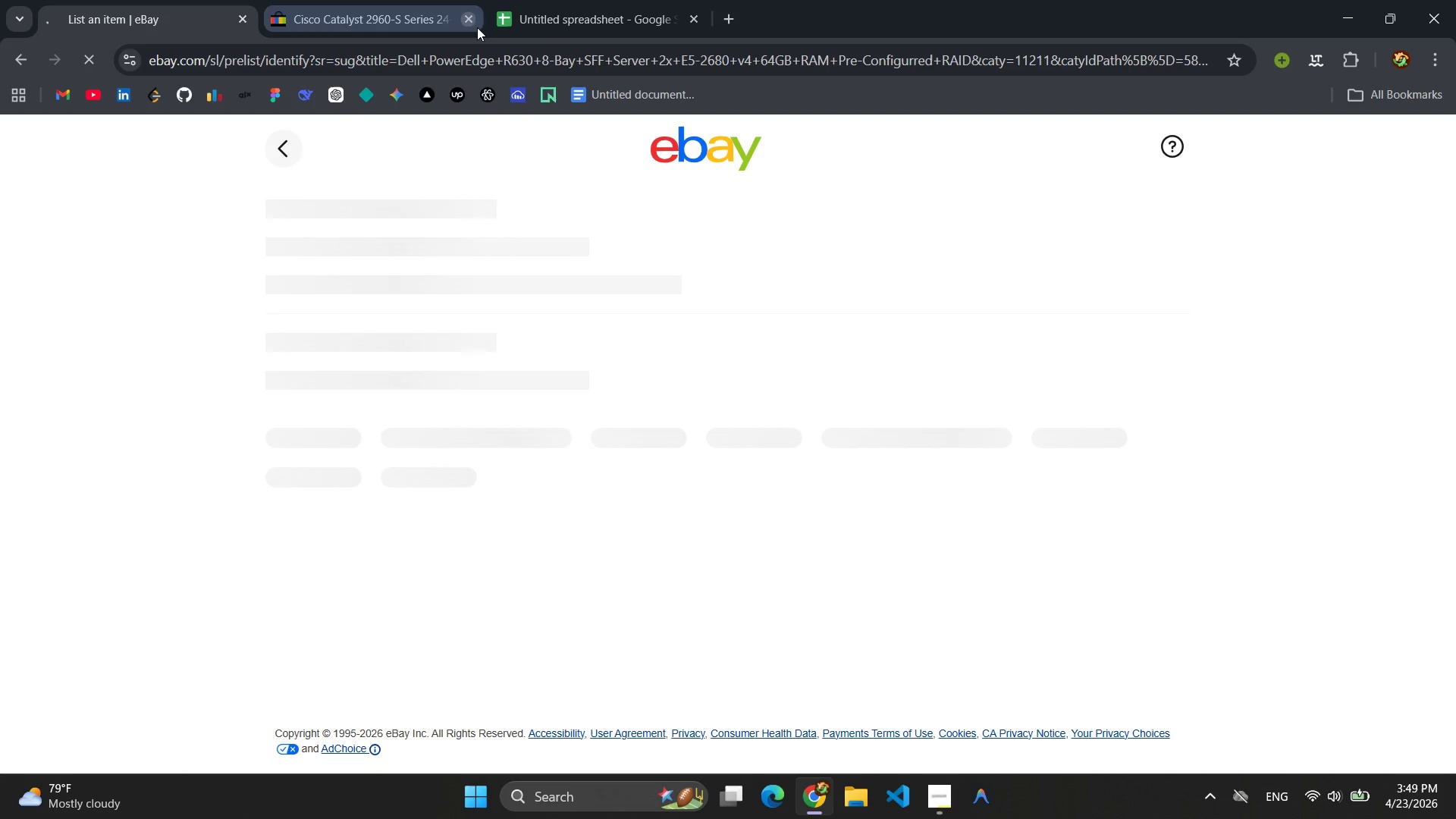 
left_click([638, 30])
 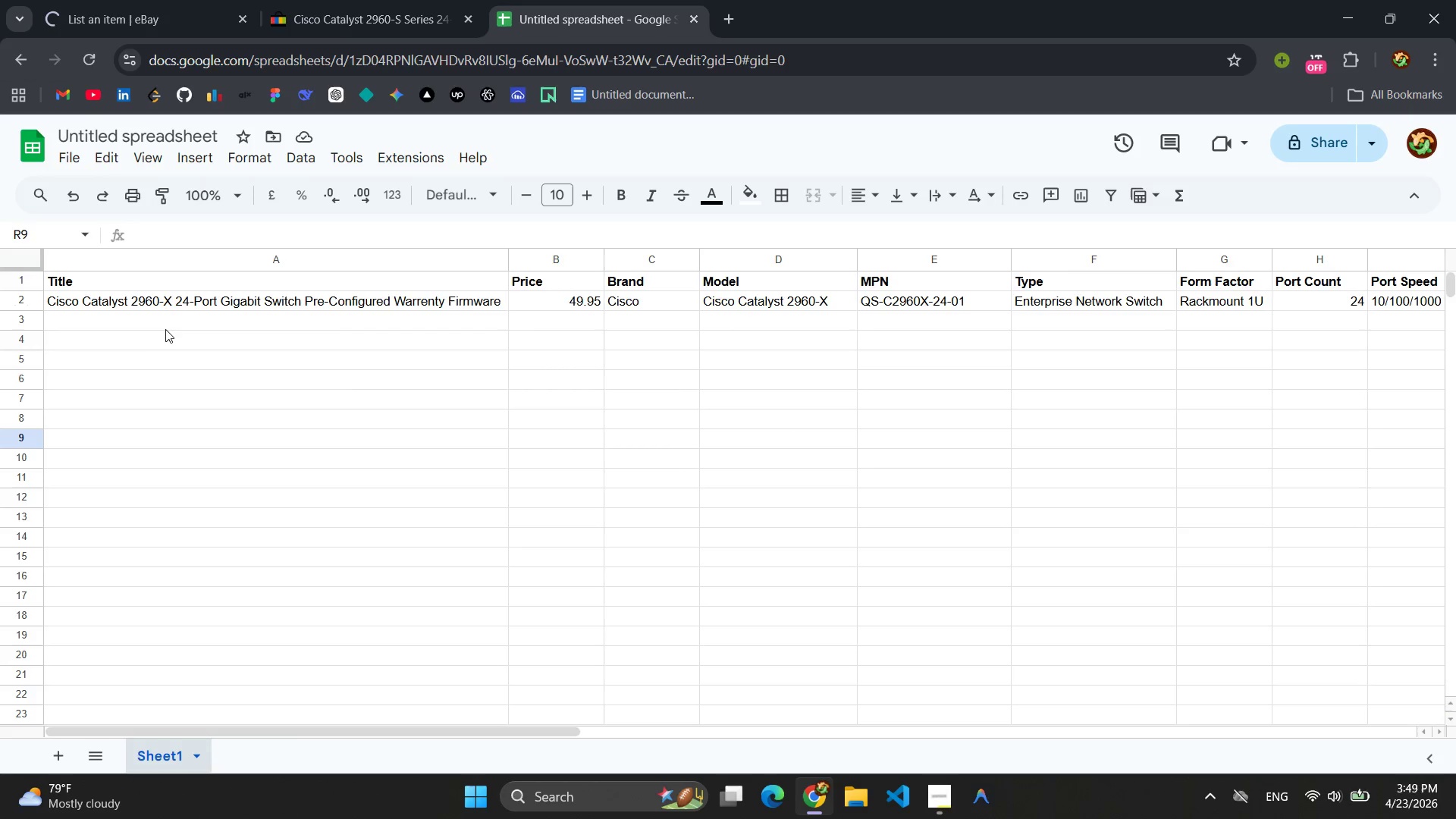 
left_click([163, 326])
 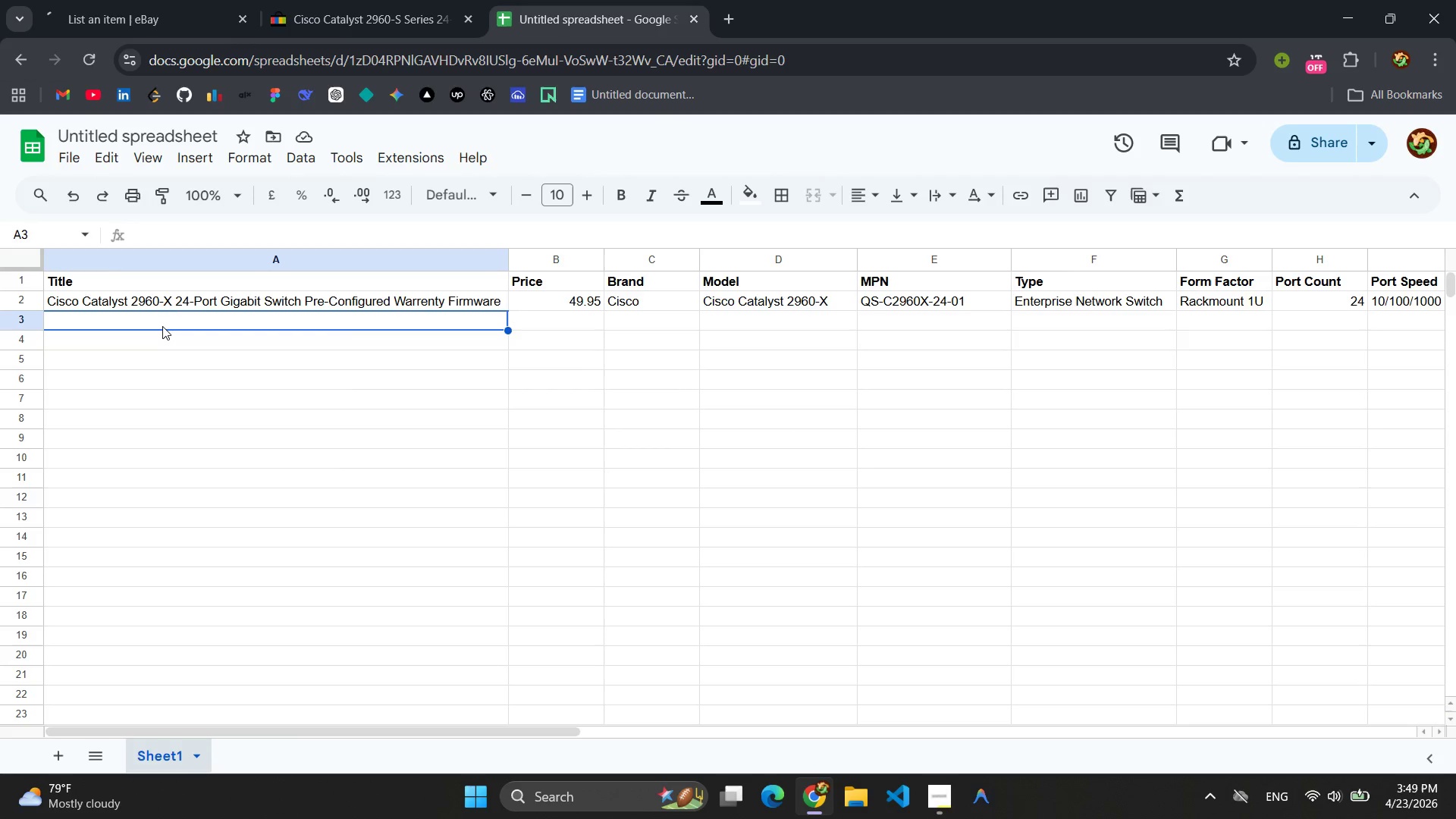 
key(Control+V)
 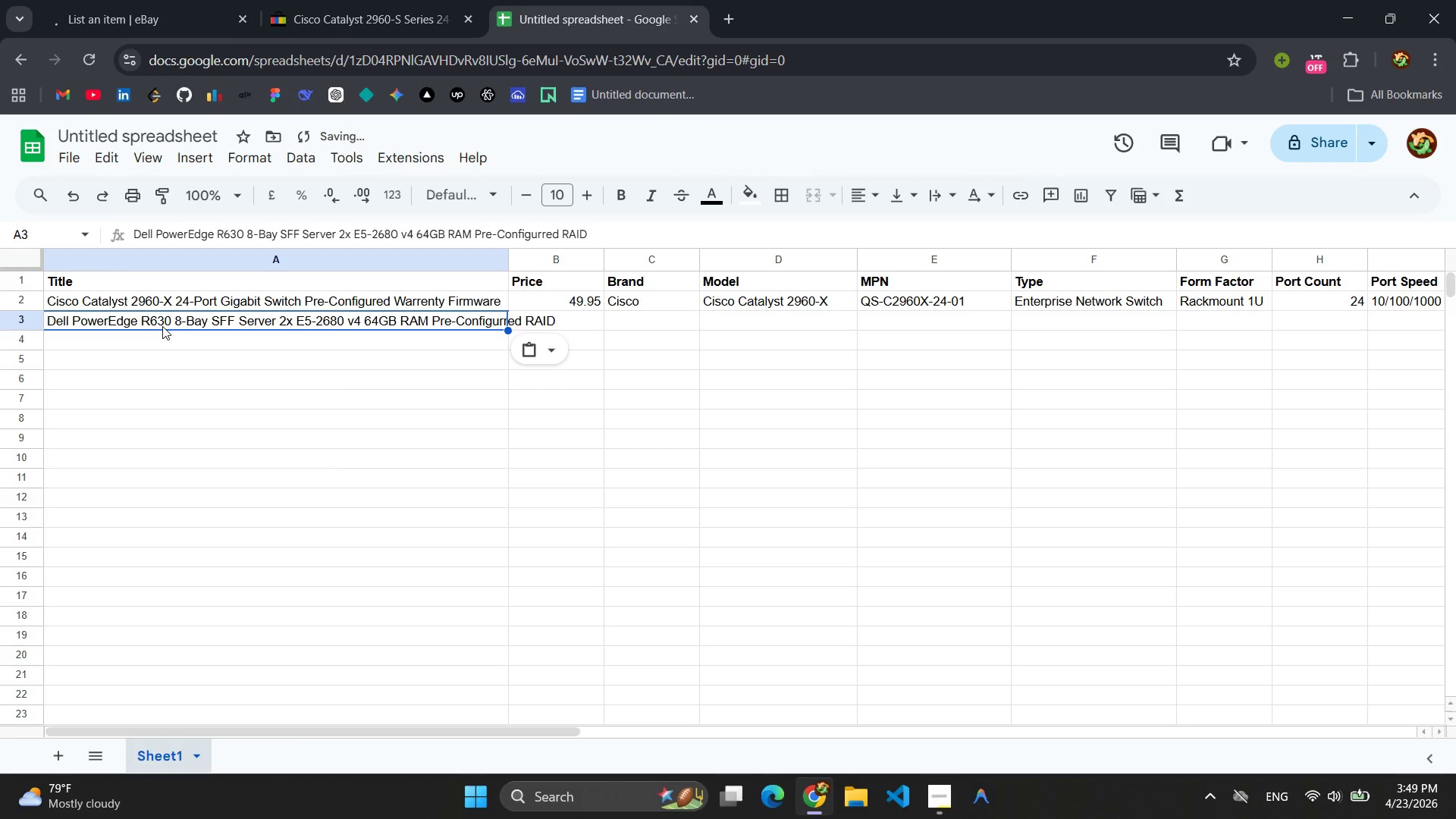 
key(CapsLock)
 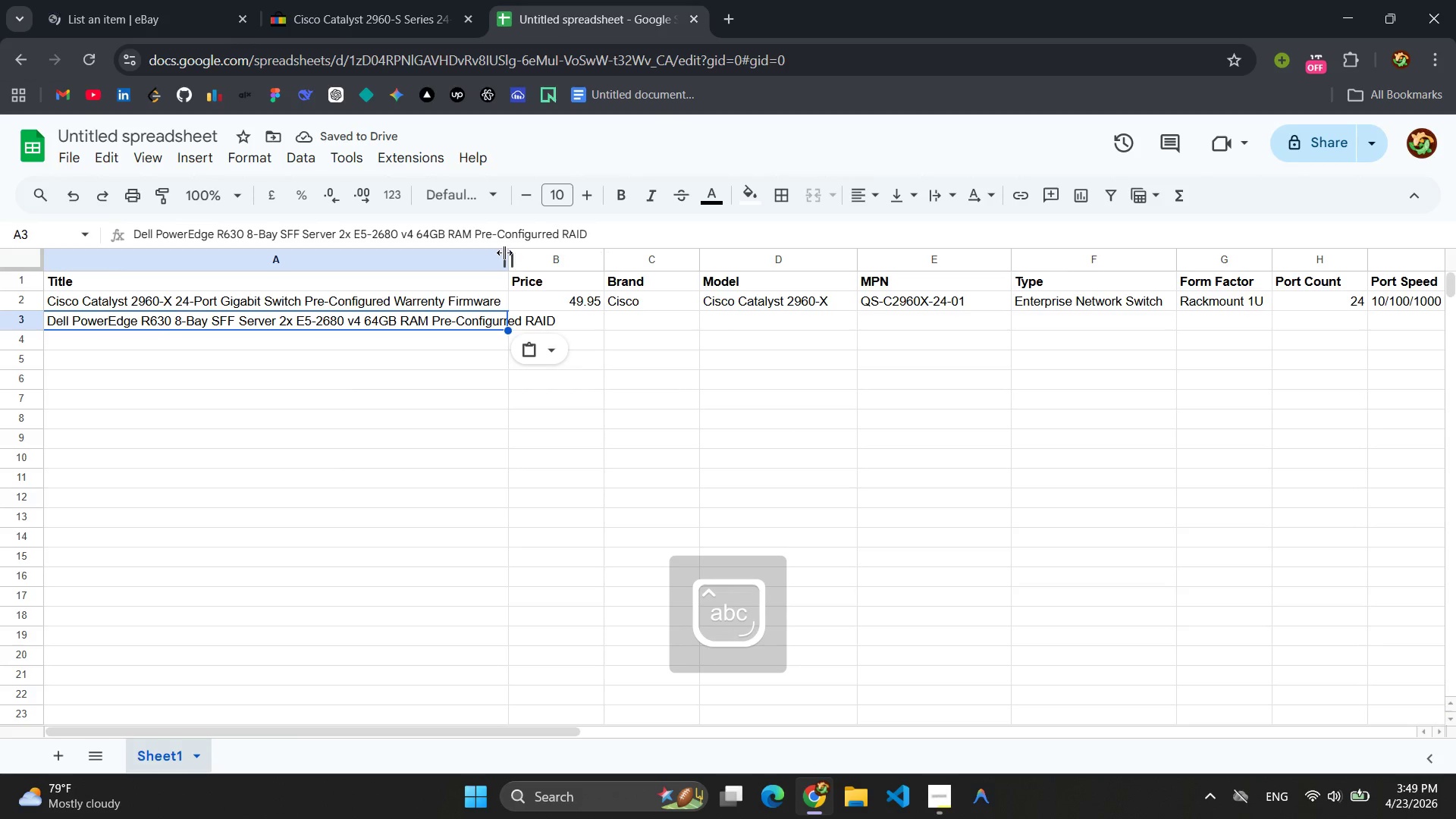 
left_click_drag(start_coordinate=[507, 253], to_coordinate=[553, 256])
 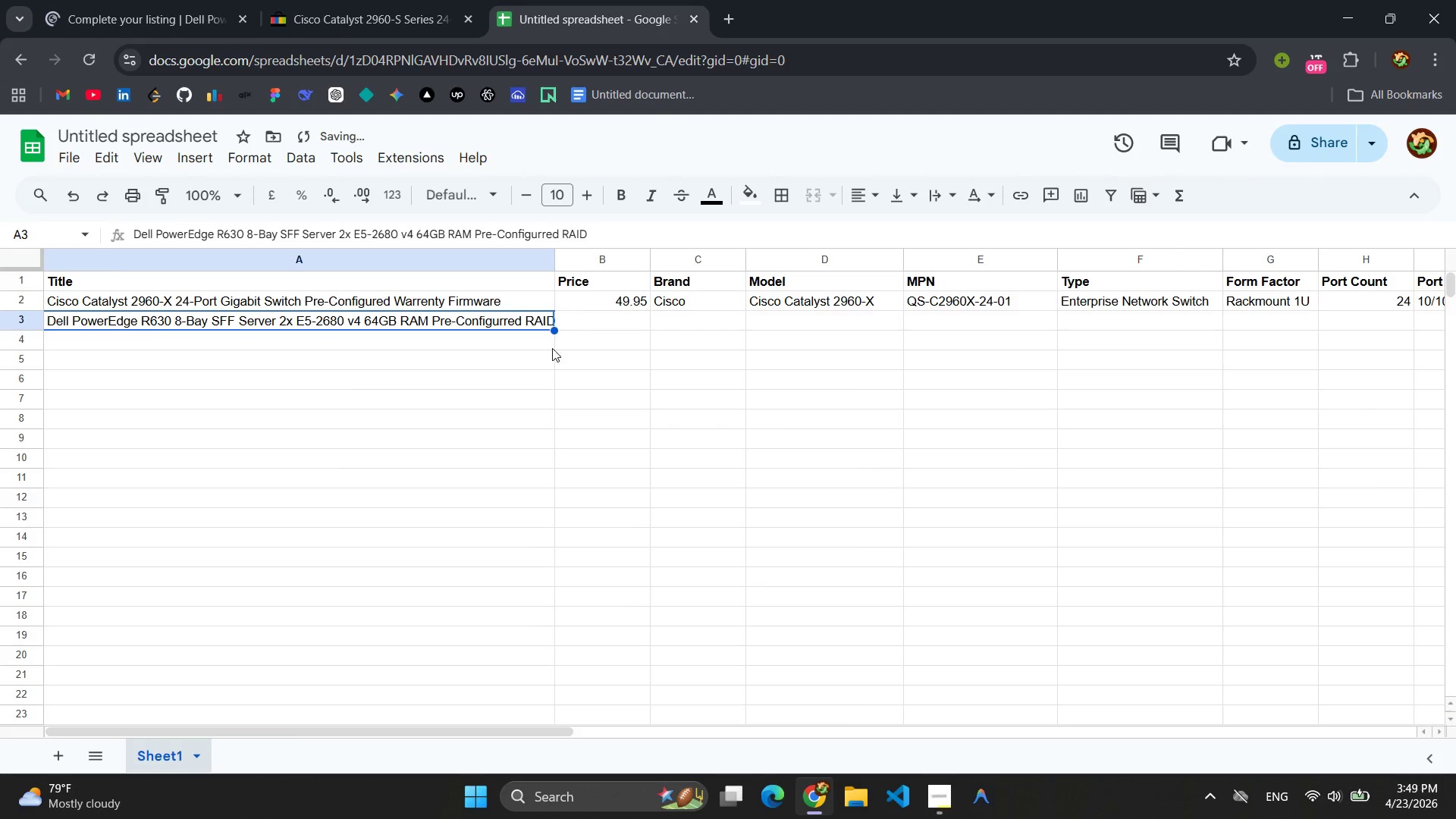 
left_click([444, 361])
 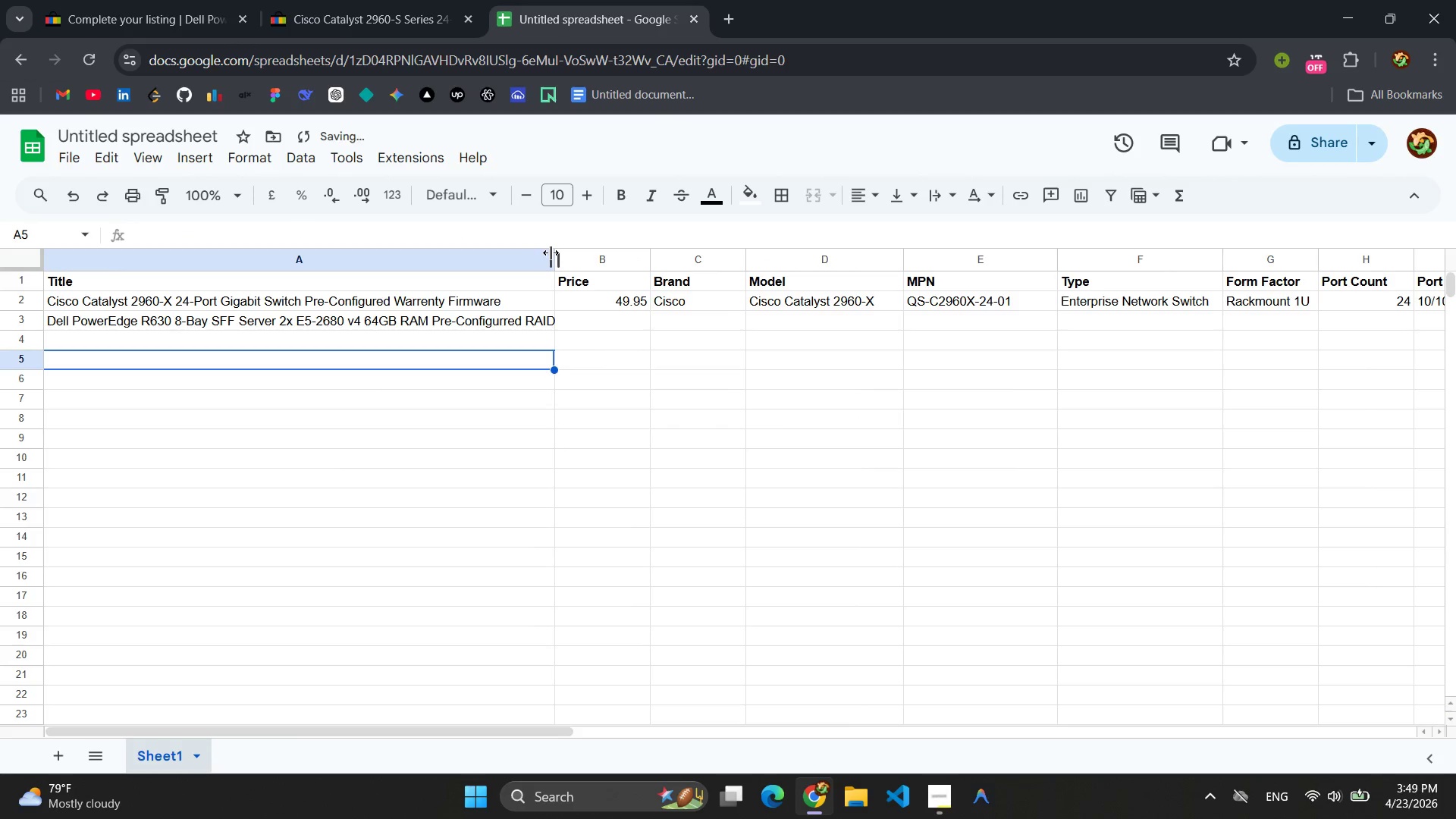 
left_click_drag(start_coordinate=[551, 253], to_coordinate=[593, 256])
 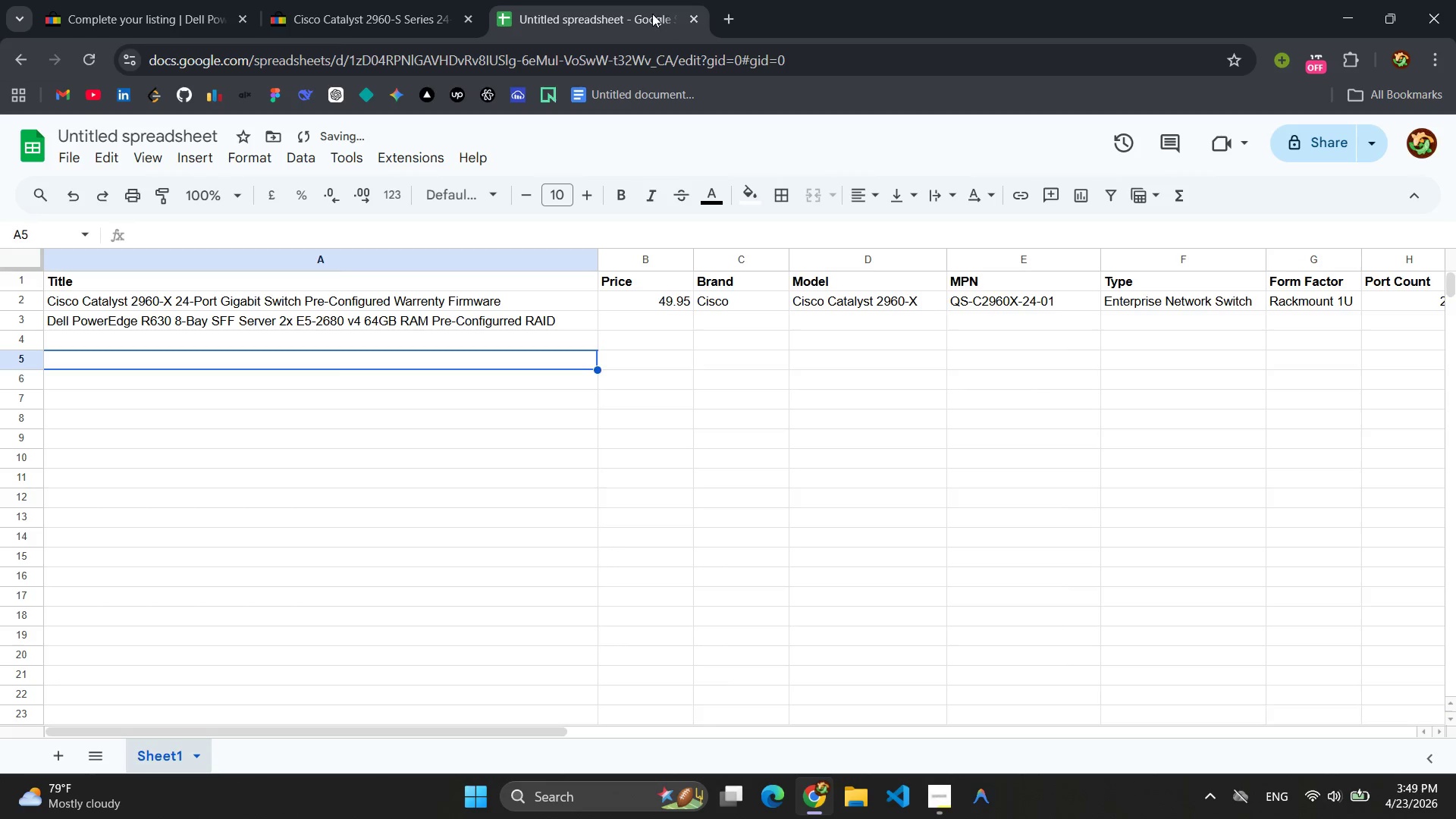 
left_click([96, 8])
 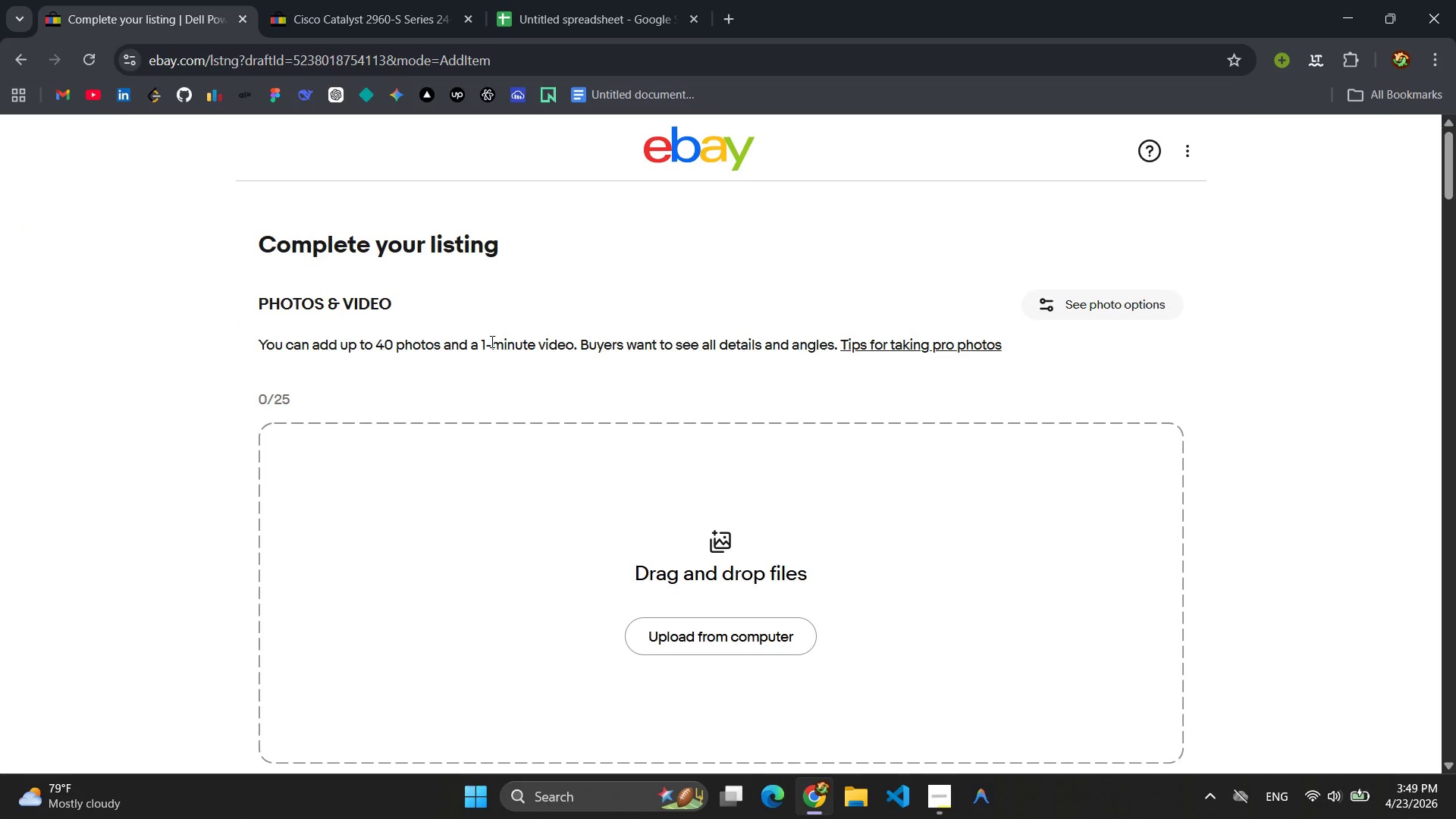 
scroll: coordinate [526, 333], scroll_direction: down, amount: 6.0
 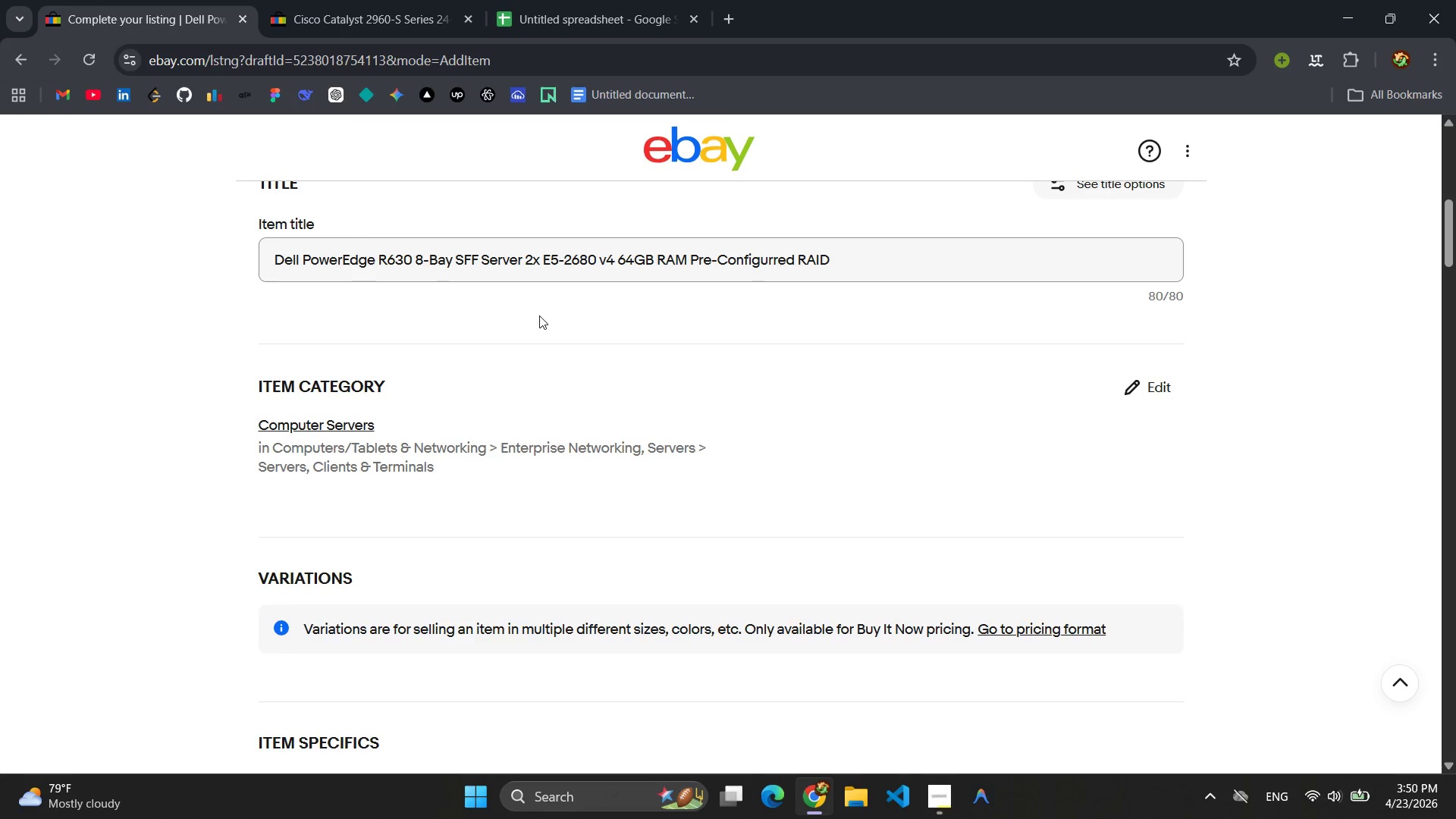 
wait(11.65)
 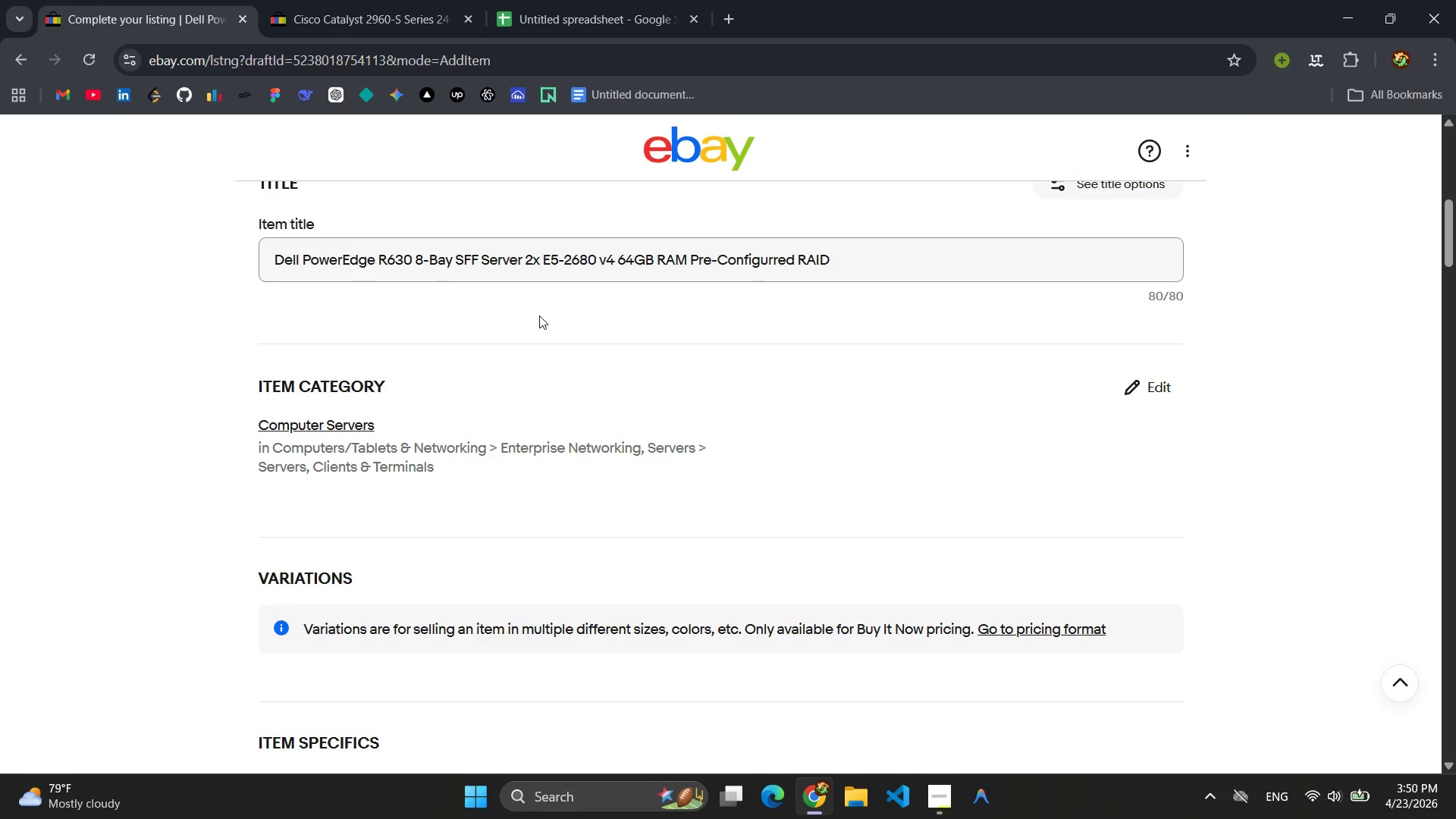 
scroll: coordinate [613, 401], scroll_direction: down, amount: 5.0
 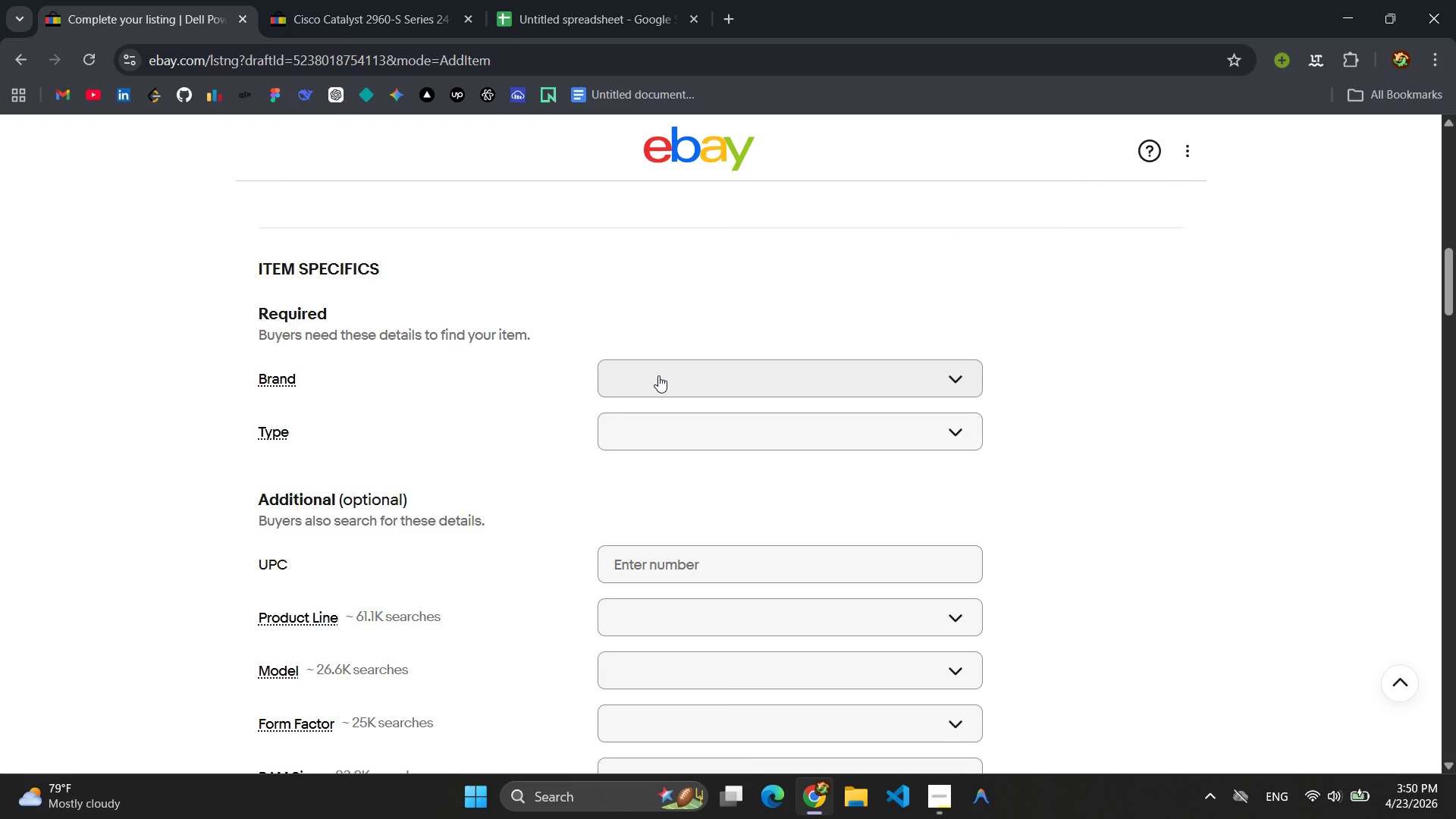 
left_click([658, 375])
 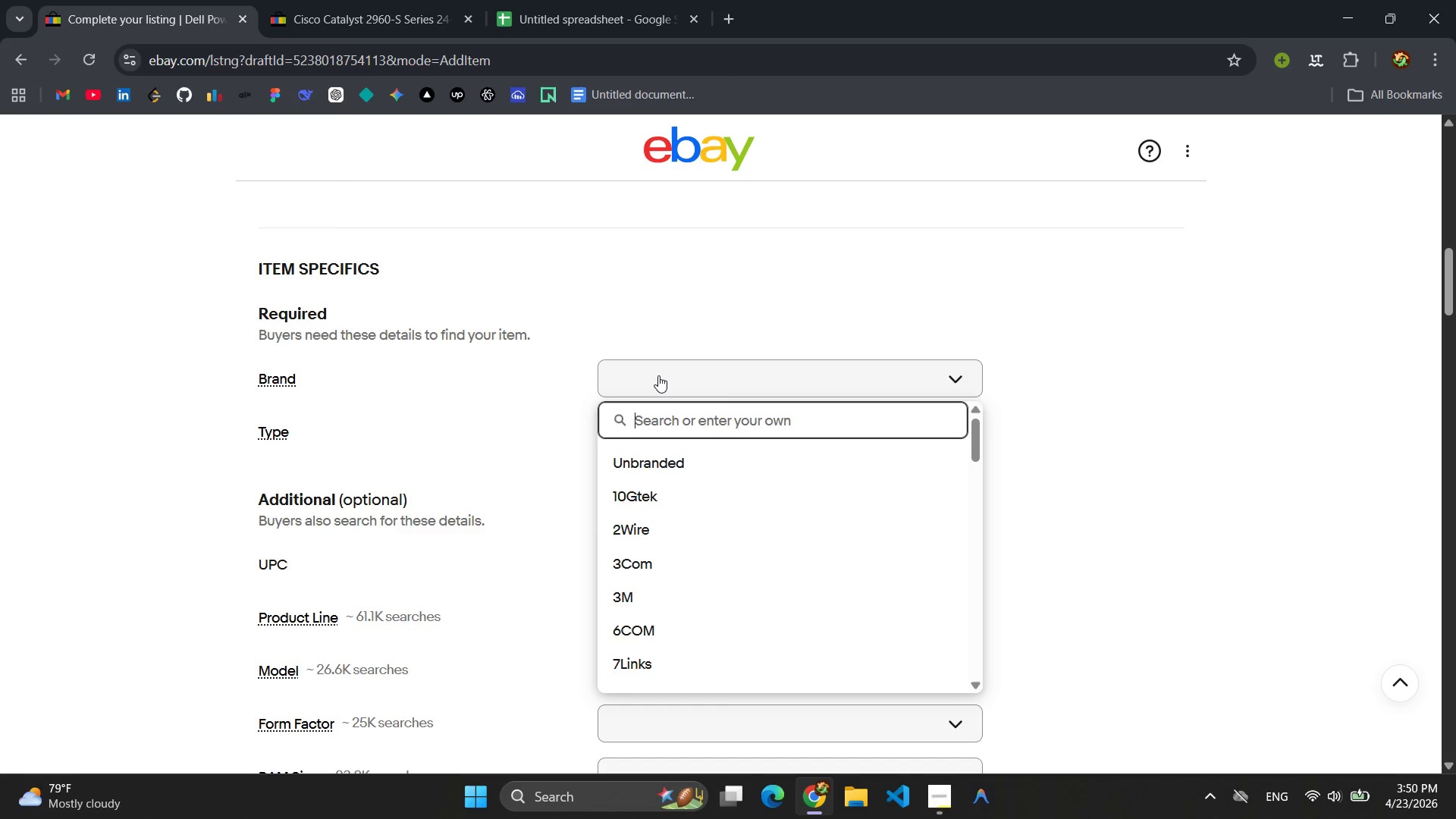 
type(DE)
key(Backspace)
type(ell)
 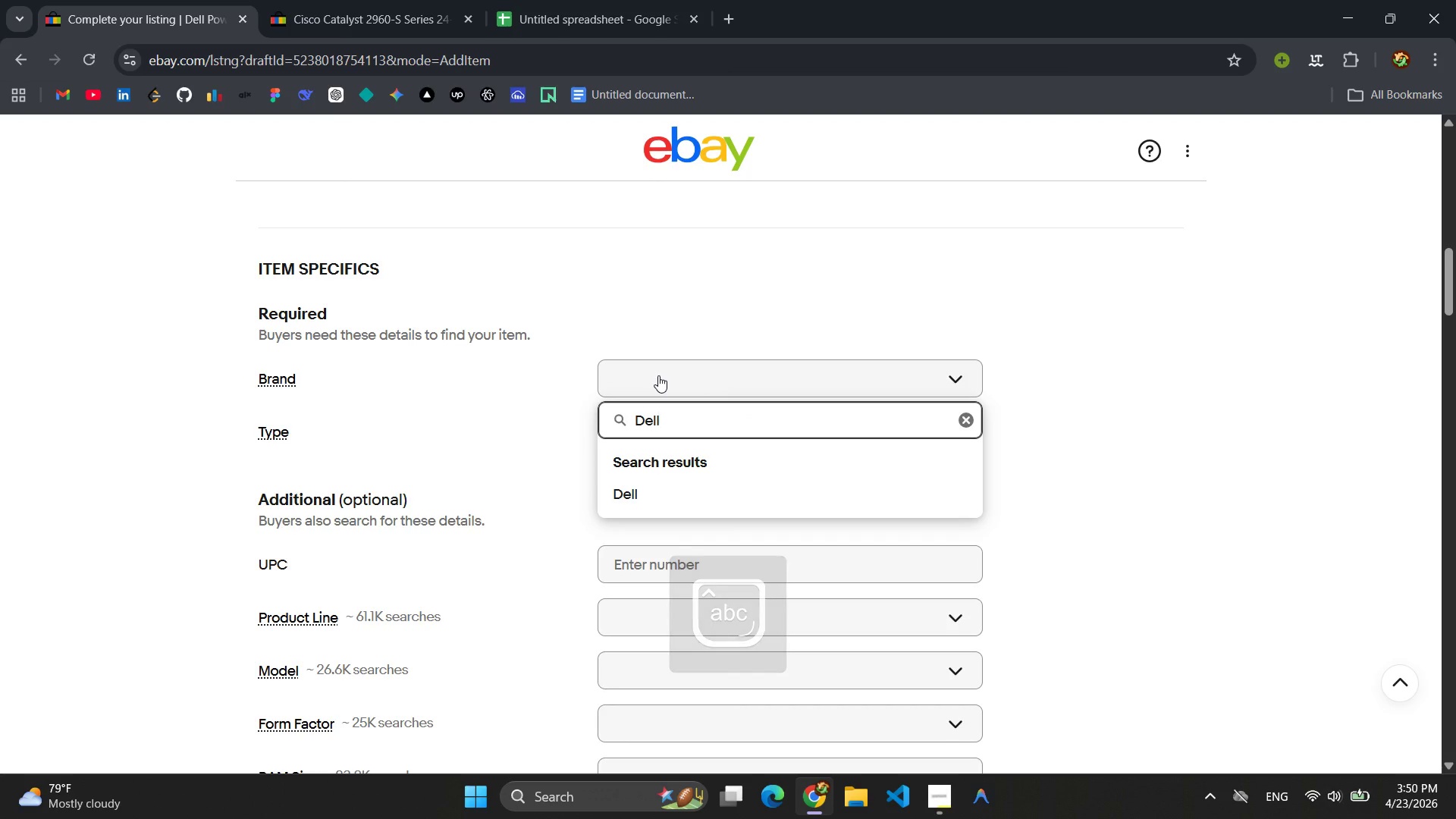 
key(Enter)
 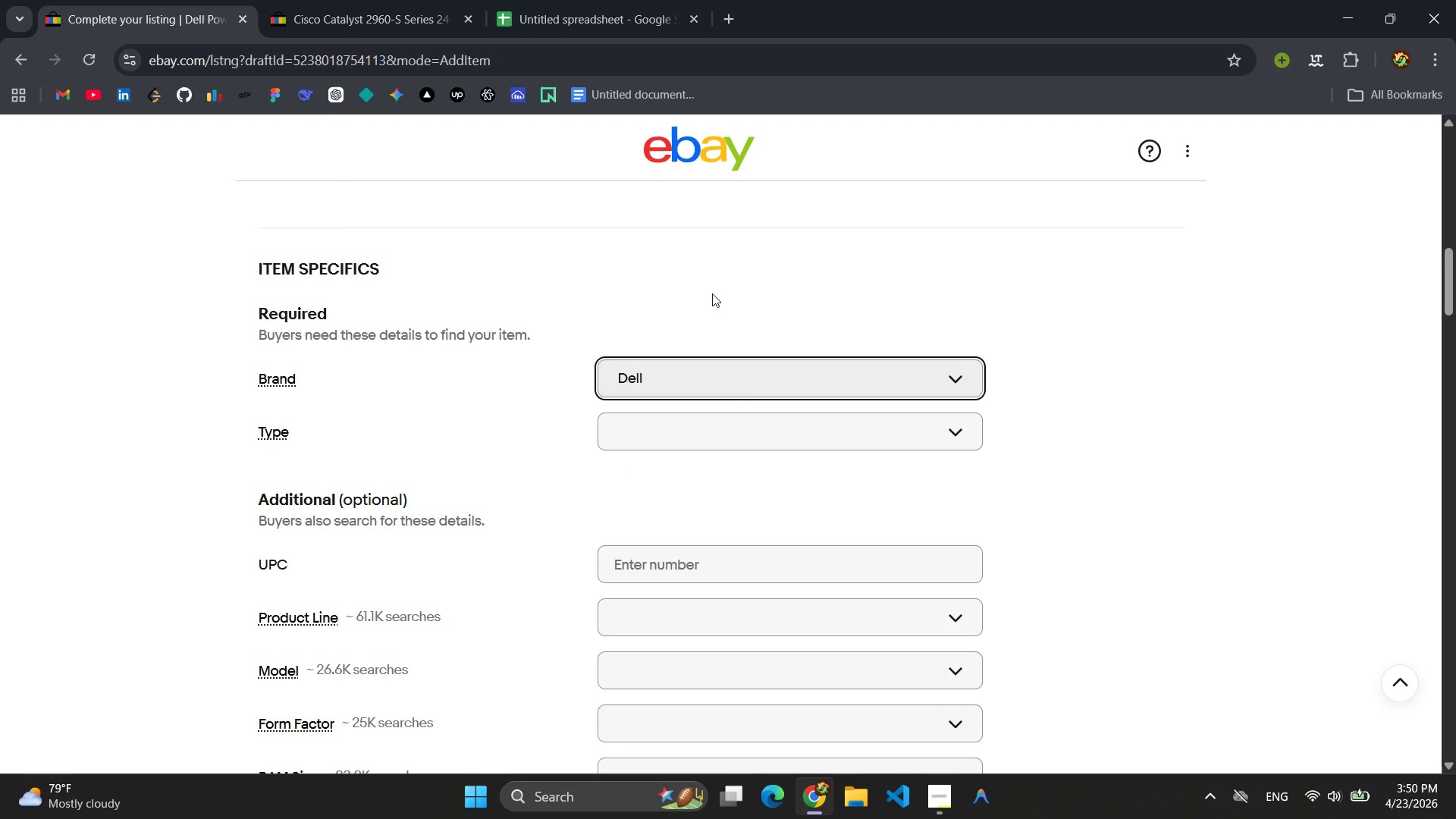 
left_click([564, 0])
 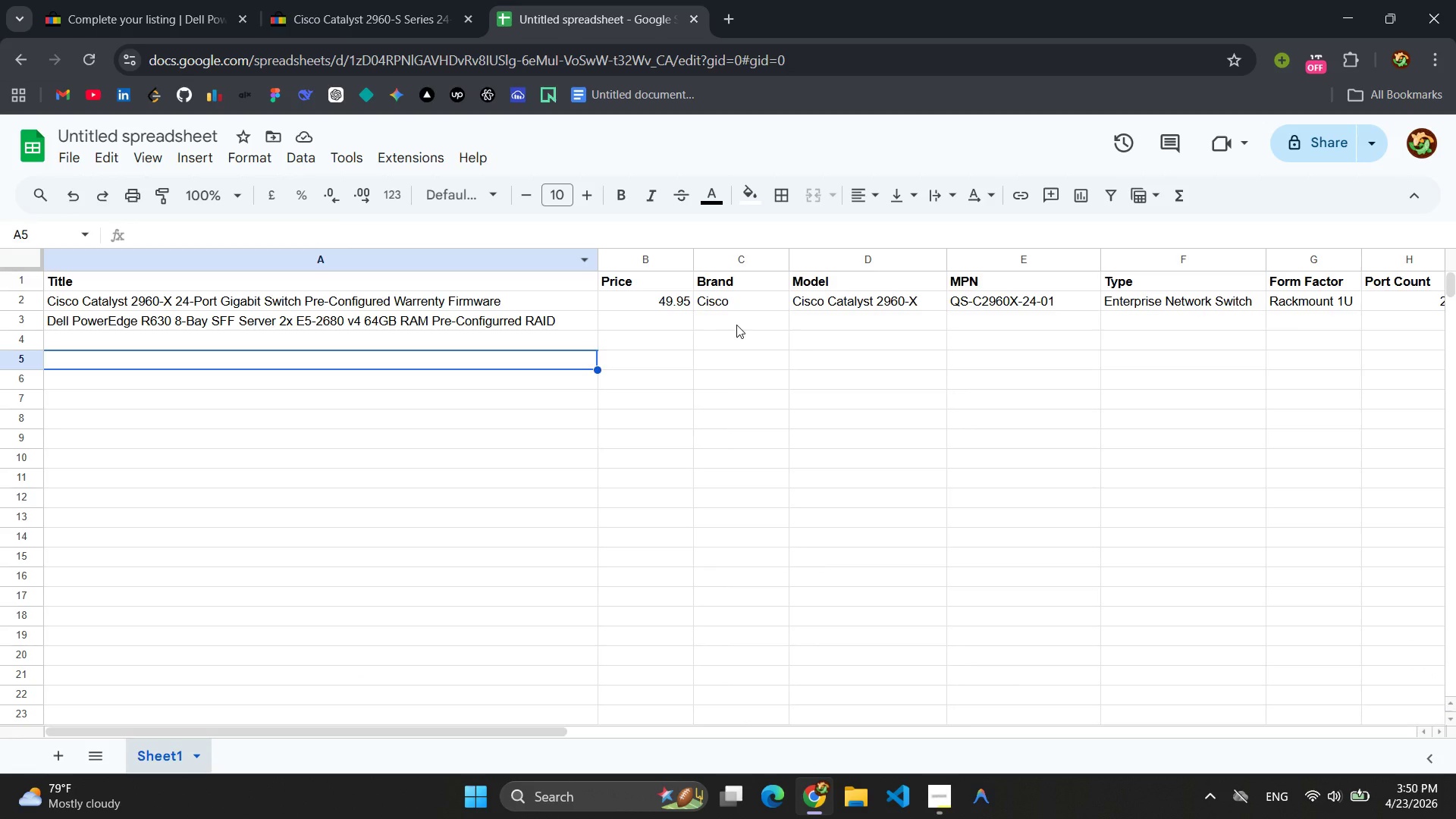 
left_click([736, 325])
 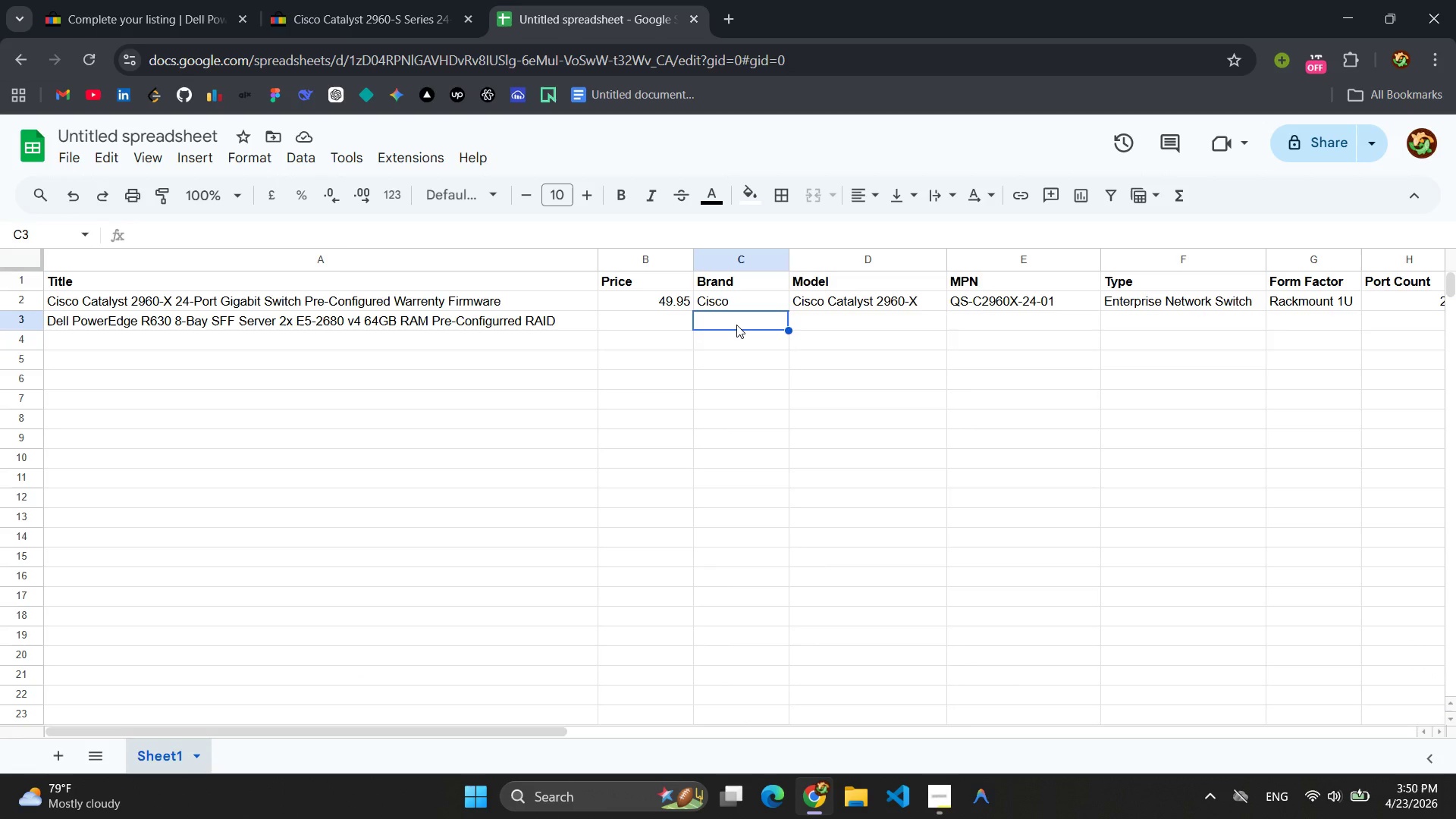 
type(Dell)
 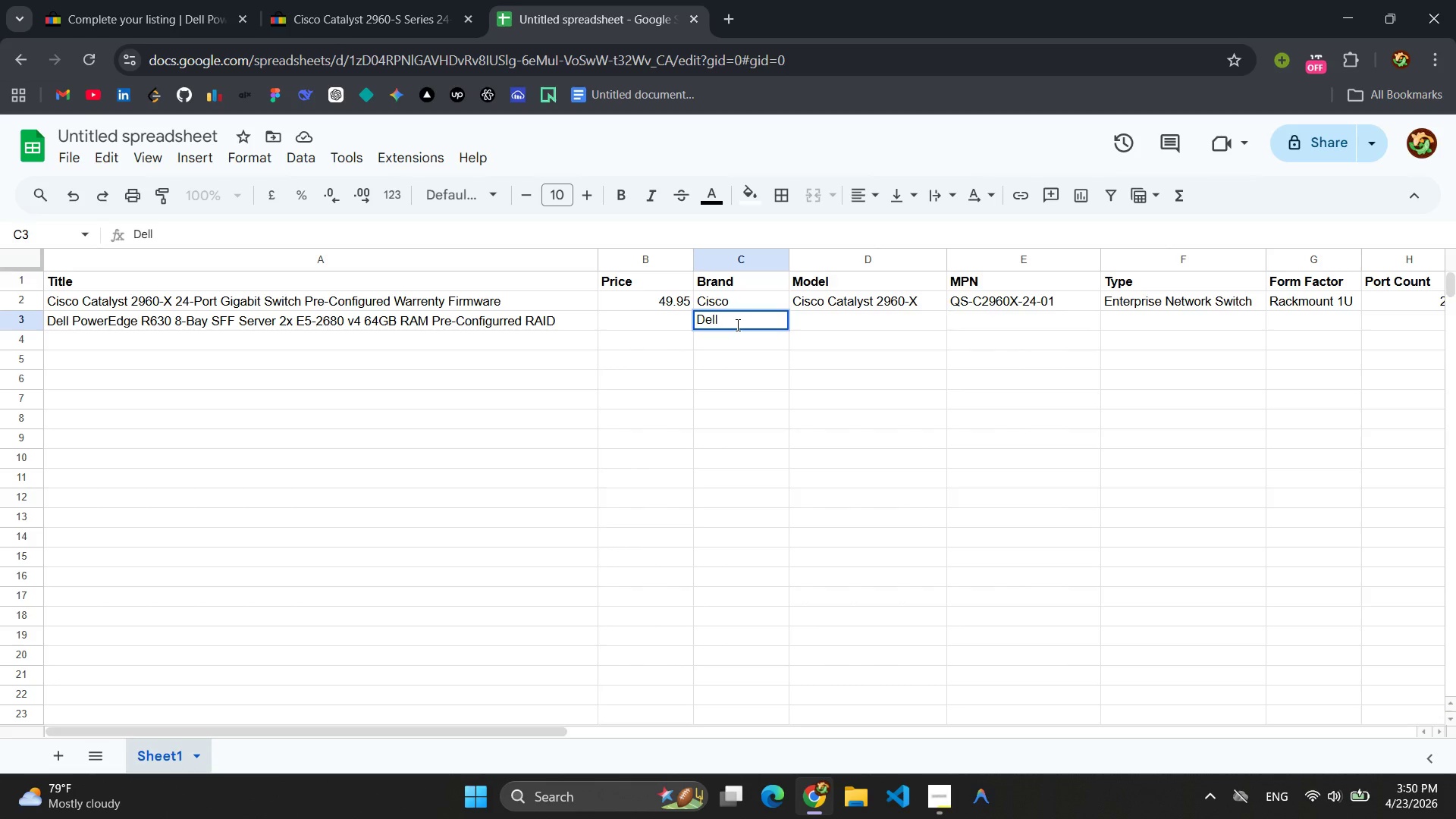 
left_click([157, 10])
 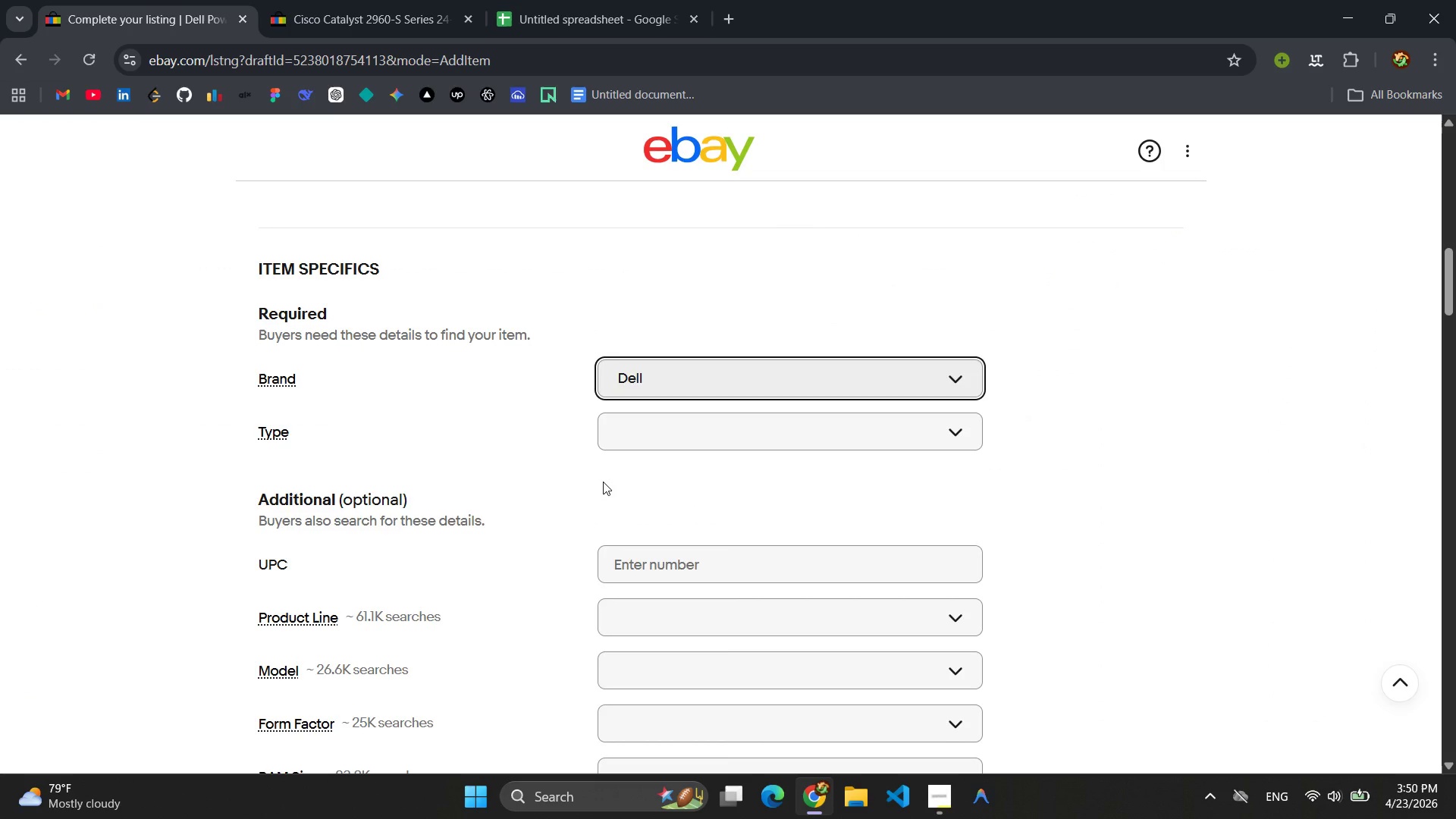 
left_click([603, 482])
 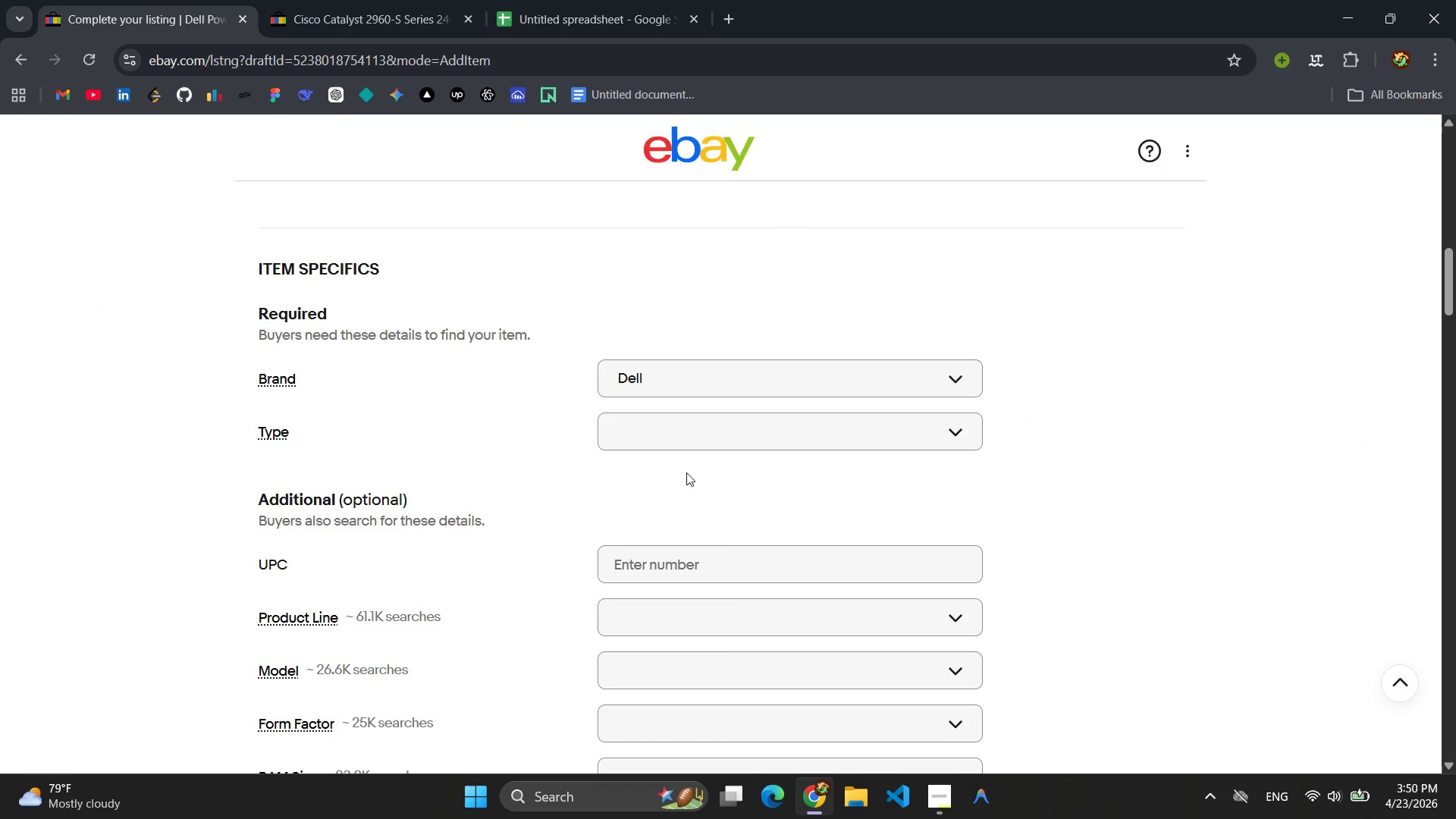 
scroll: coordinate [684, 472], scroll_direction: down, amount: 2.0
 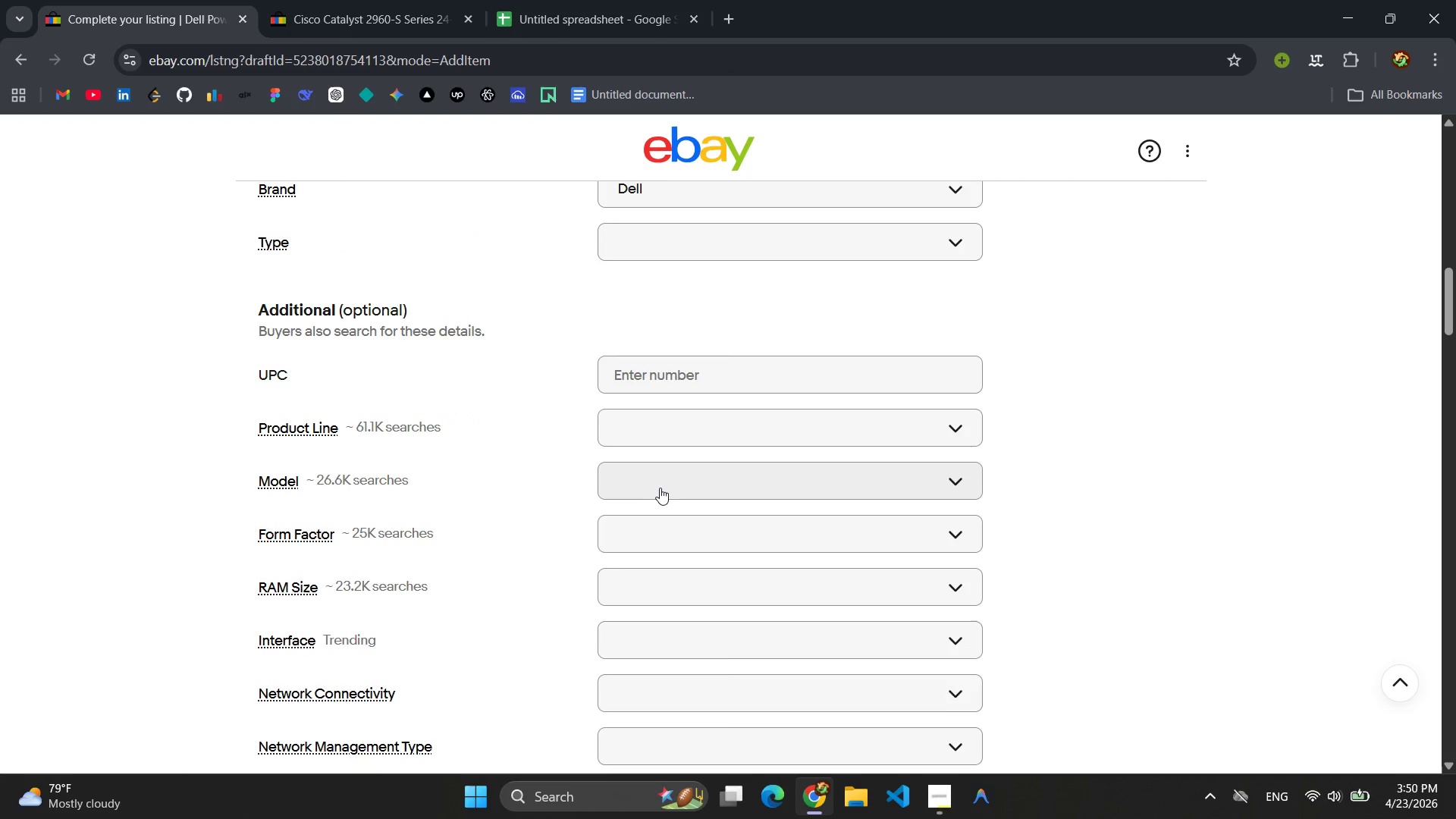 
left_click([661, 488])
 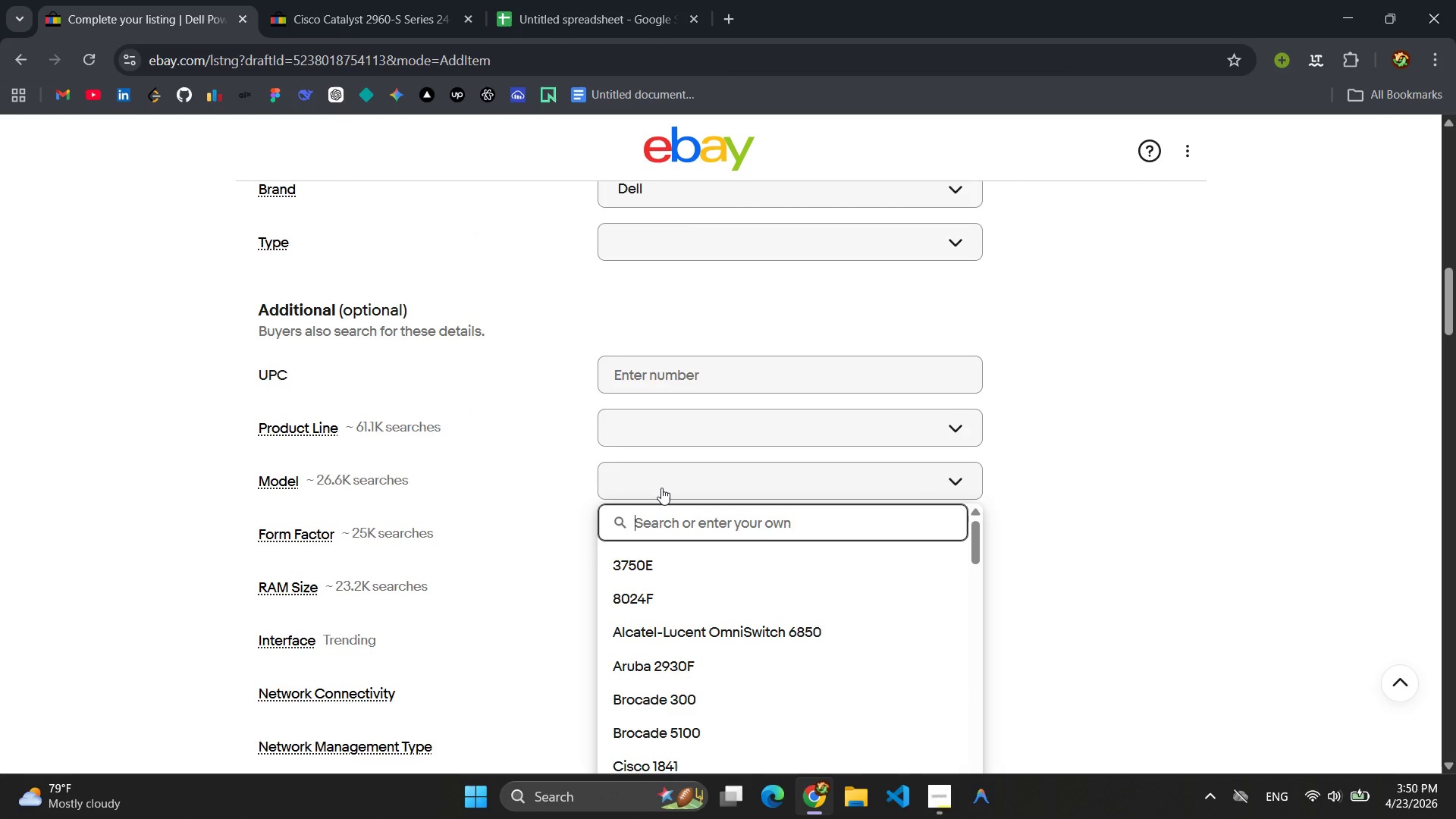 
wait(5.31)
 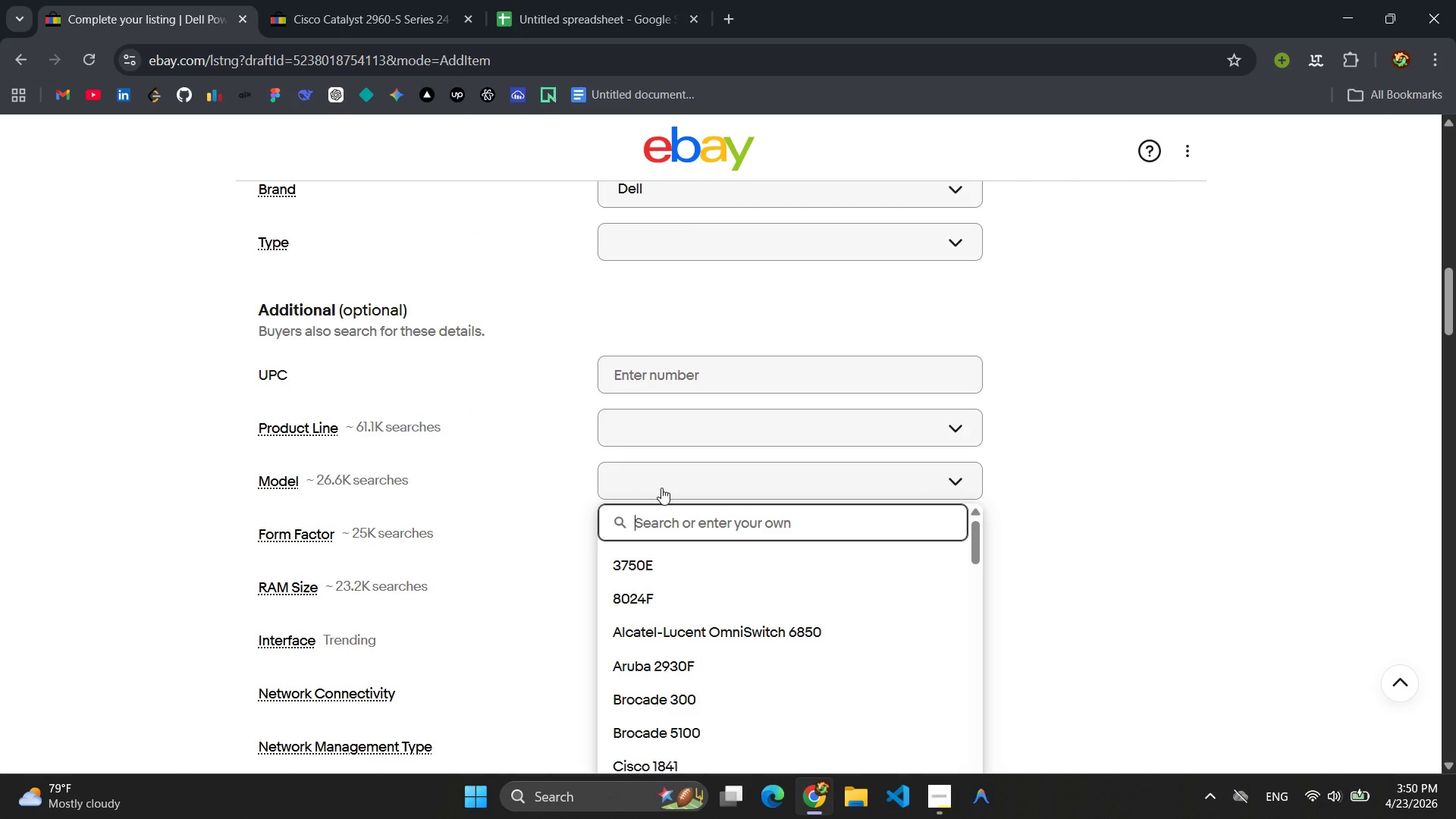 
type(PowerEdge R630)
 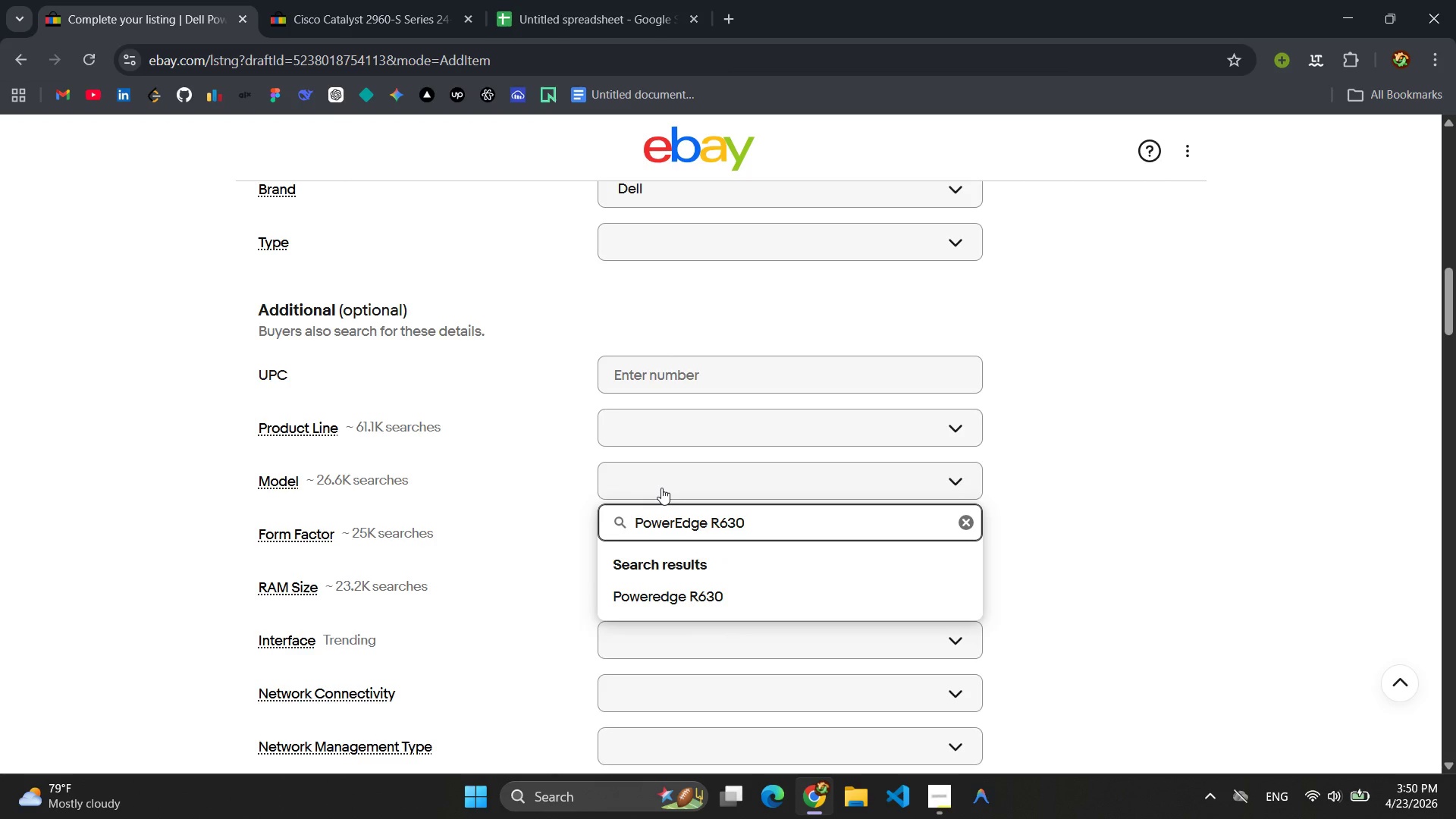 
key(Control+A)
 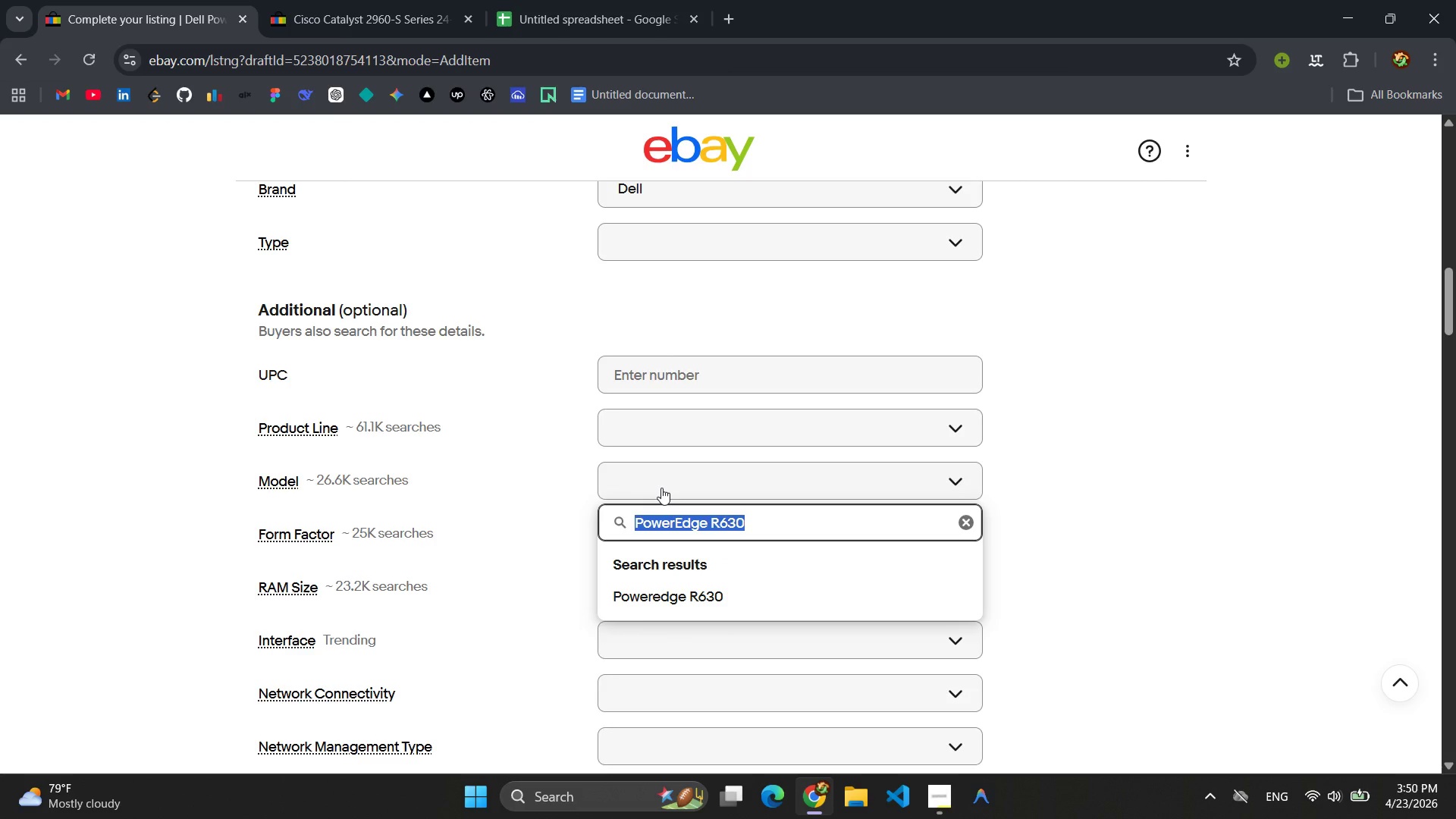 
key(Control+C)
 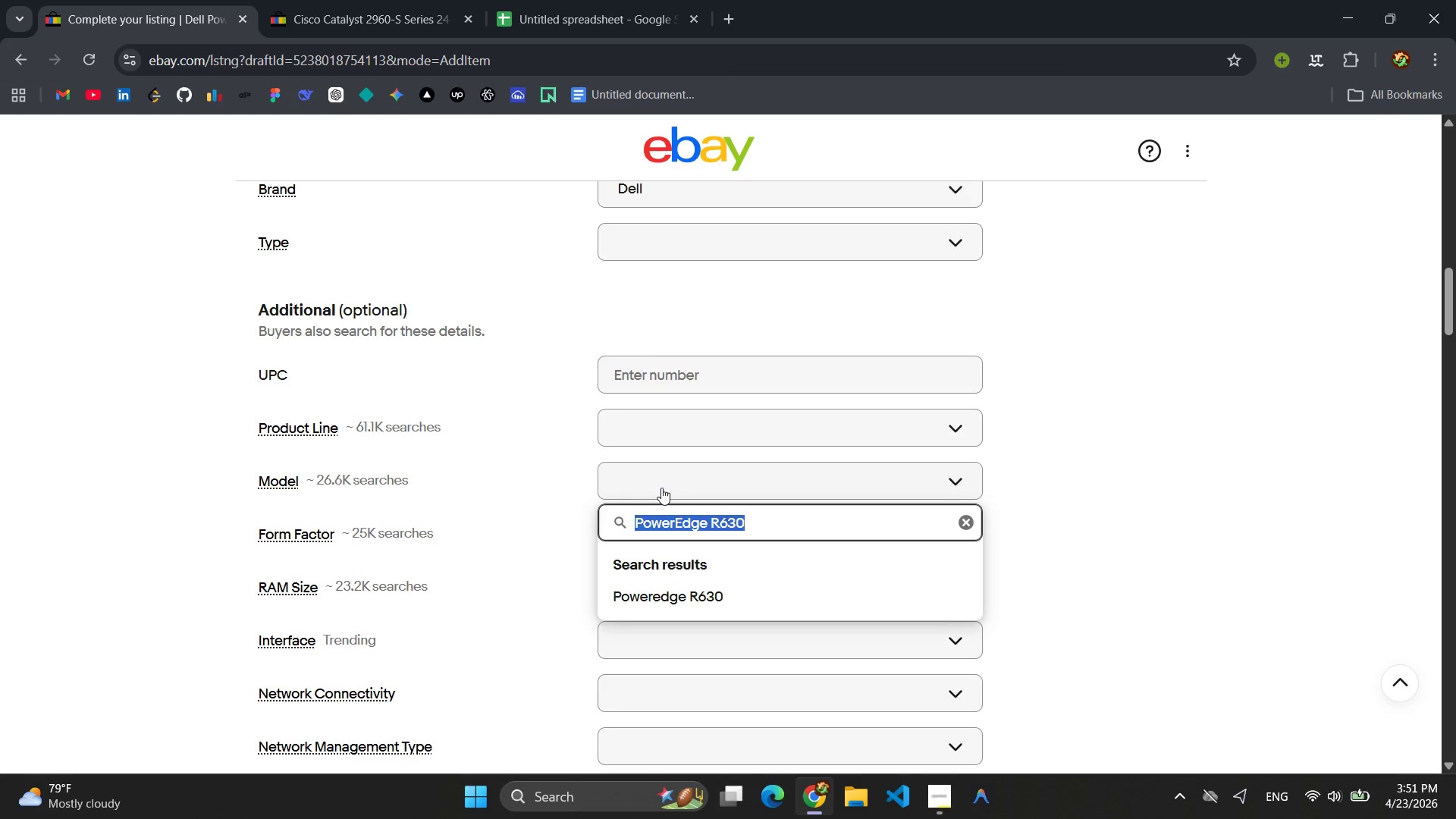 
key(Enter)
 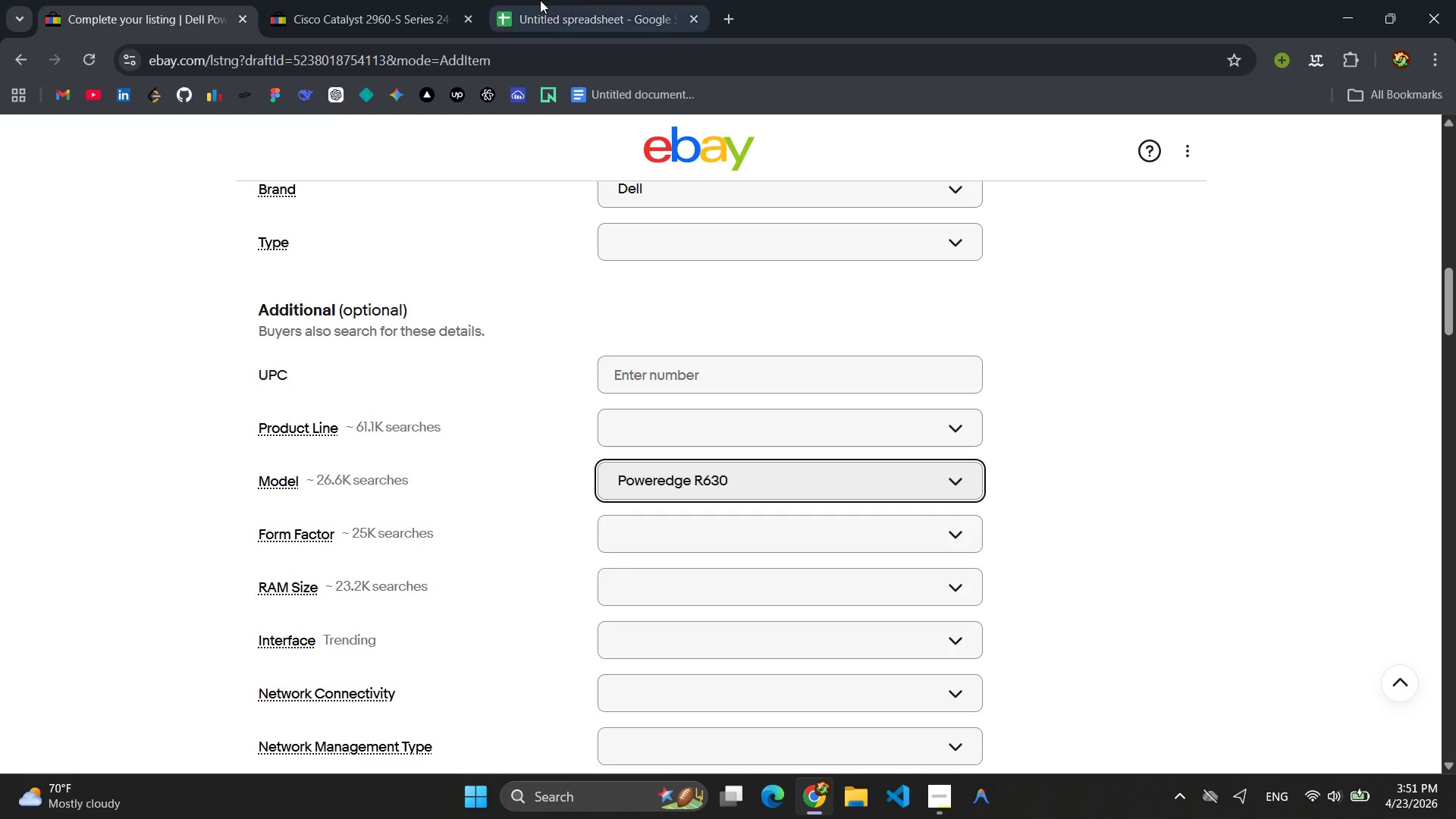 
left_click([539, 0])
 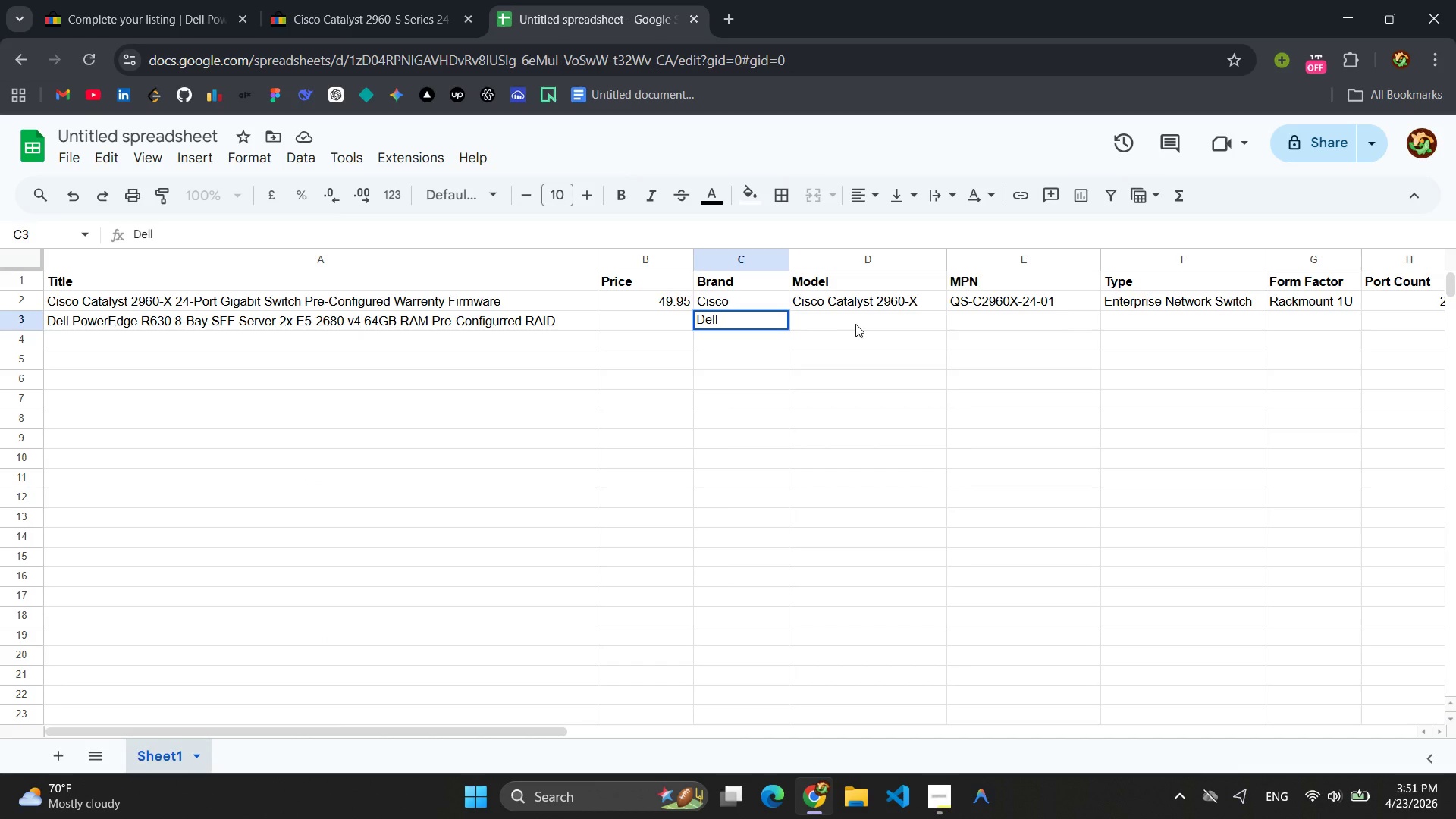 
left_click([856, 323])
 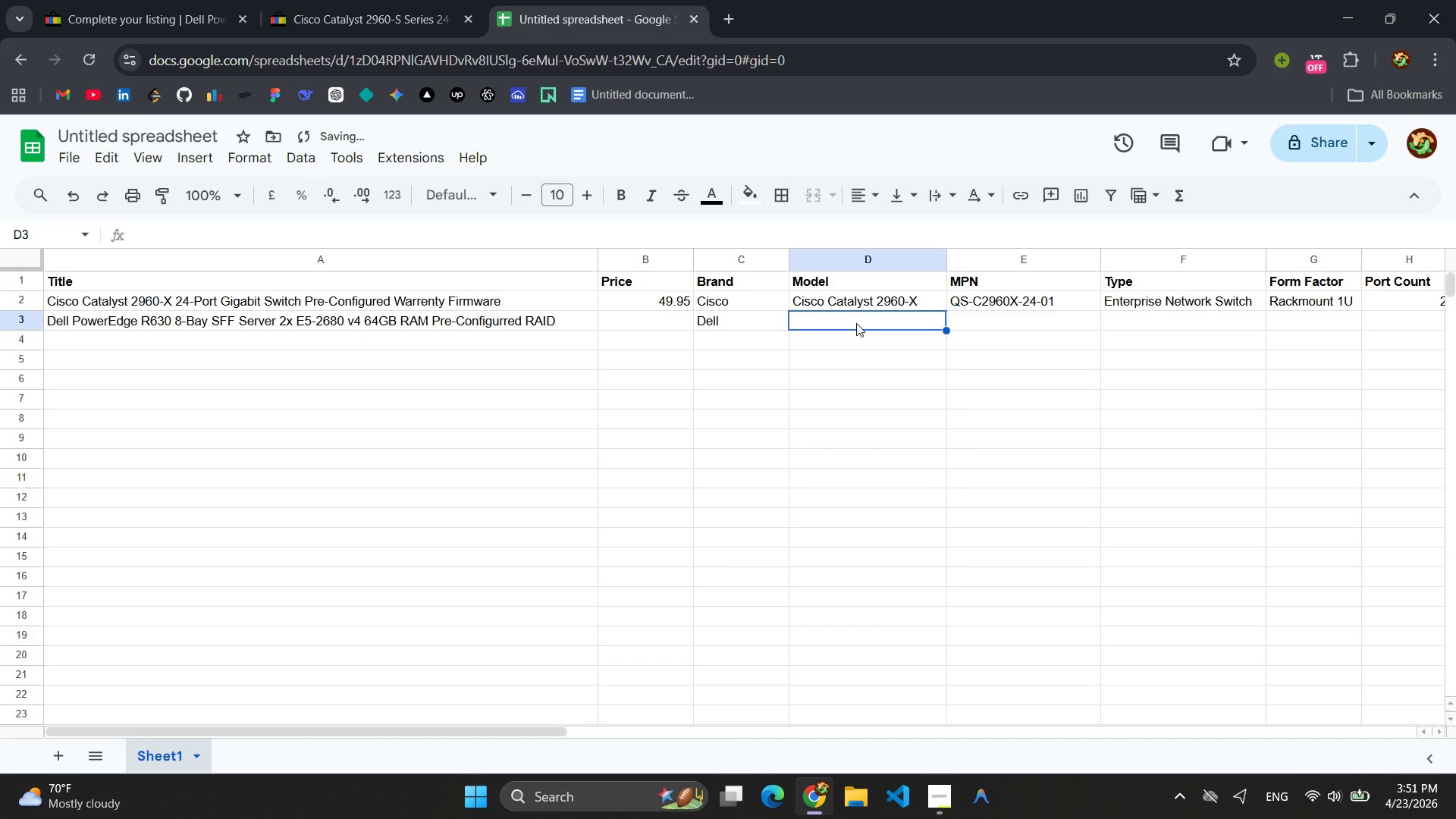 
key(Control+V)
 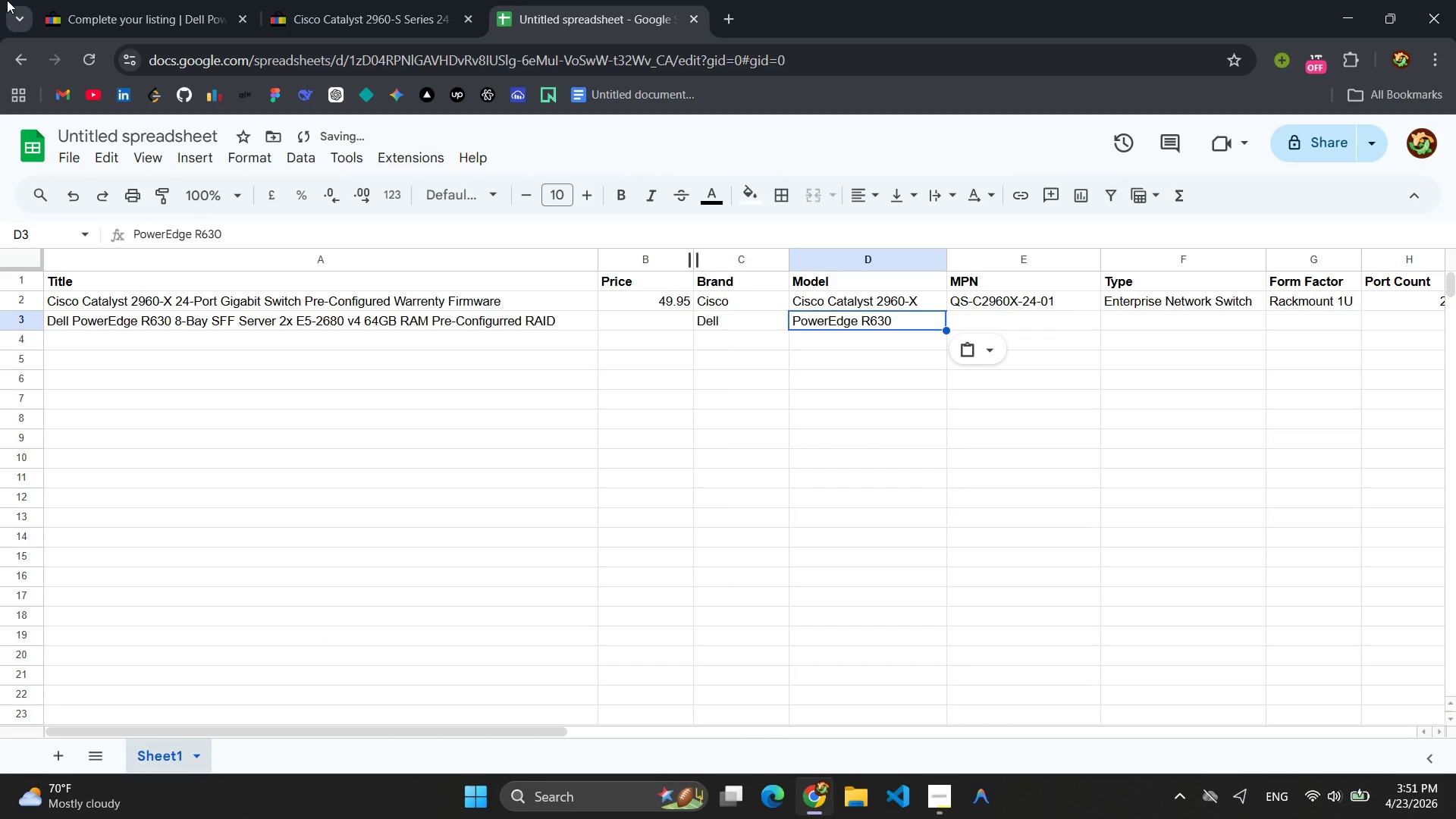 
left_click([142, 5])
 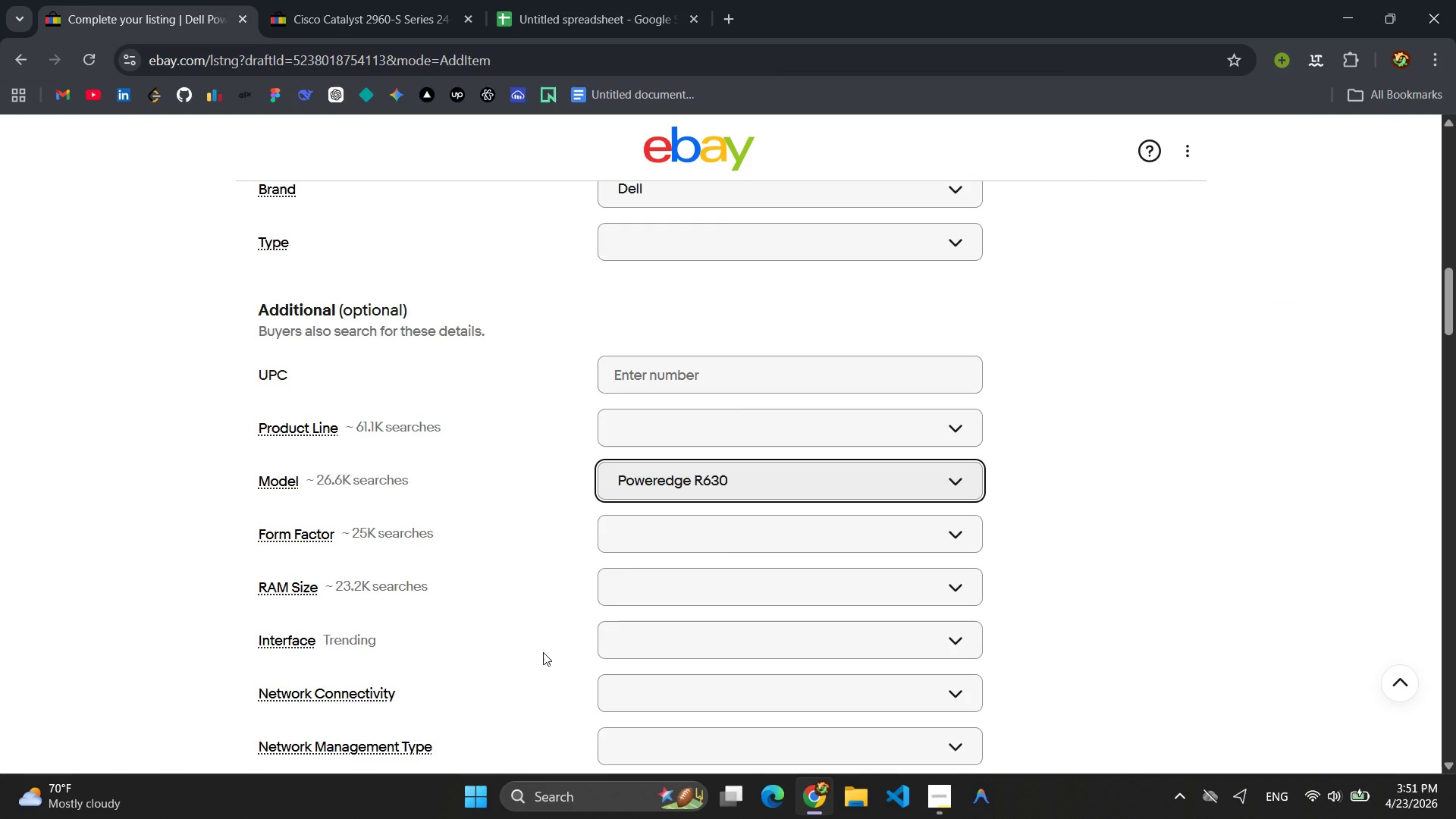 
wait(6.22)
 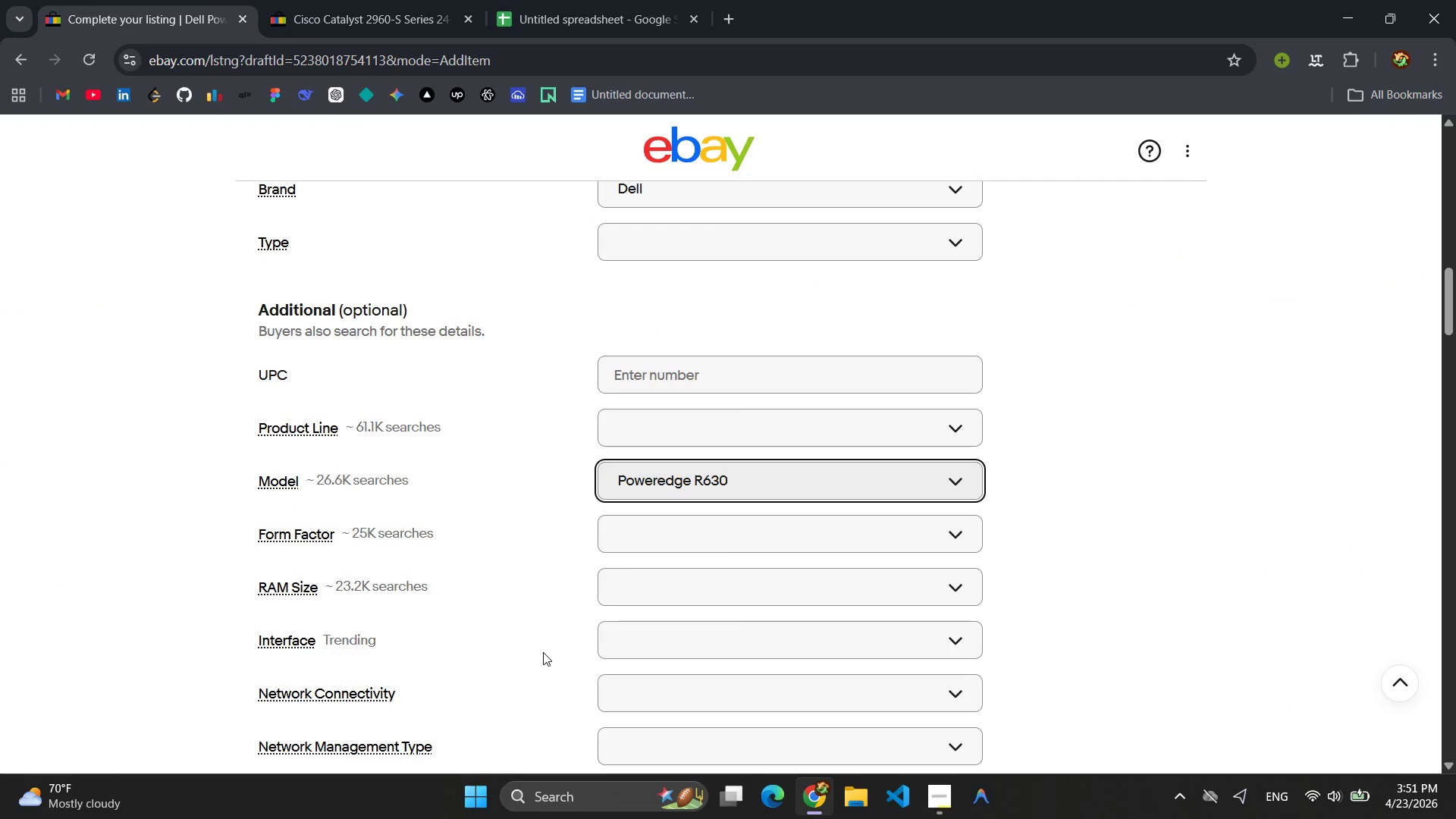 
scroll: coordinate [683, 610], scroll_direction: down, amount: 2.0
 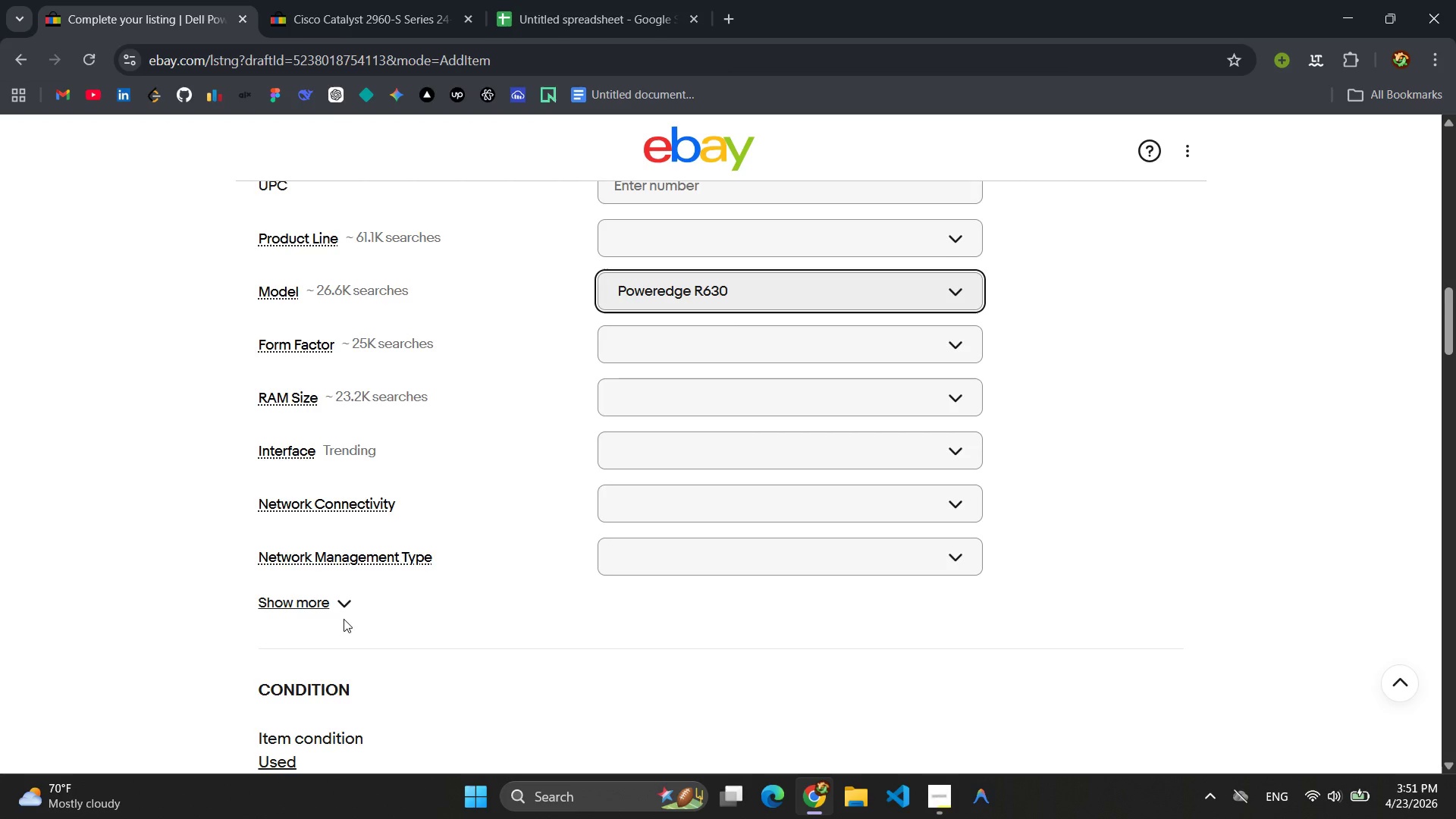 
left_click([336, 603])
 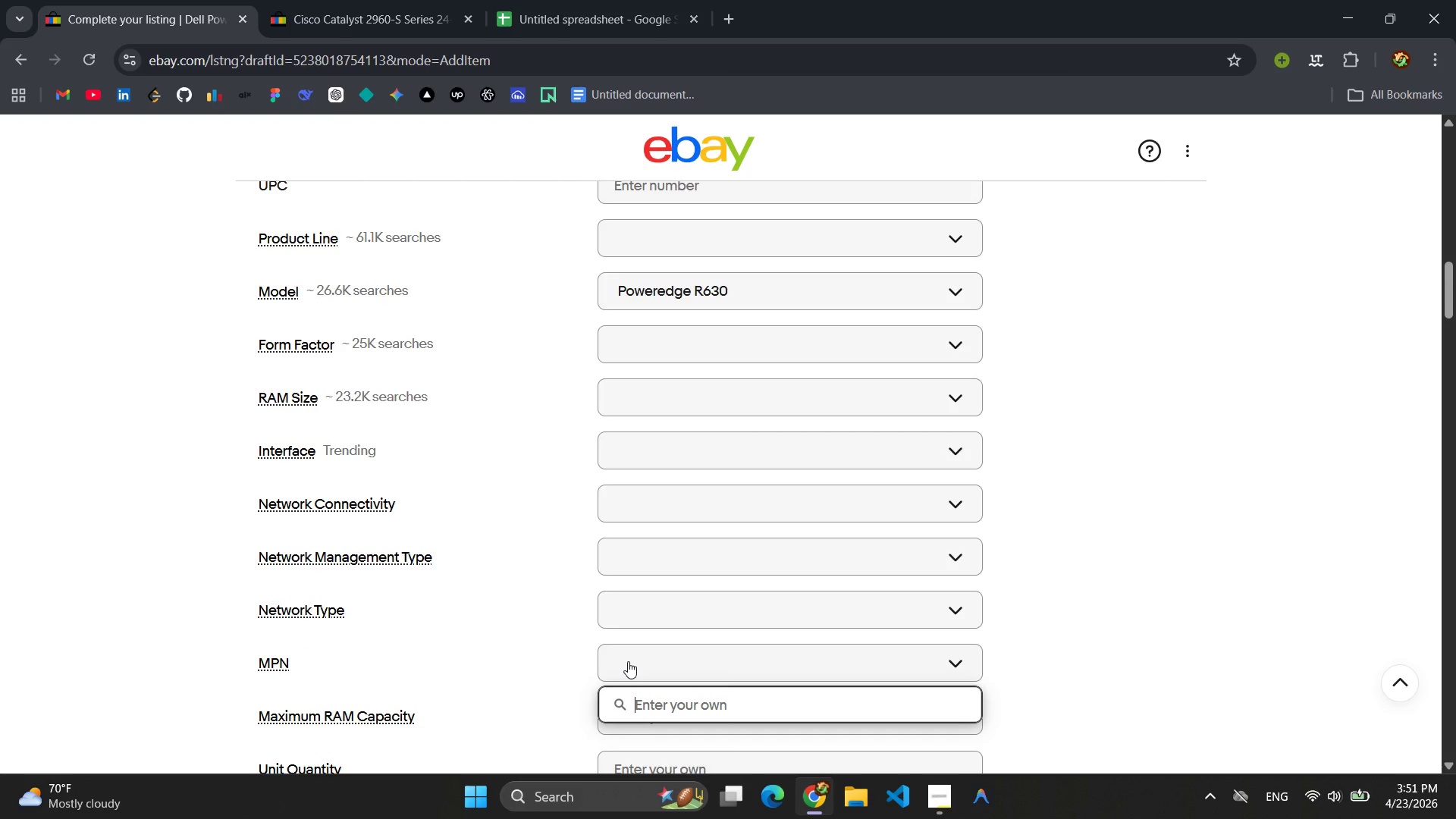 
type(QS)
 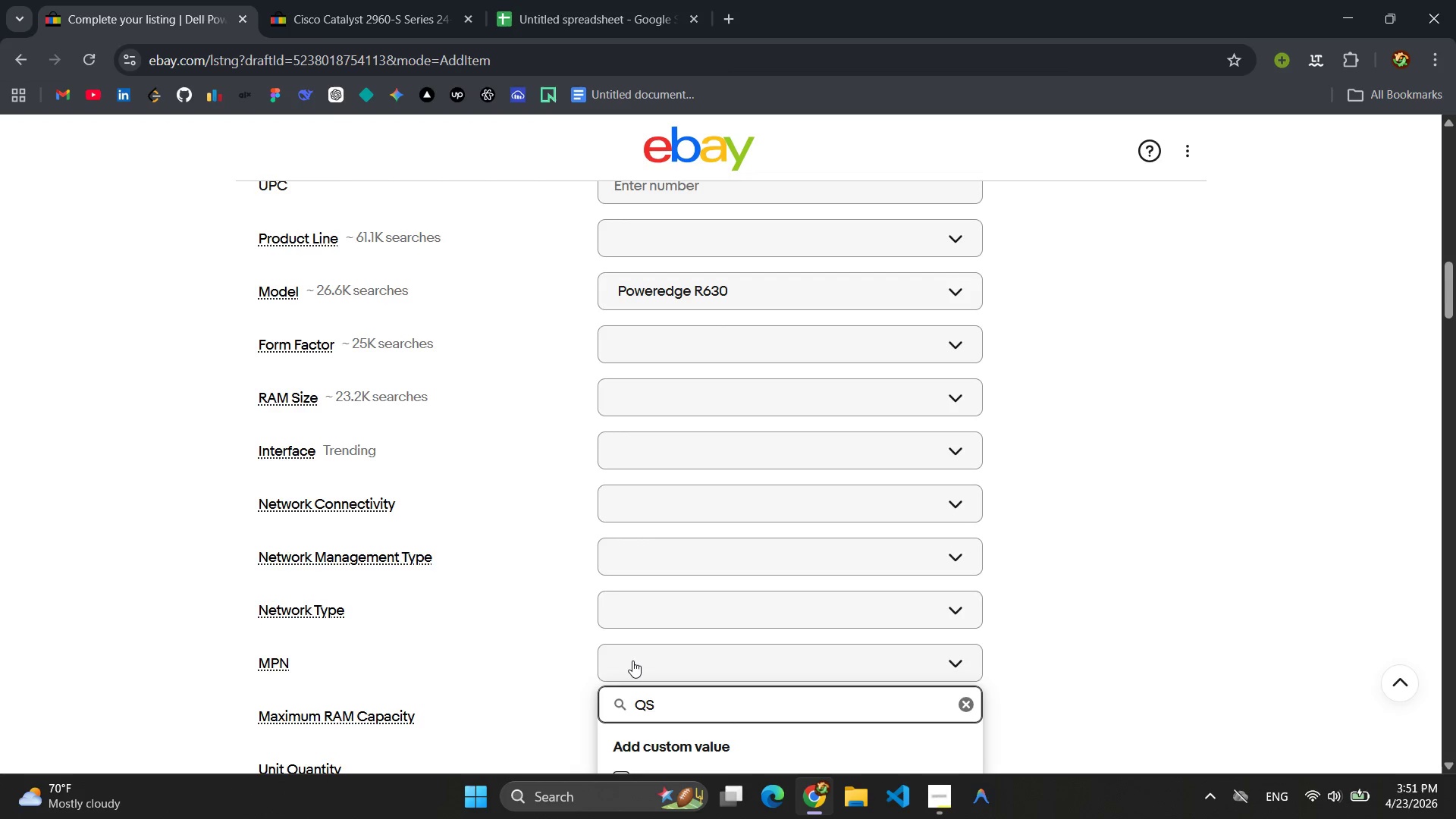 
wait(20.75)
 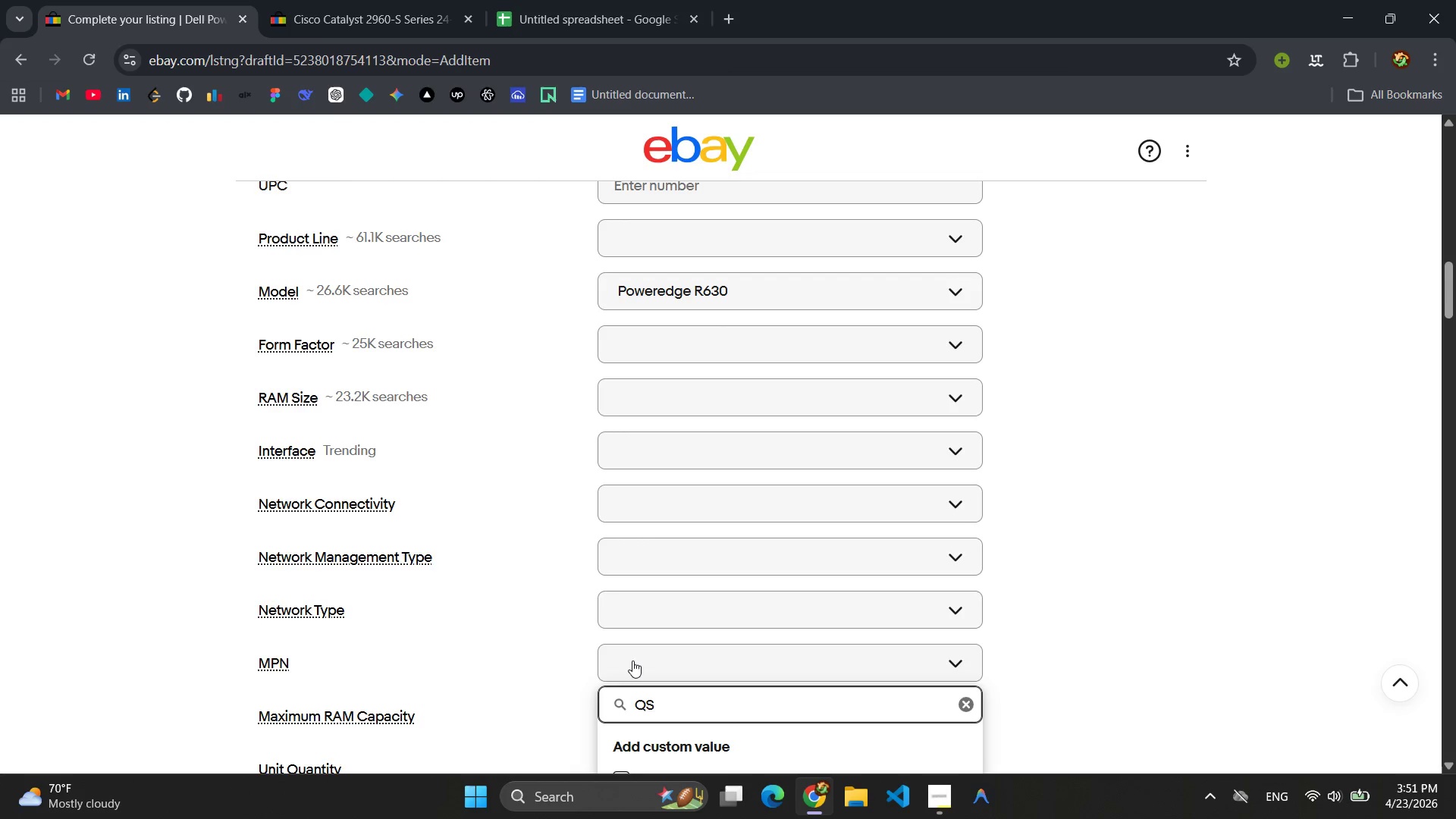 
key(Minus)
 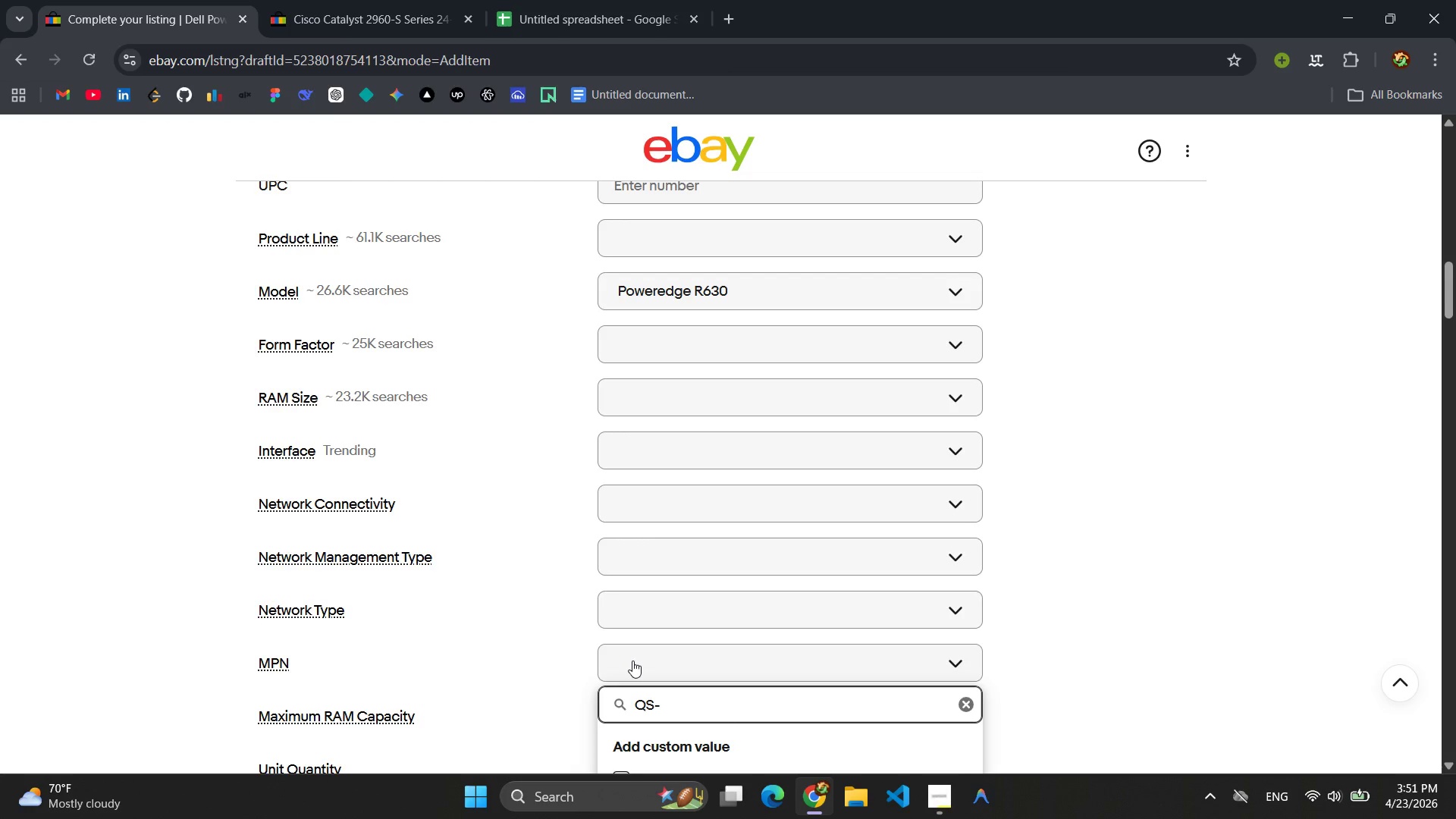 
key(R)
 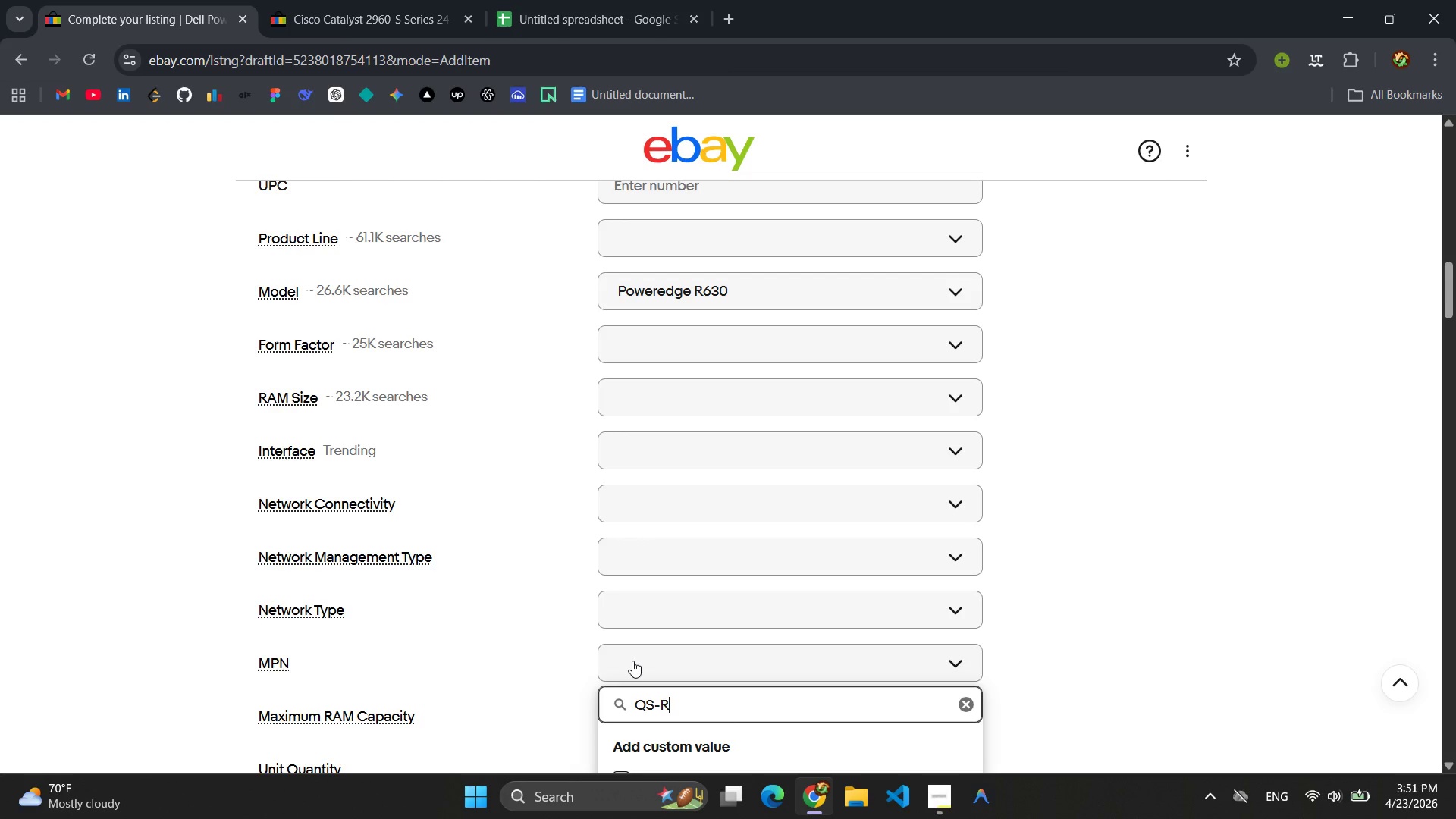 
type(630-8SFF-01)
 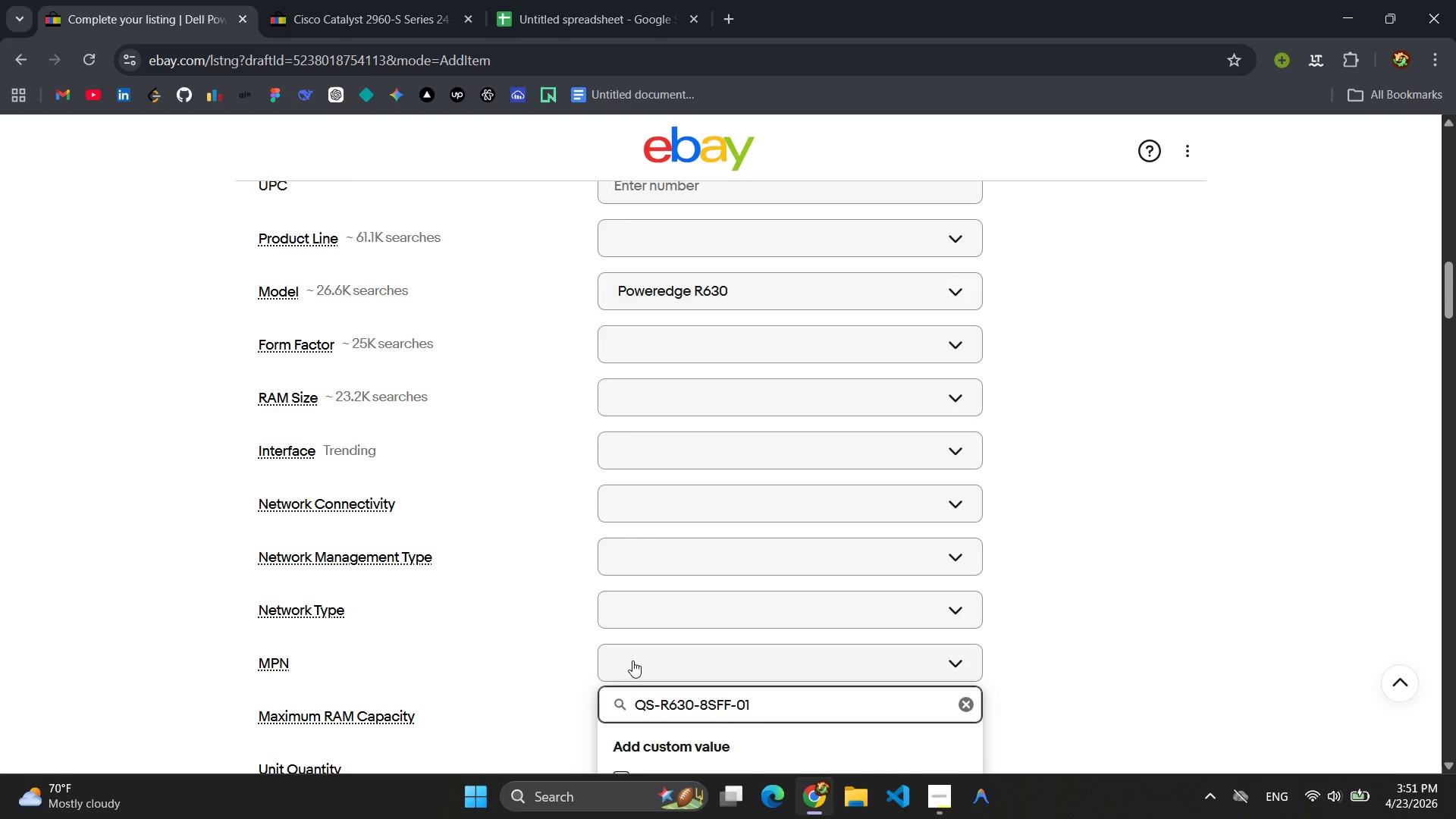 
key(Control+ControlLeft)
 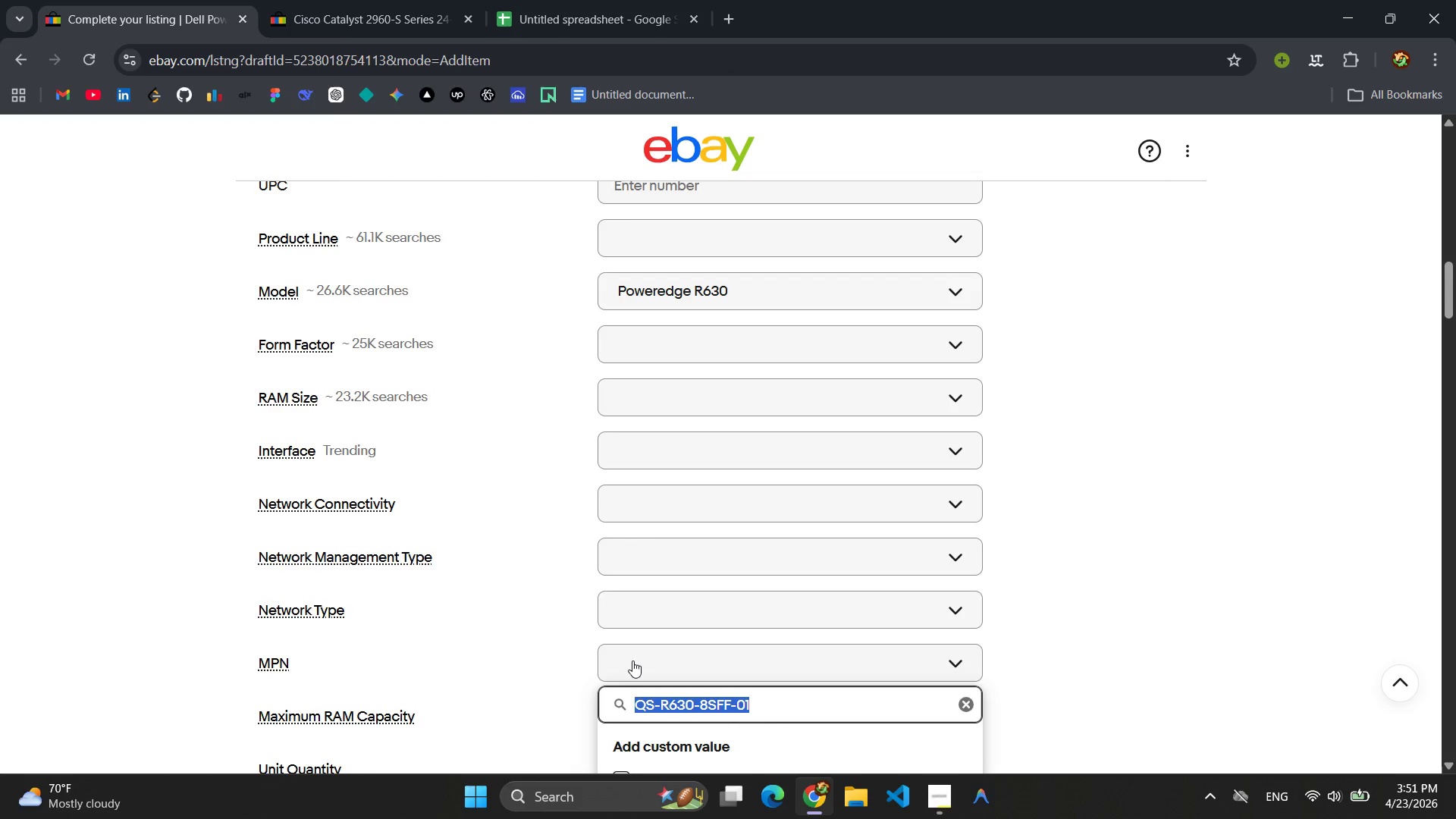 
key(Control+A)
 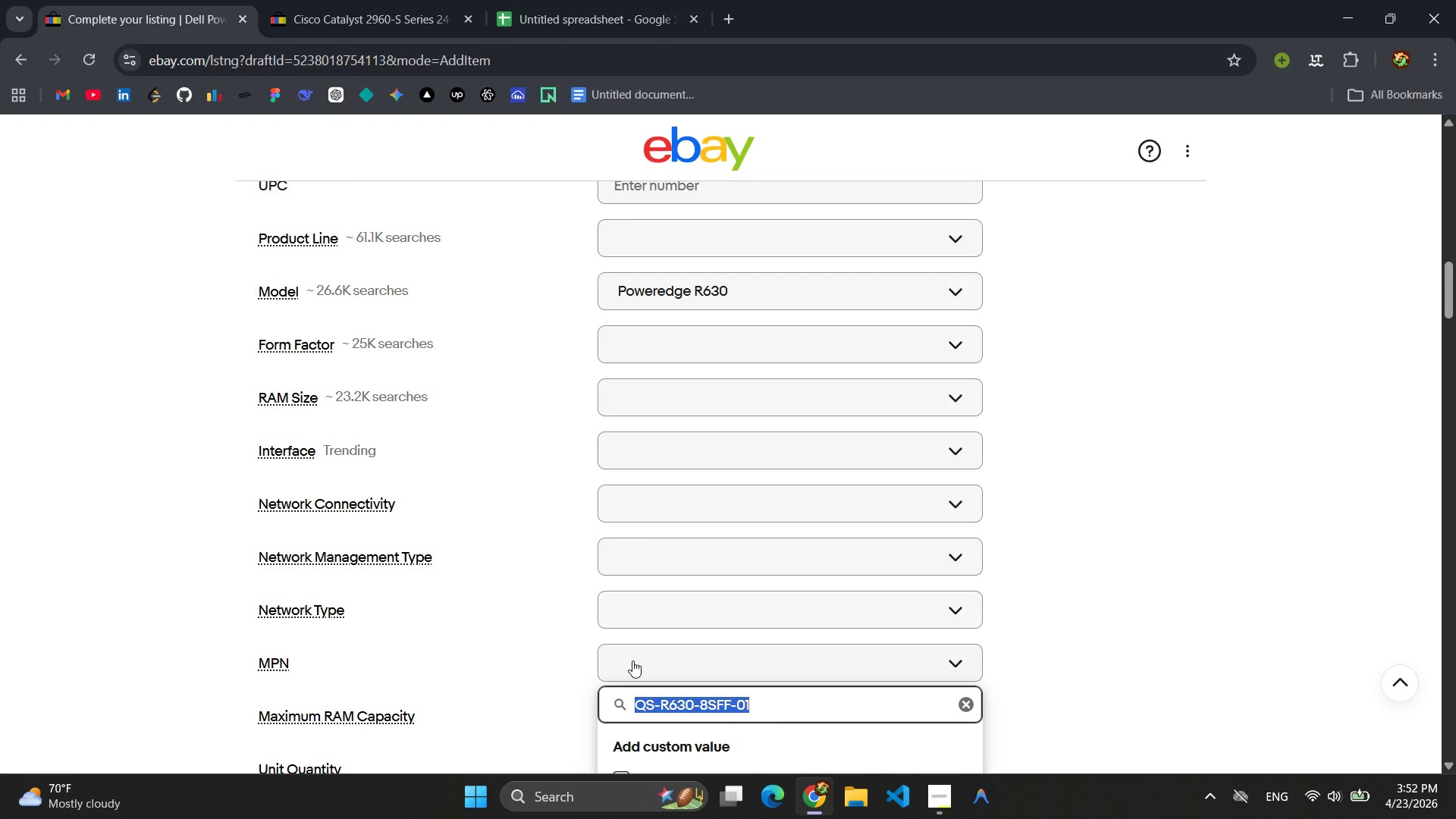 
key(Control+ControlLeft)
 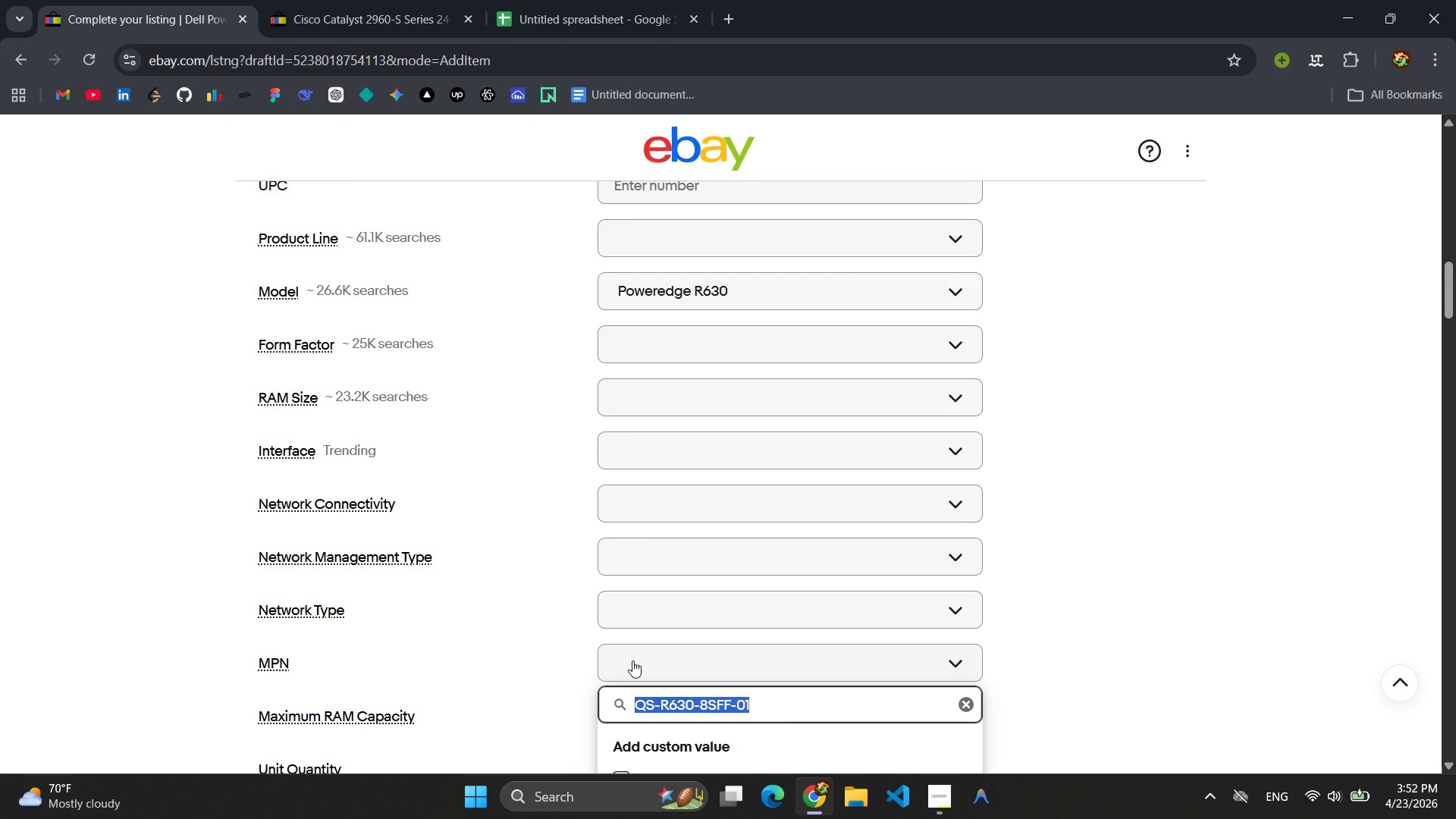 
key(Control+C)
 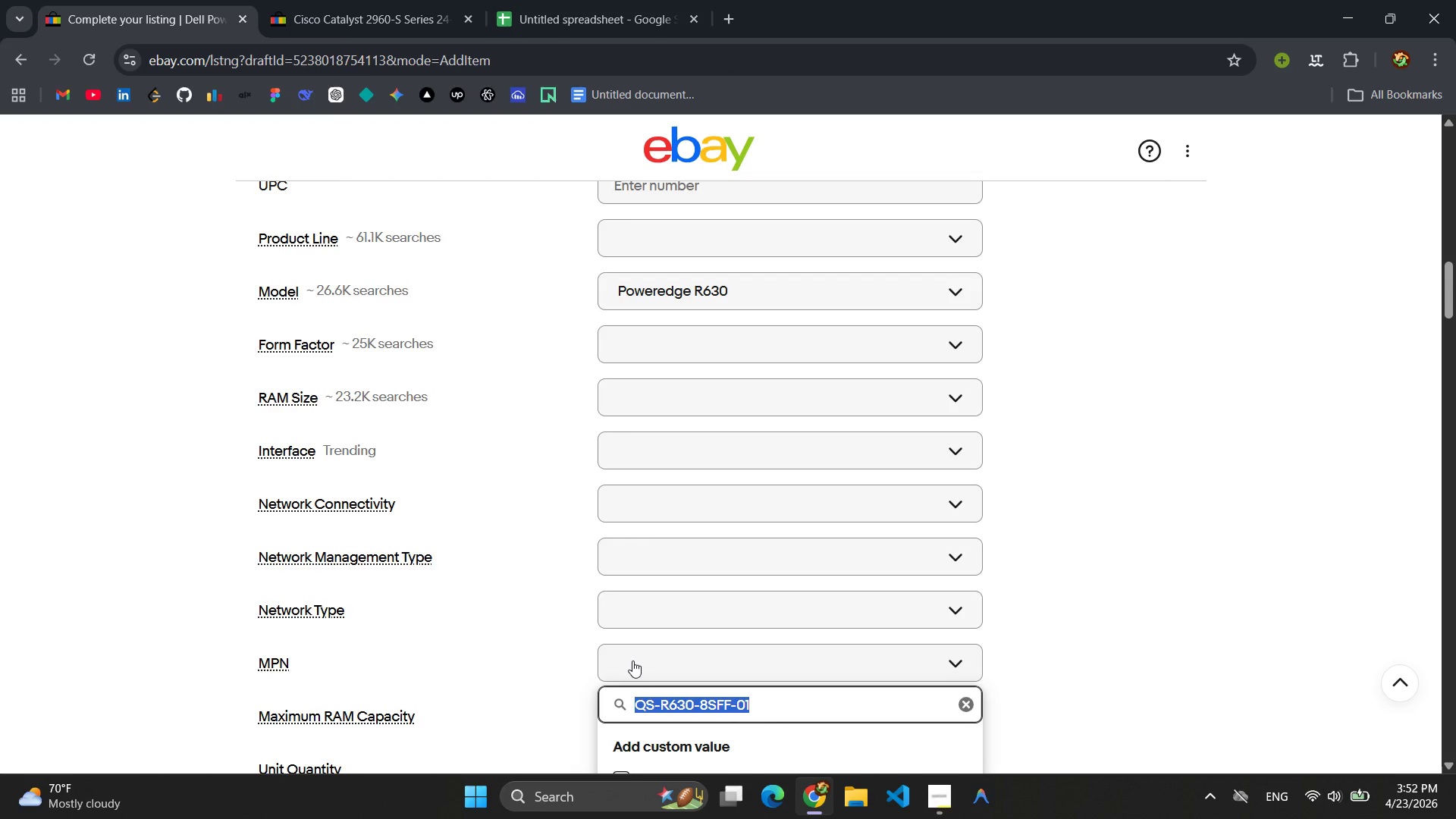 
key(Enter)
 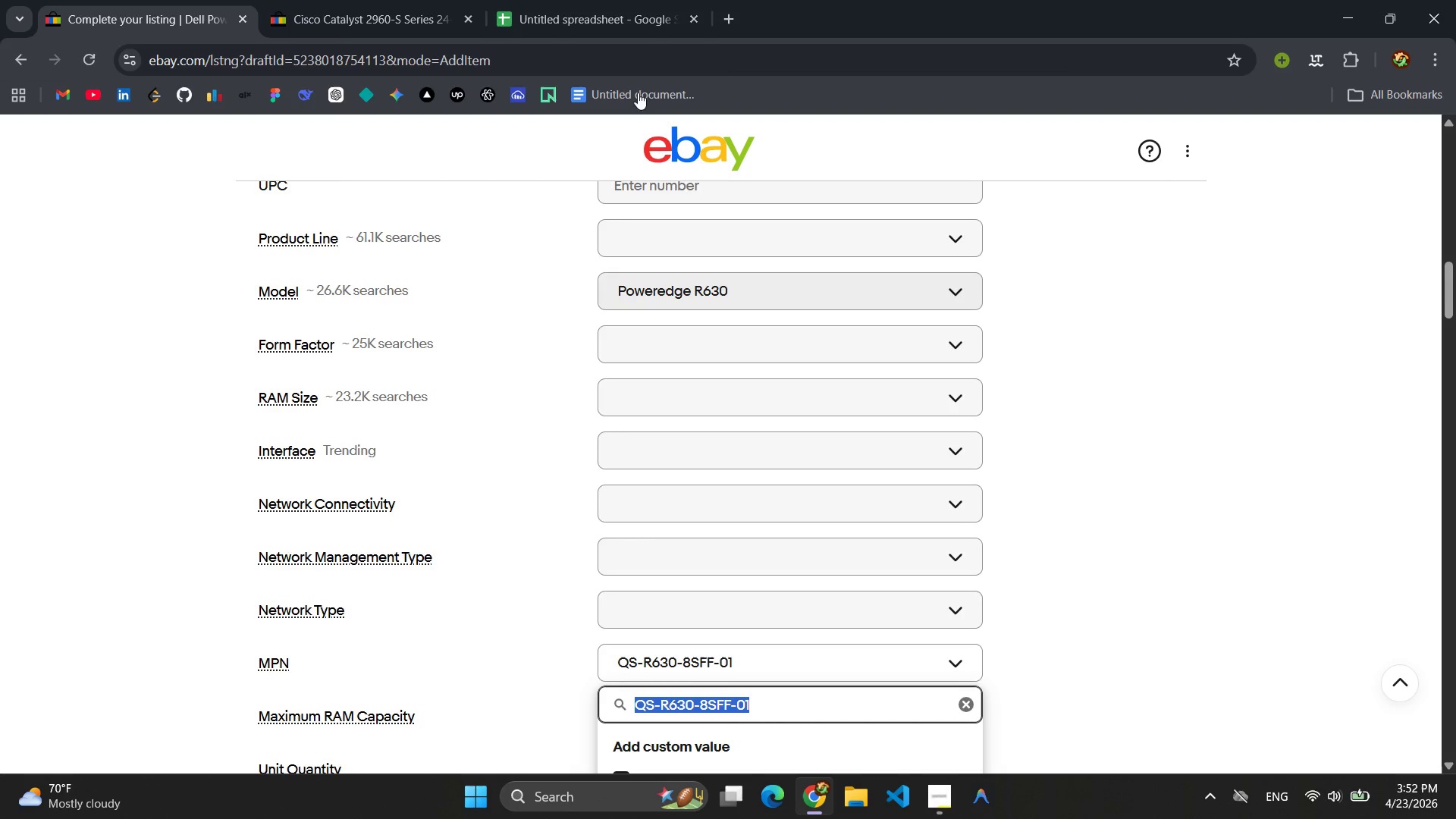 
left_click([577, 0])
 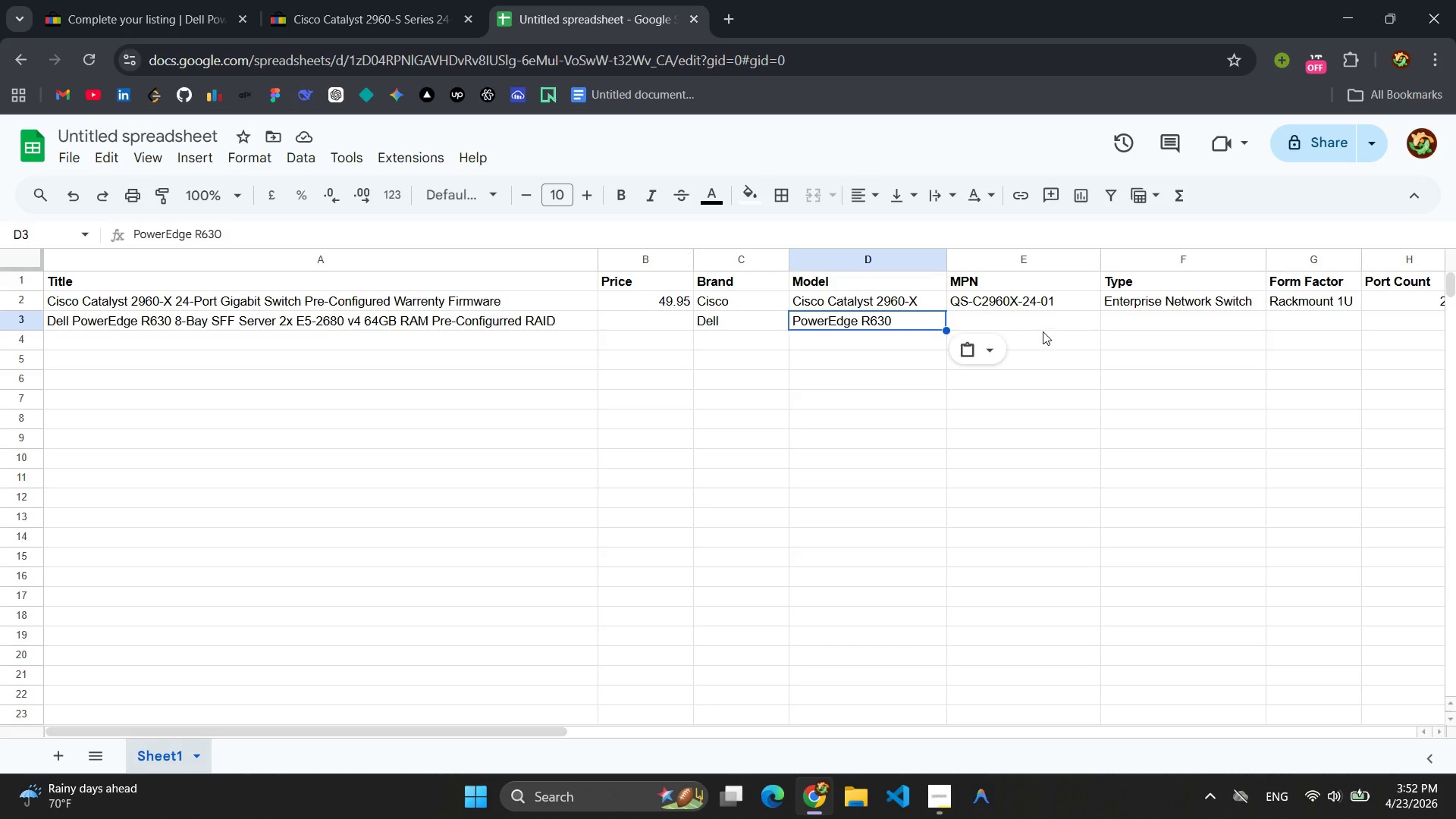 
left_click([1035, 320])
 